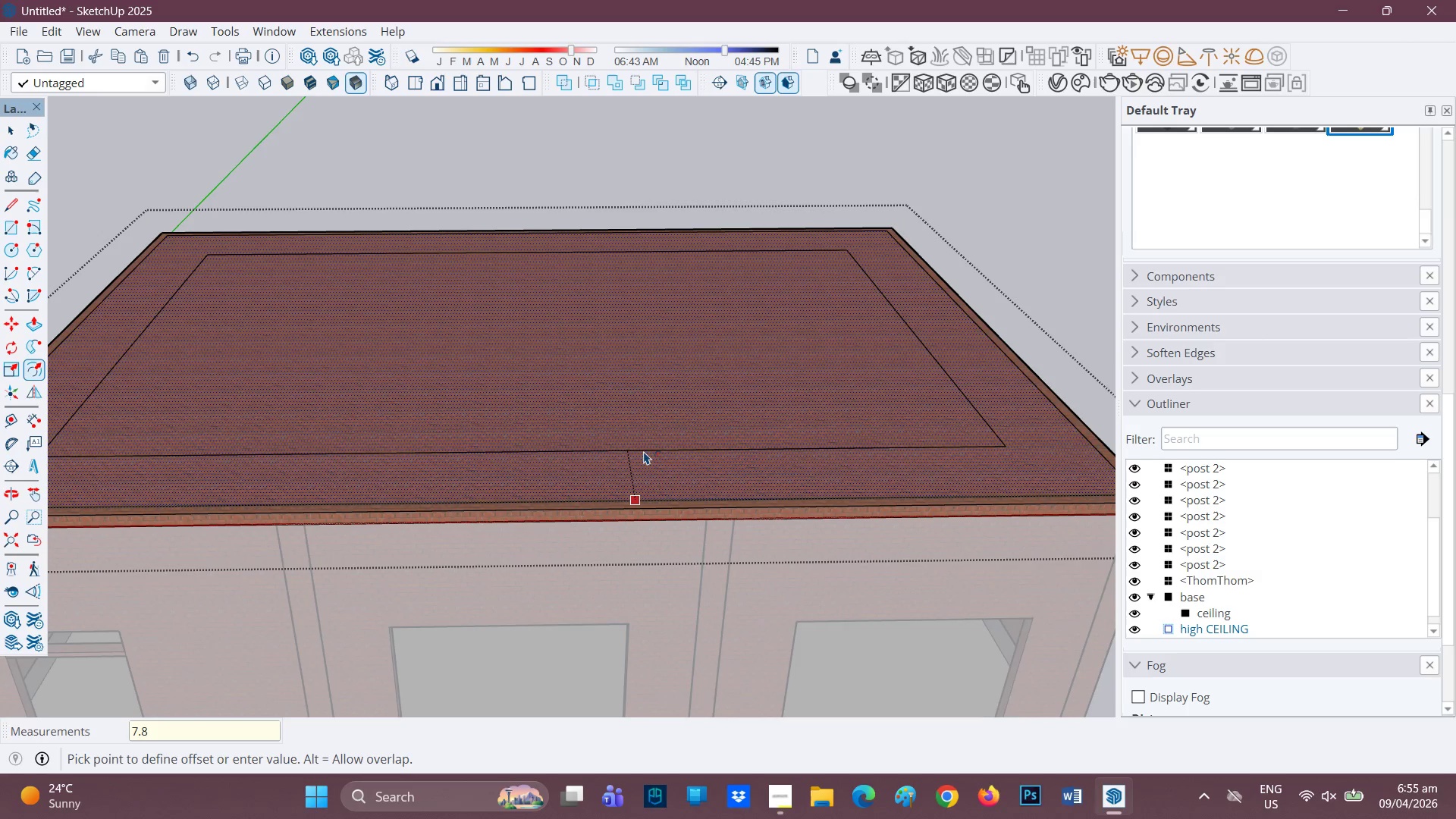 
key(Shift+Quote)
 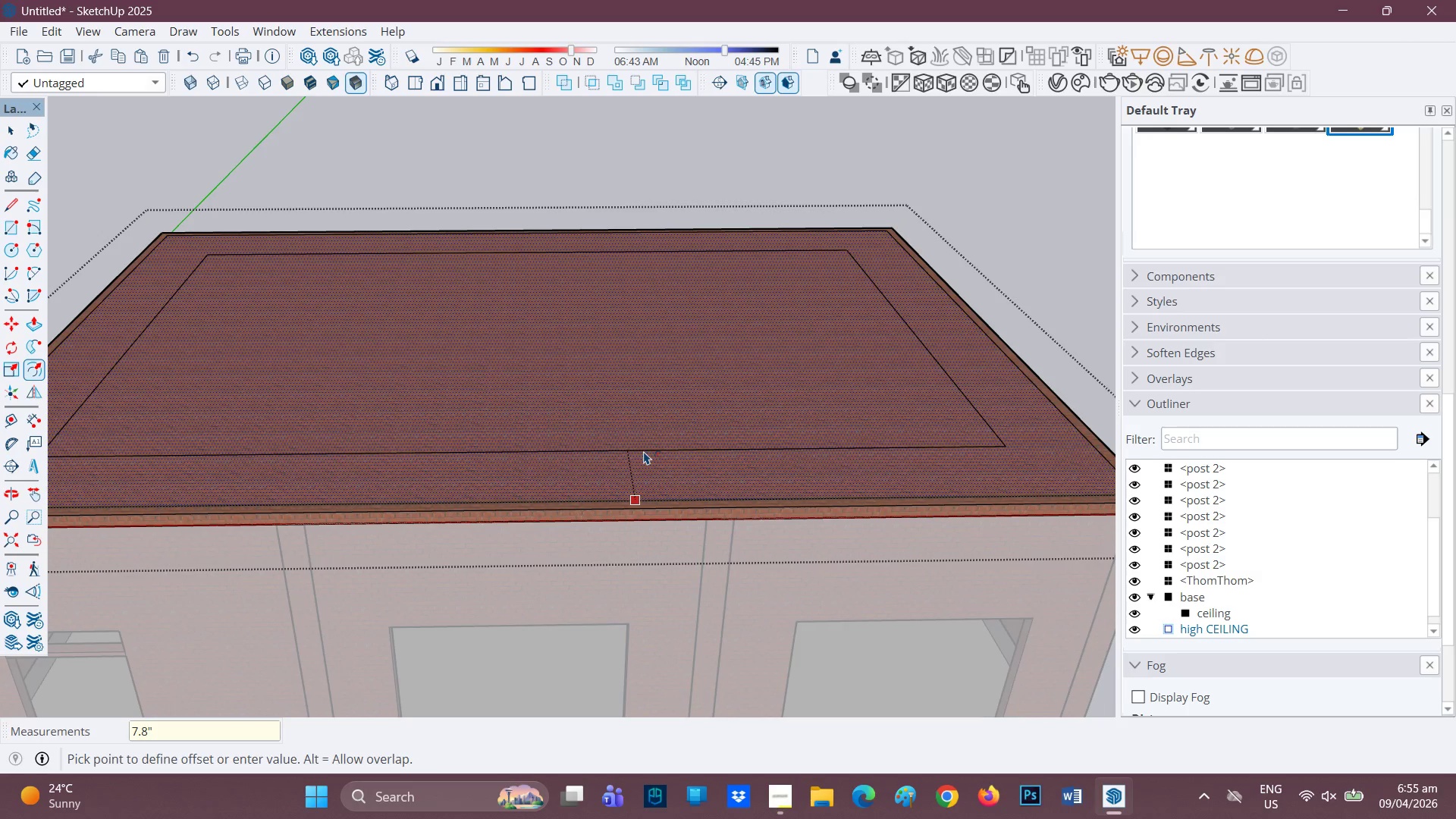 
key(Enter)
 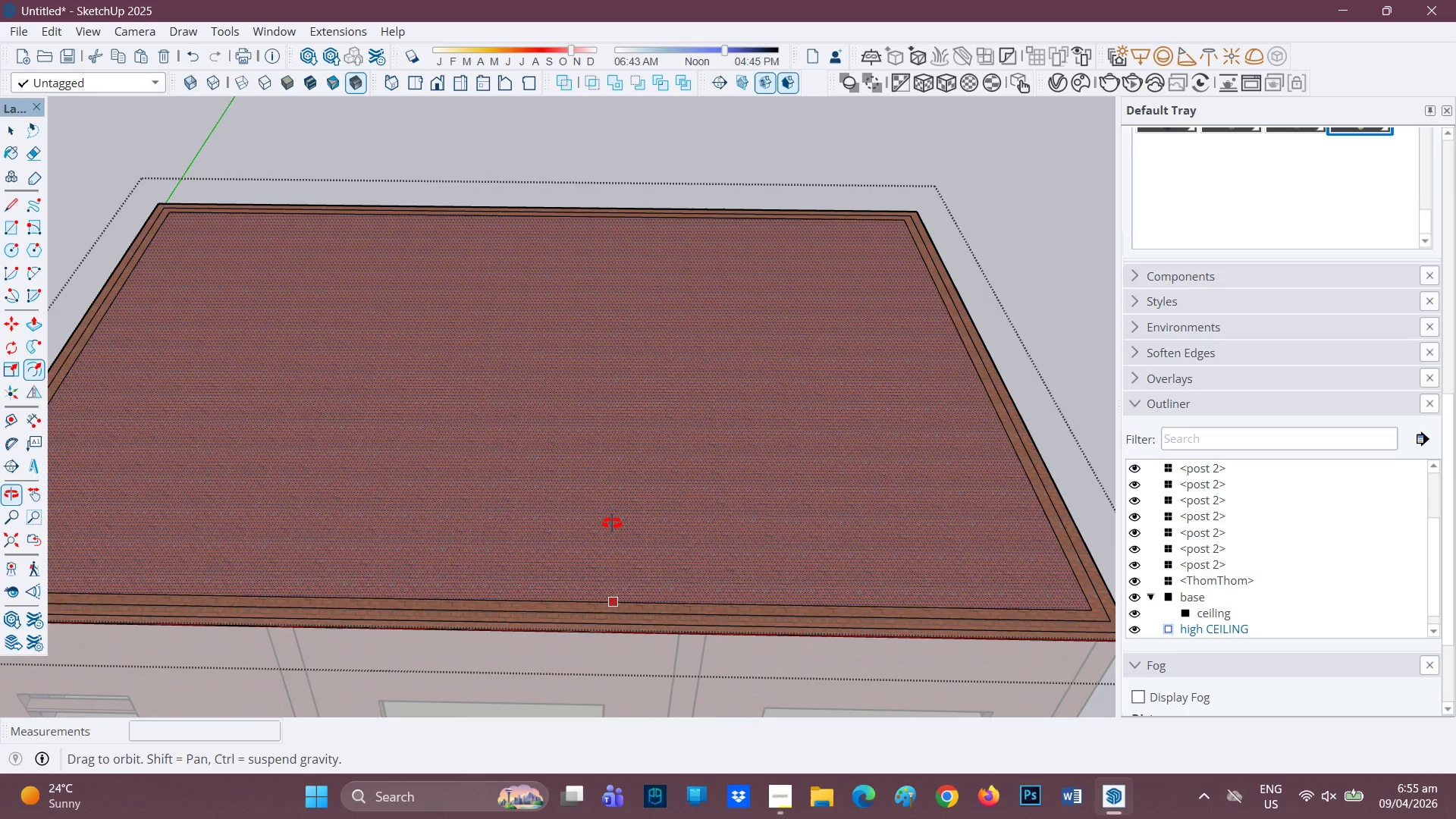 
scroll: coordinate [617, 517], scroll_direction: down, amount: 2.0
 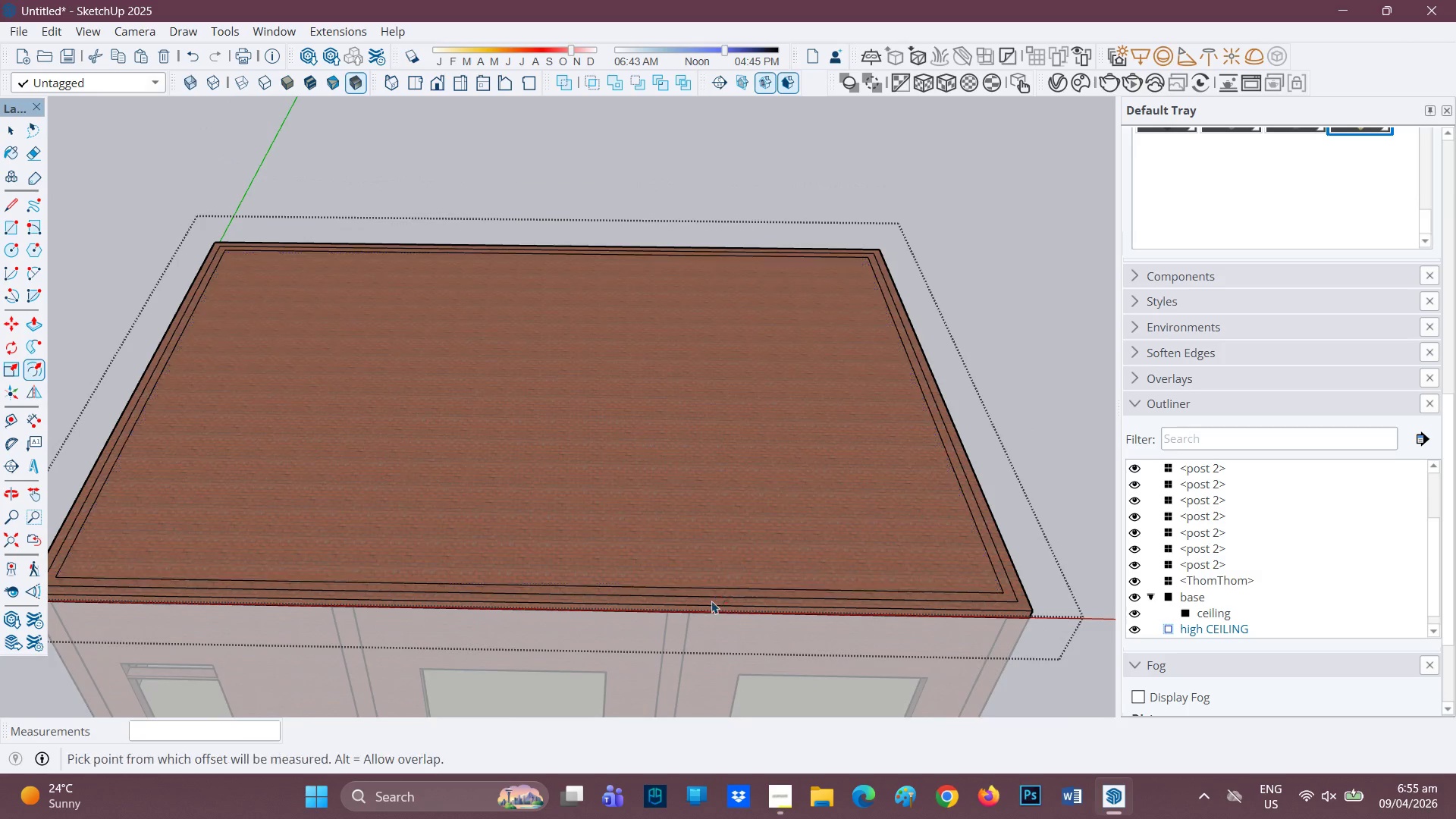 
scroll: coordinate [712, 606], scroll_direction: up, amount: 1.0
 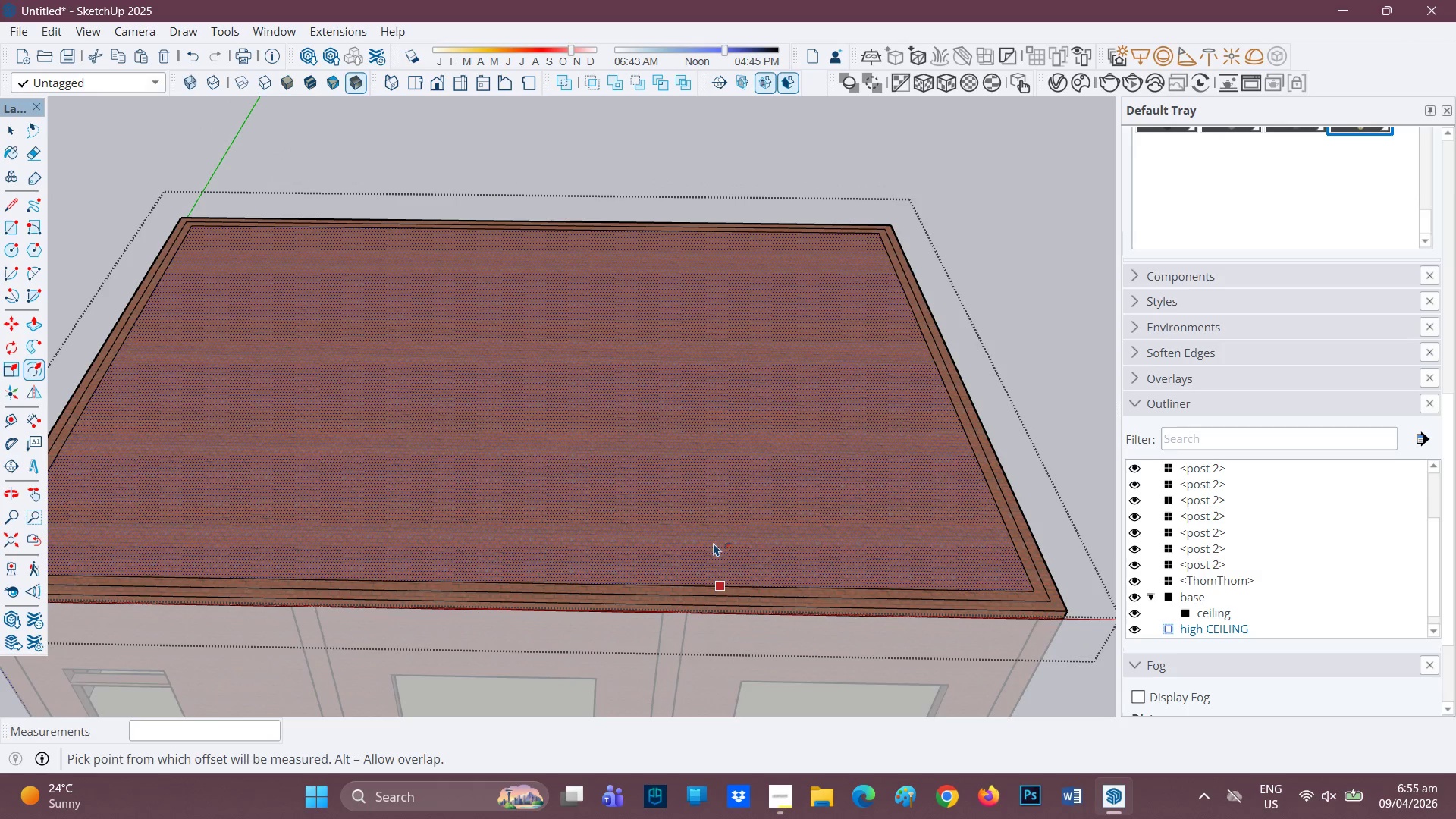 
left_click([713, 544])
 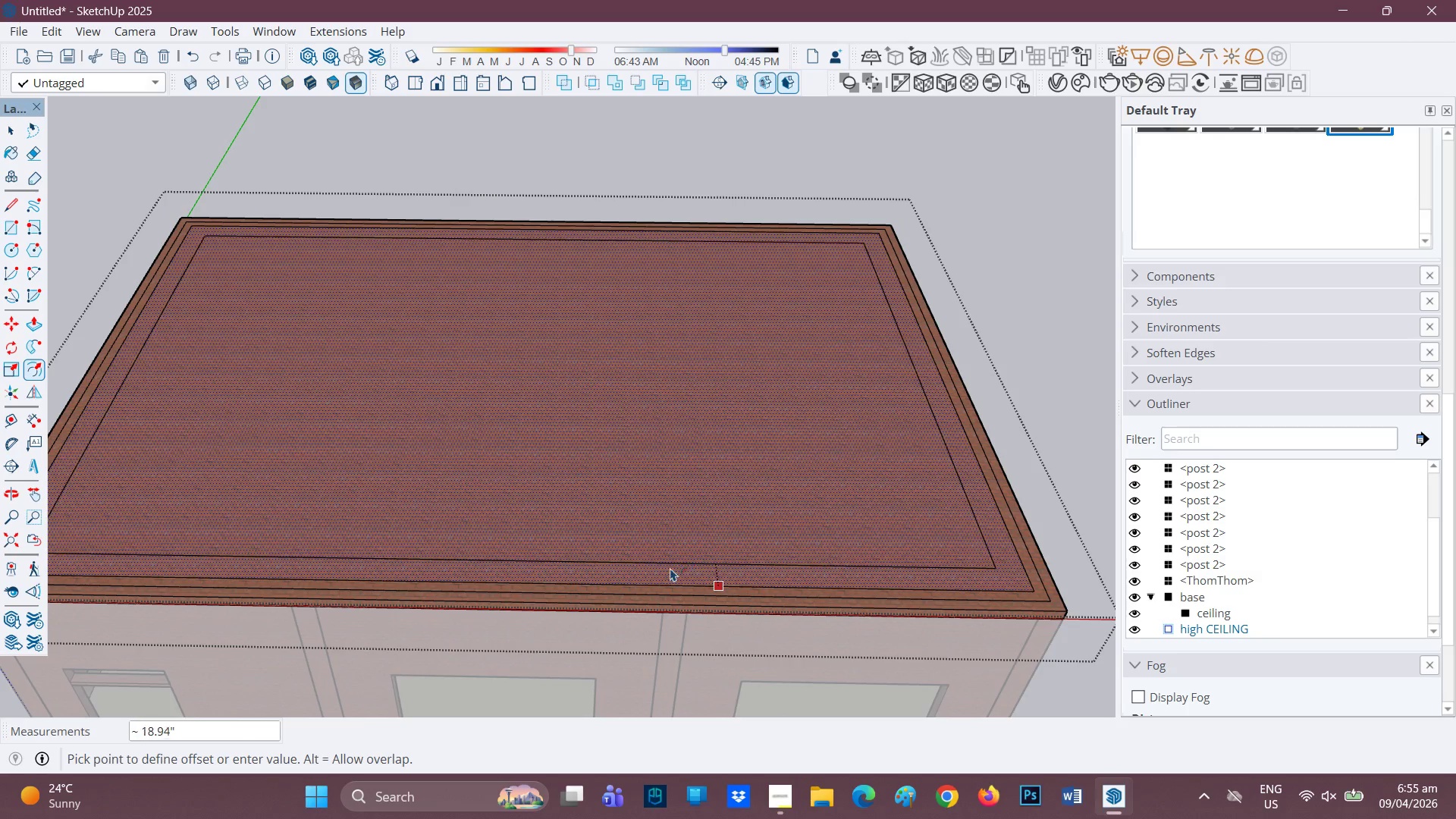 
key(P)
 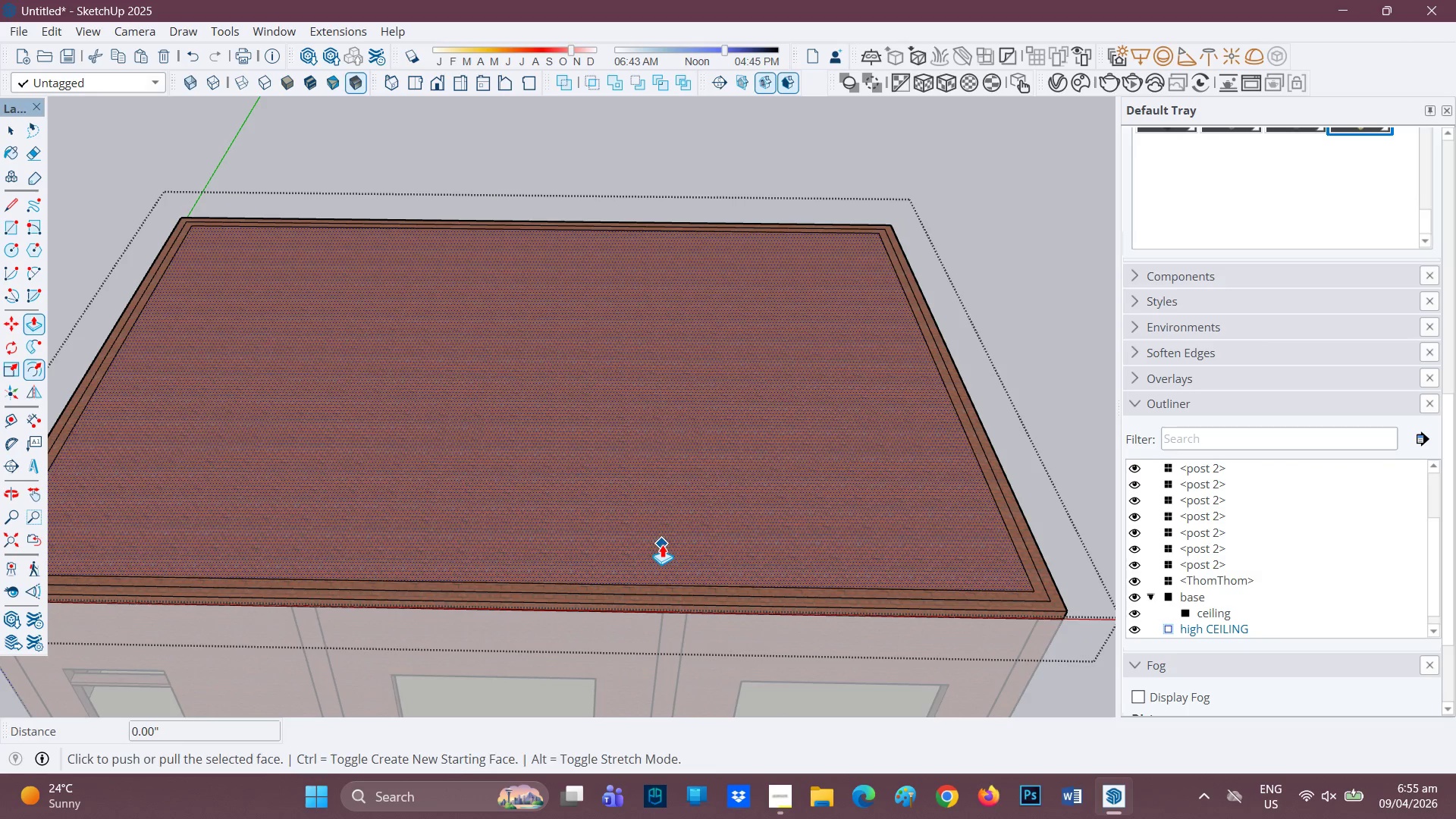 
left_click([662, 544])
 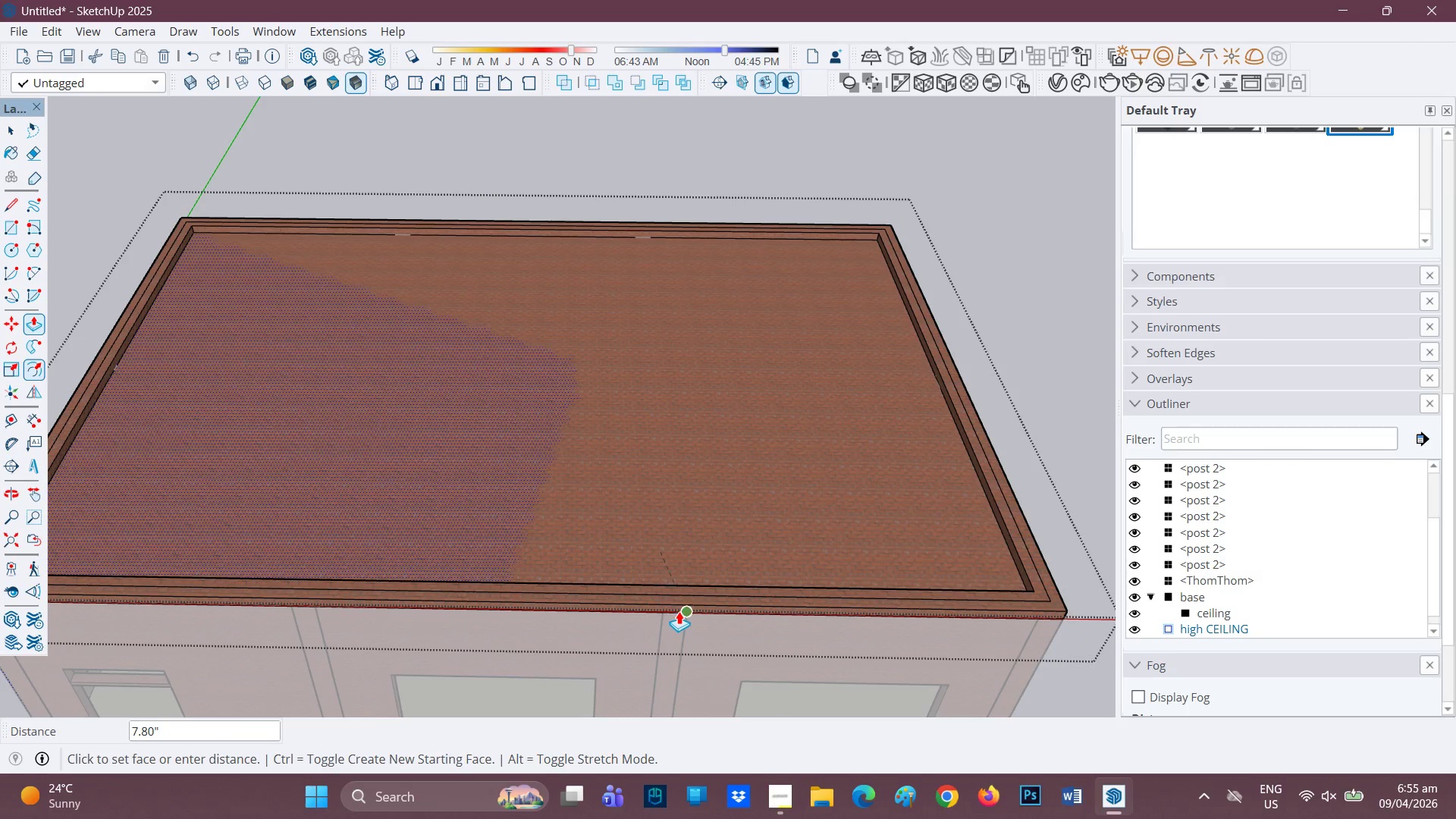 
left_click([679, 611])
 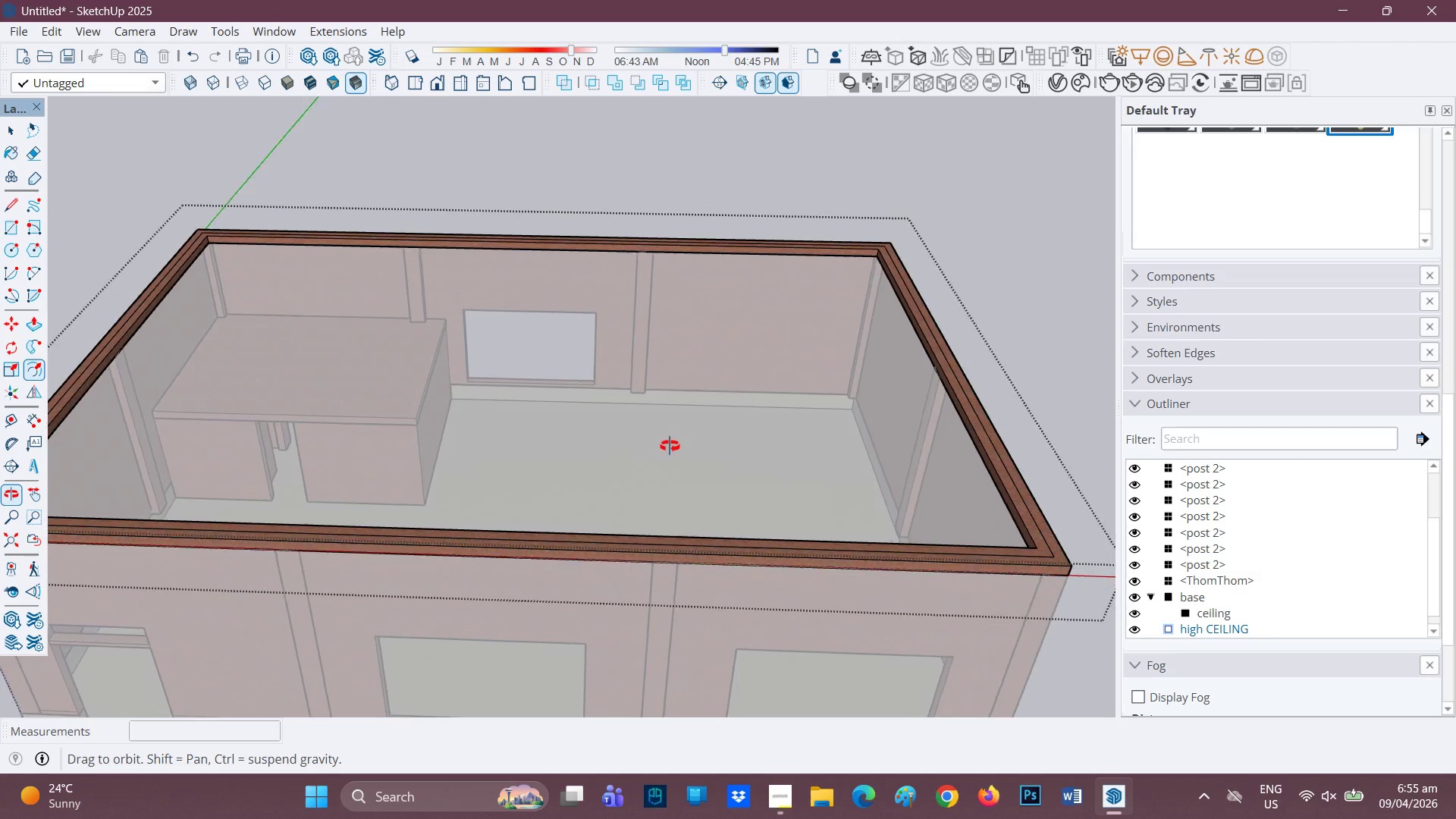 
scroll: coordinate [664, 422], scroll_direction: down, amount: 2.0
 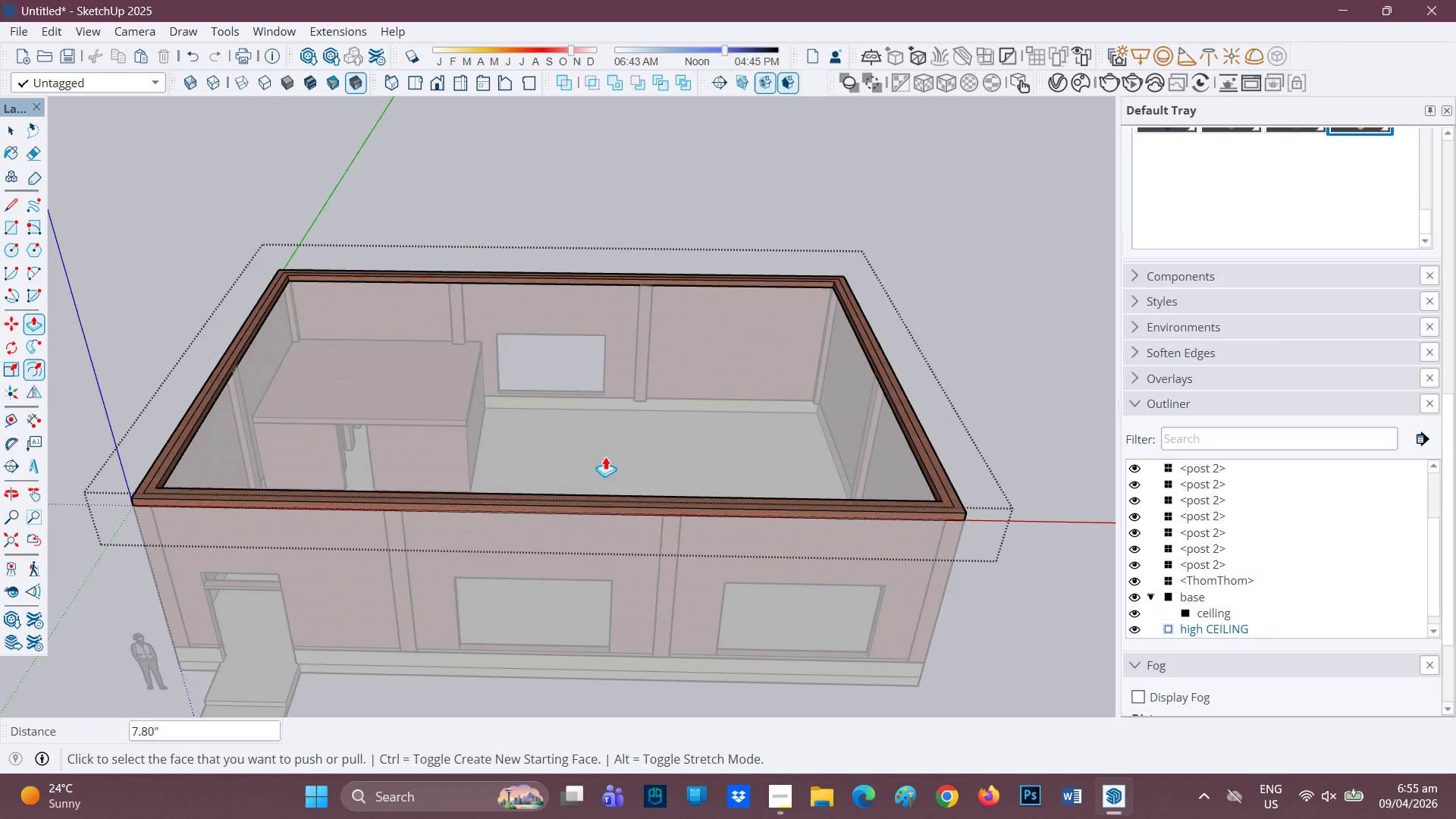 
scroll: coordinate [512, 489], scroll_direction: up, amount: 2.0
 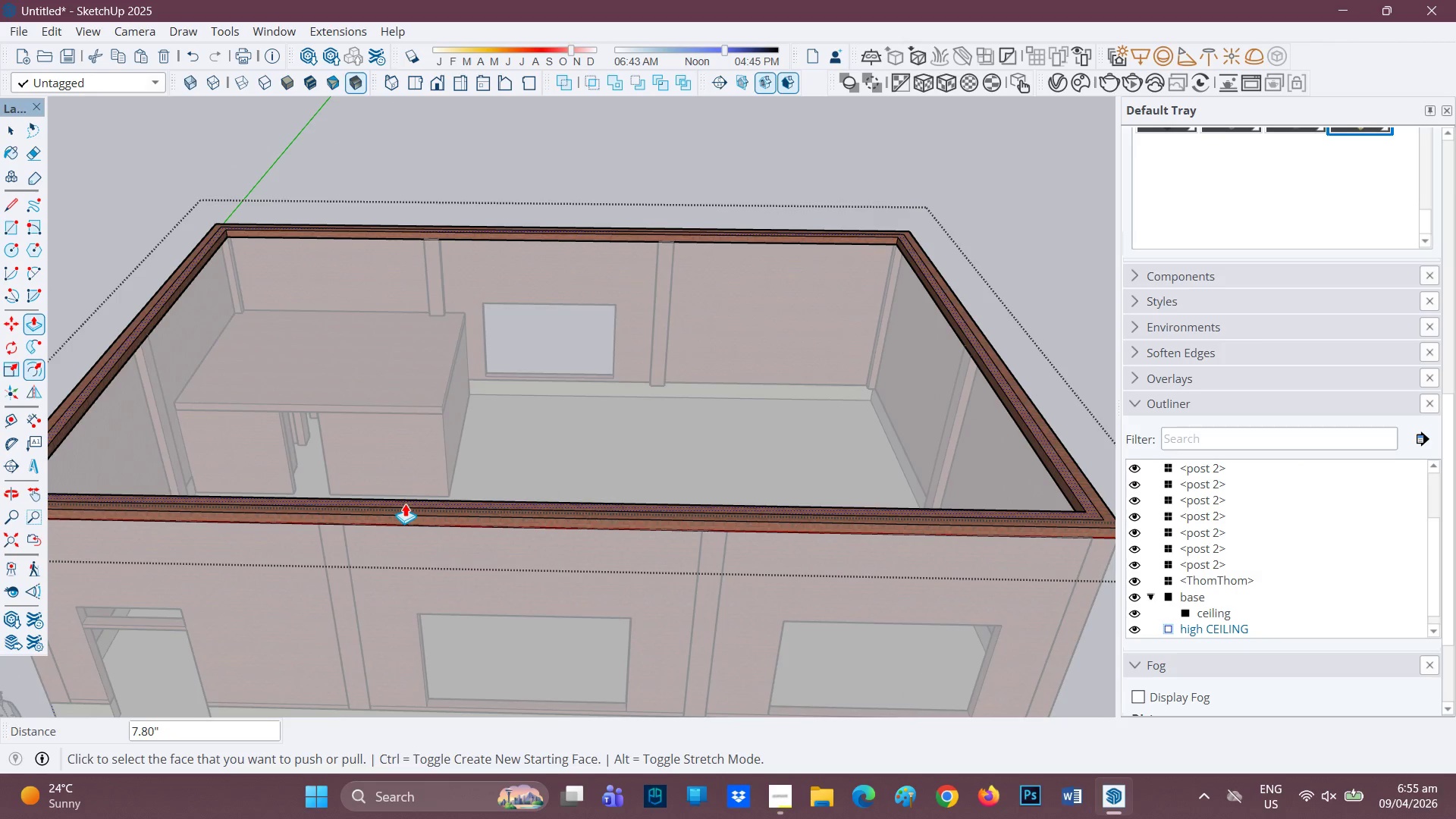 
key(E)
 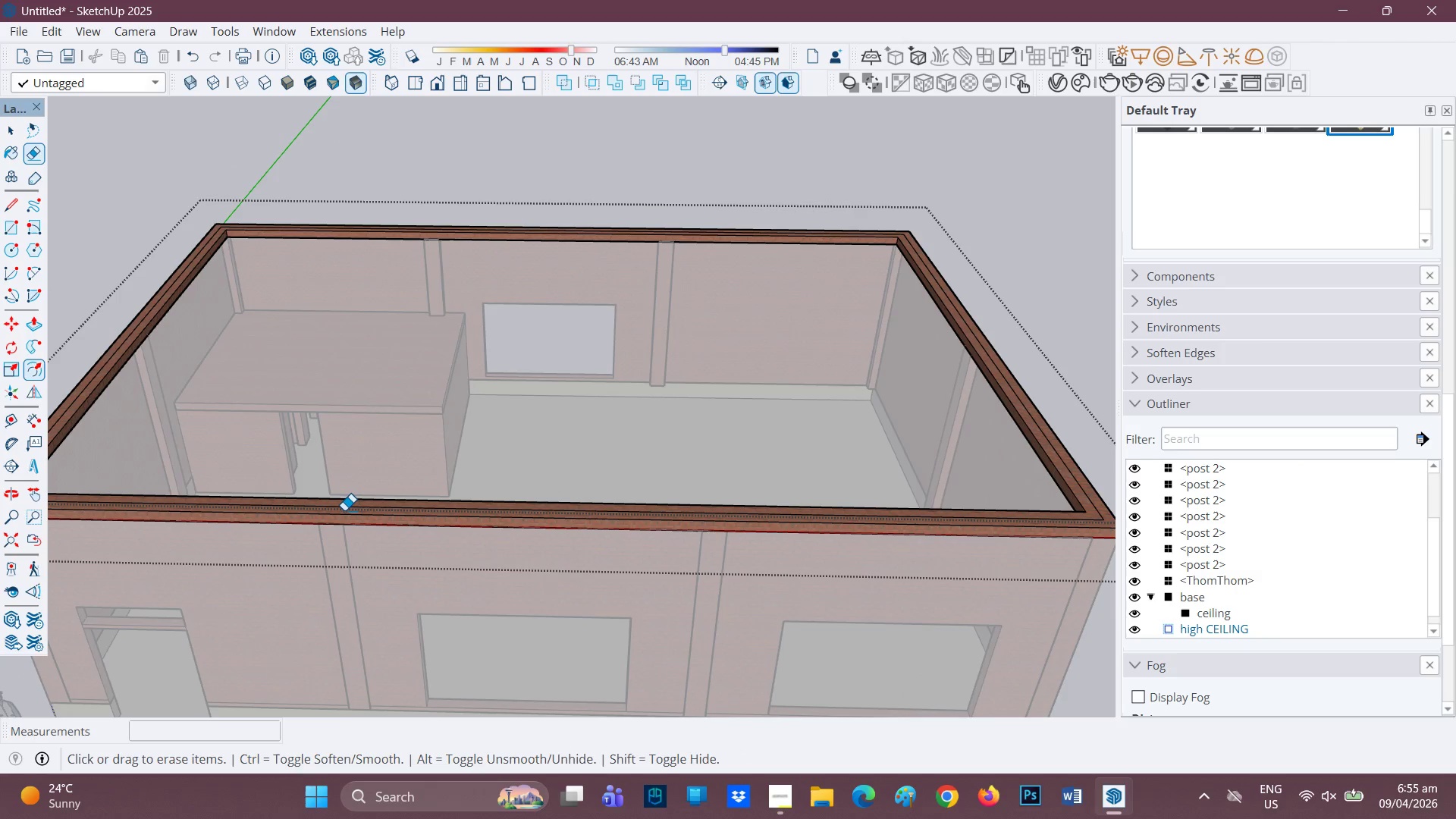 
left_click_drag(start_coordinate=[344, 510], to_coordinate=[349, 509])
 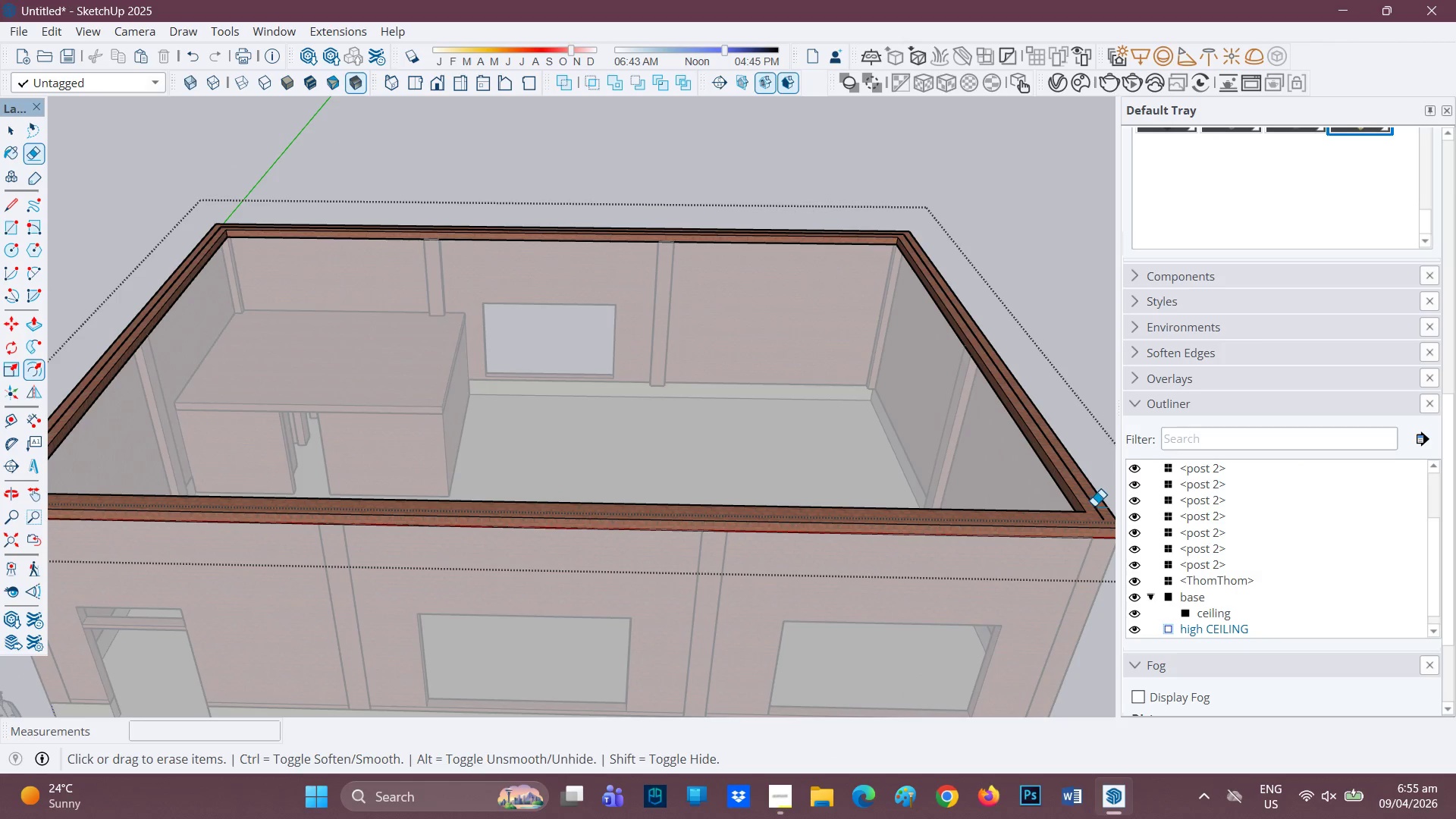 
left_click([1094, 506])
 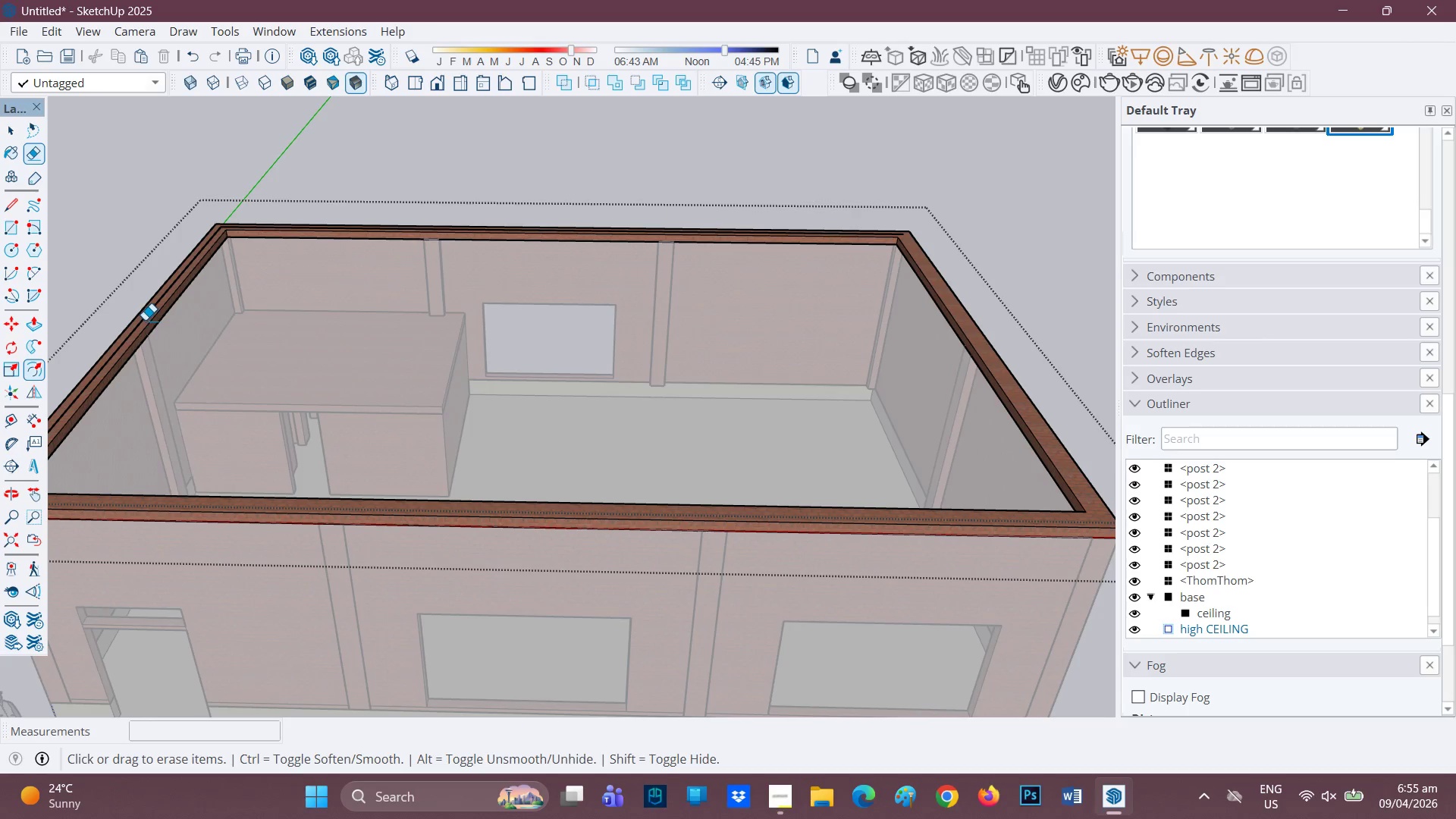 
left_click([144, 320])
 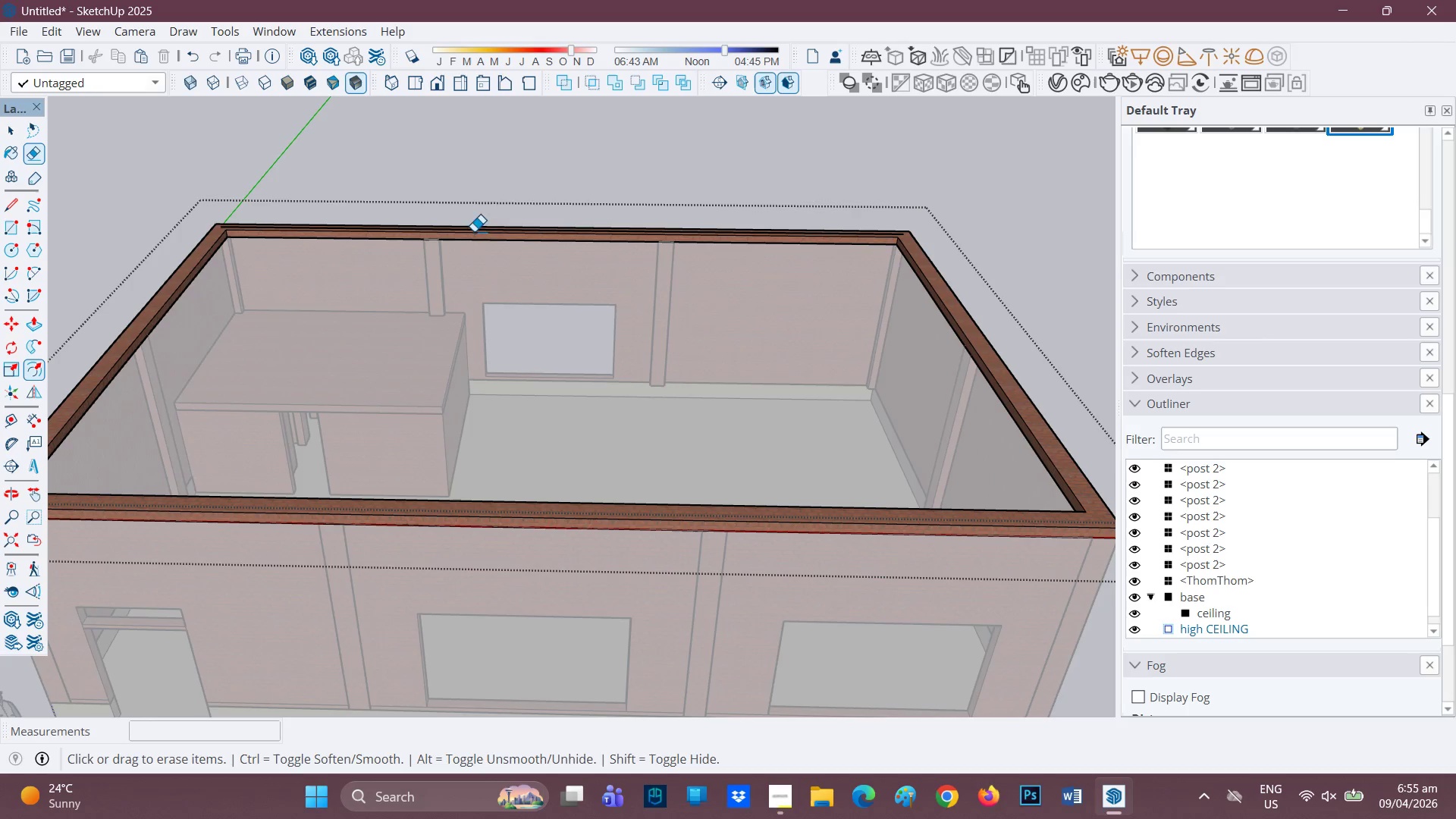 
scroll: coordinate [672, 174], scroll_direction: up, amount: 5.0
 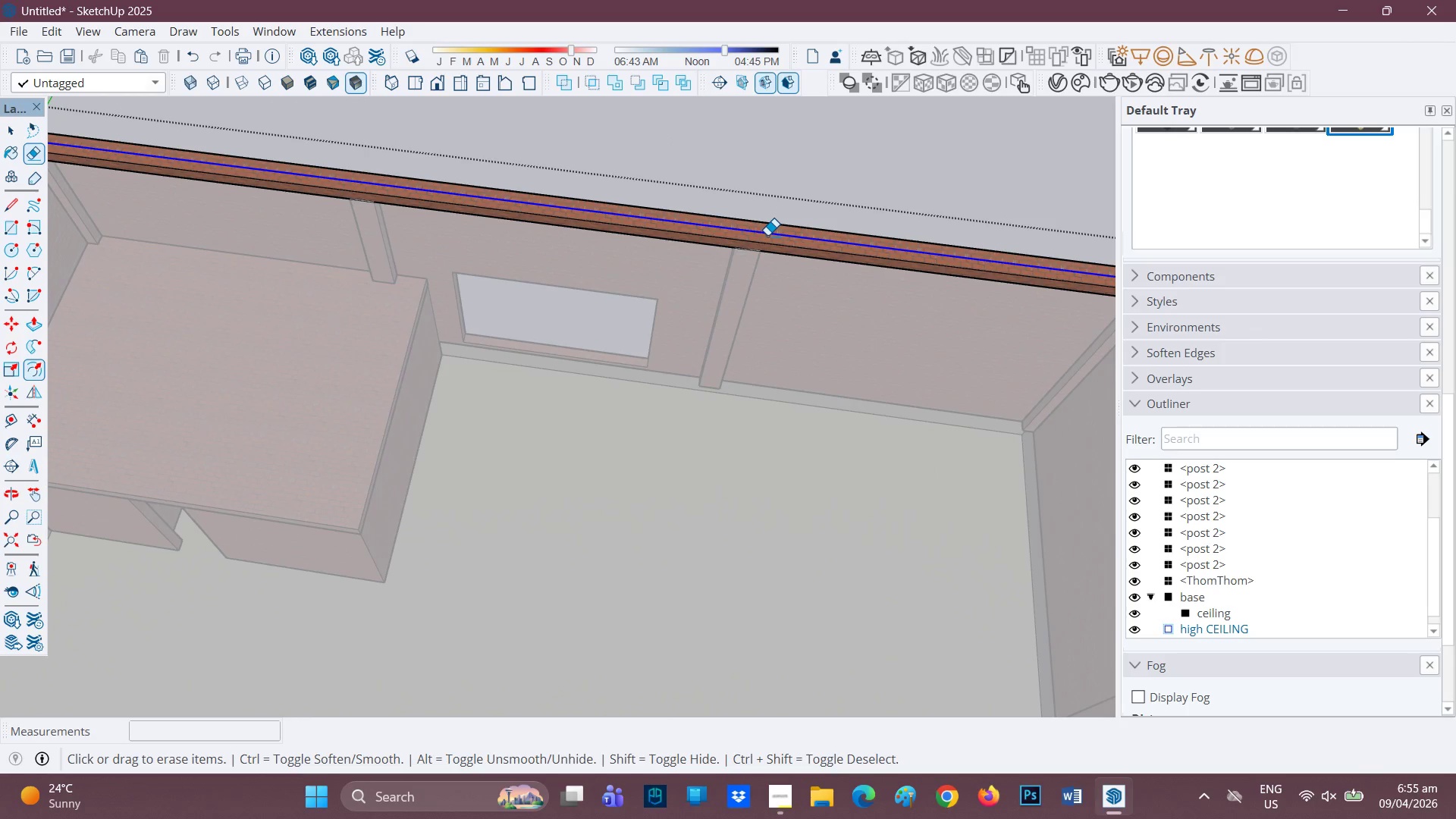 
scroll: coordinate [767, 305], scroll_direction: down, amount: 4.0
 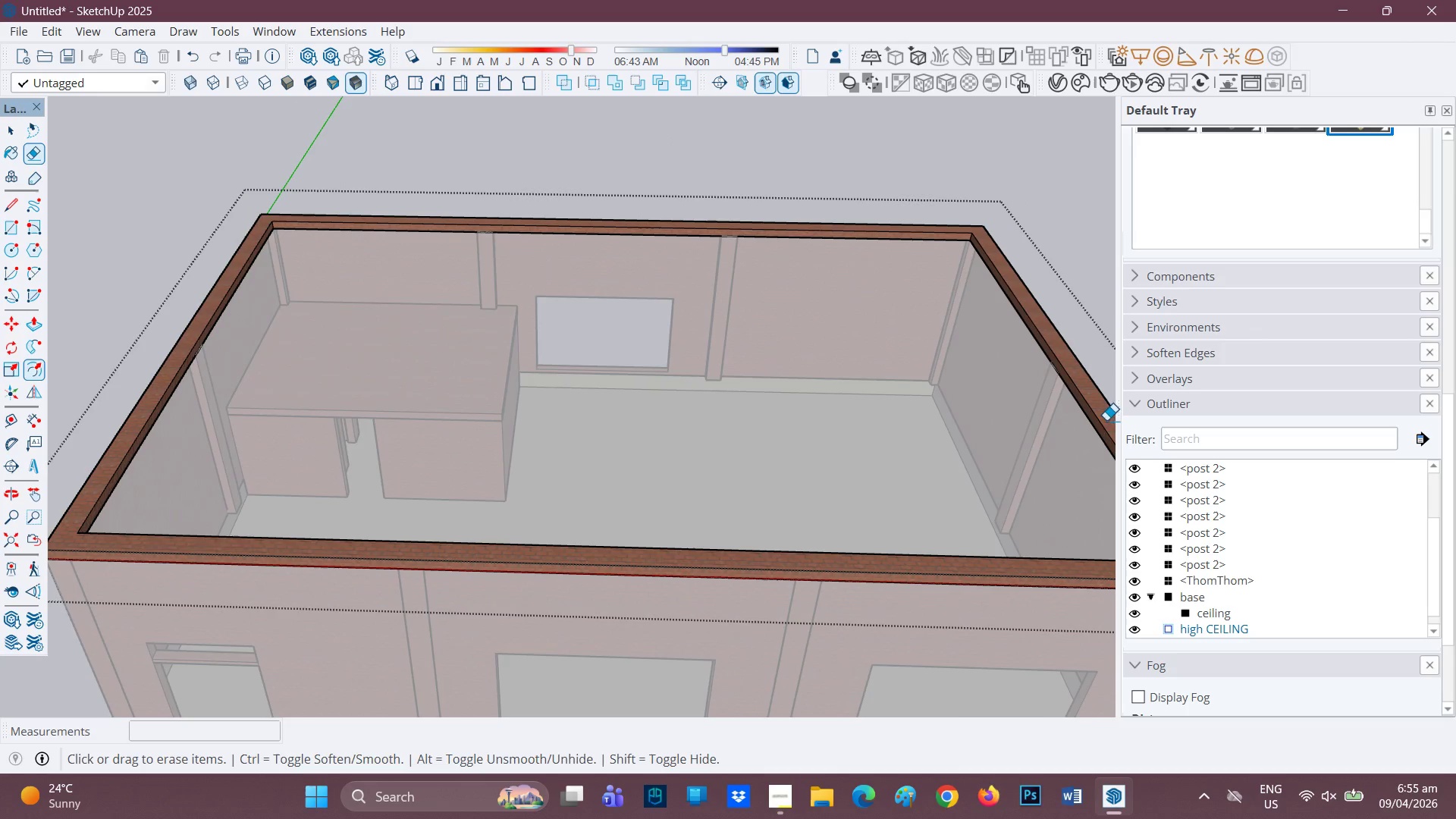 
scroll: coordinate [1238, 254], scroll_direction: up, amount: 6.0
 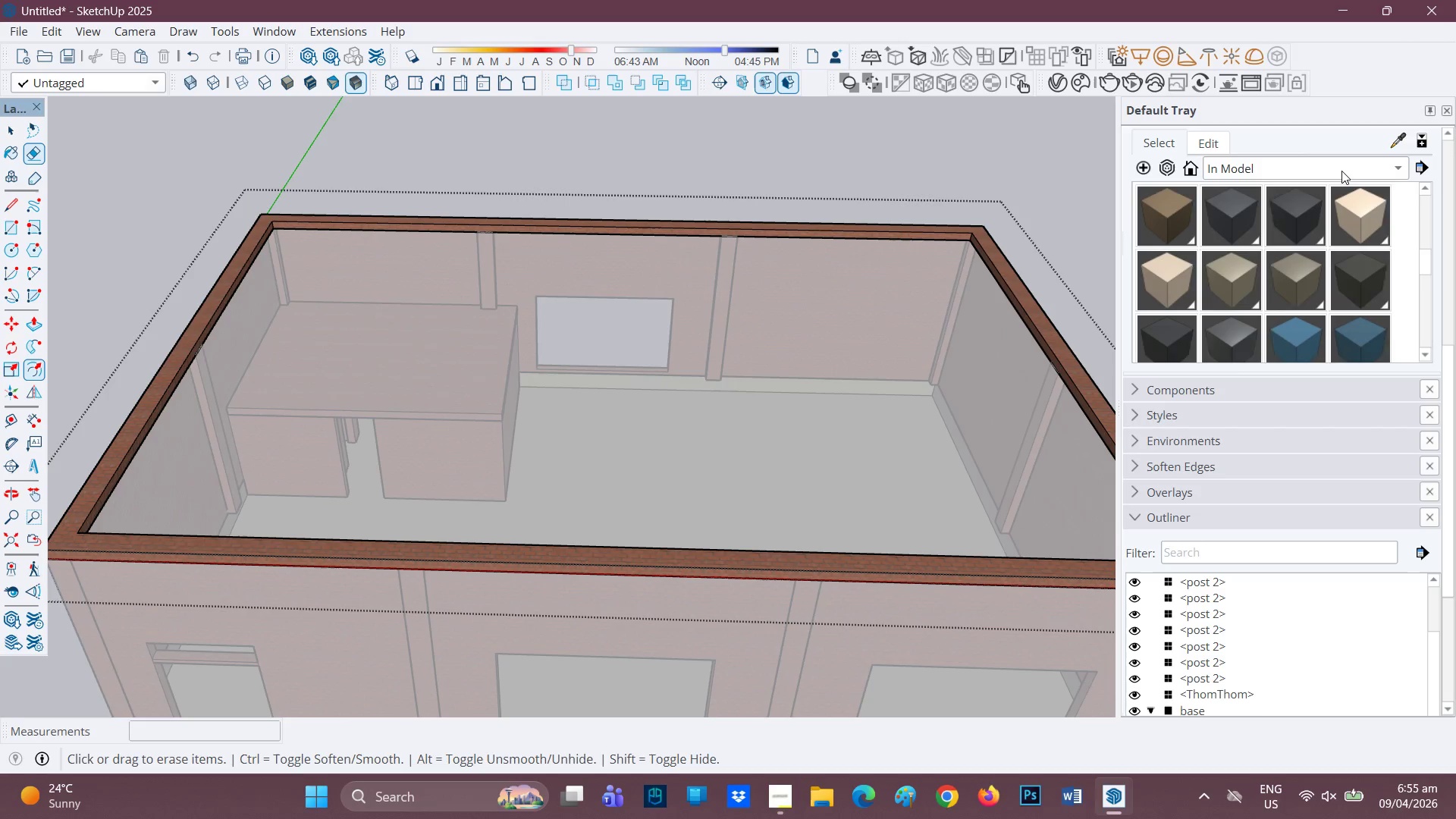 
left_click([1341, 170])
 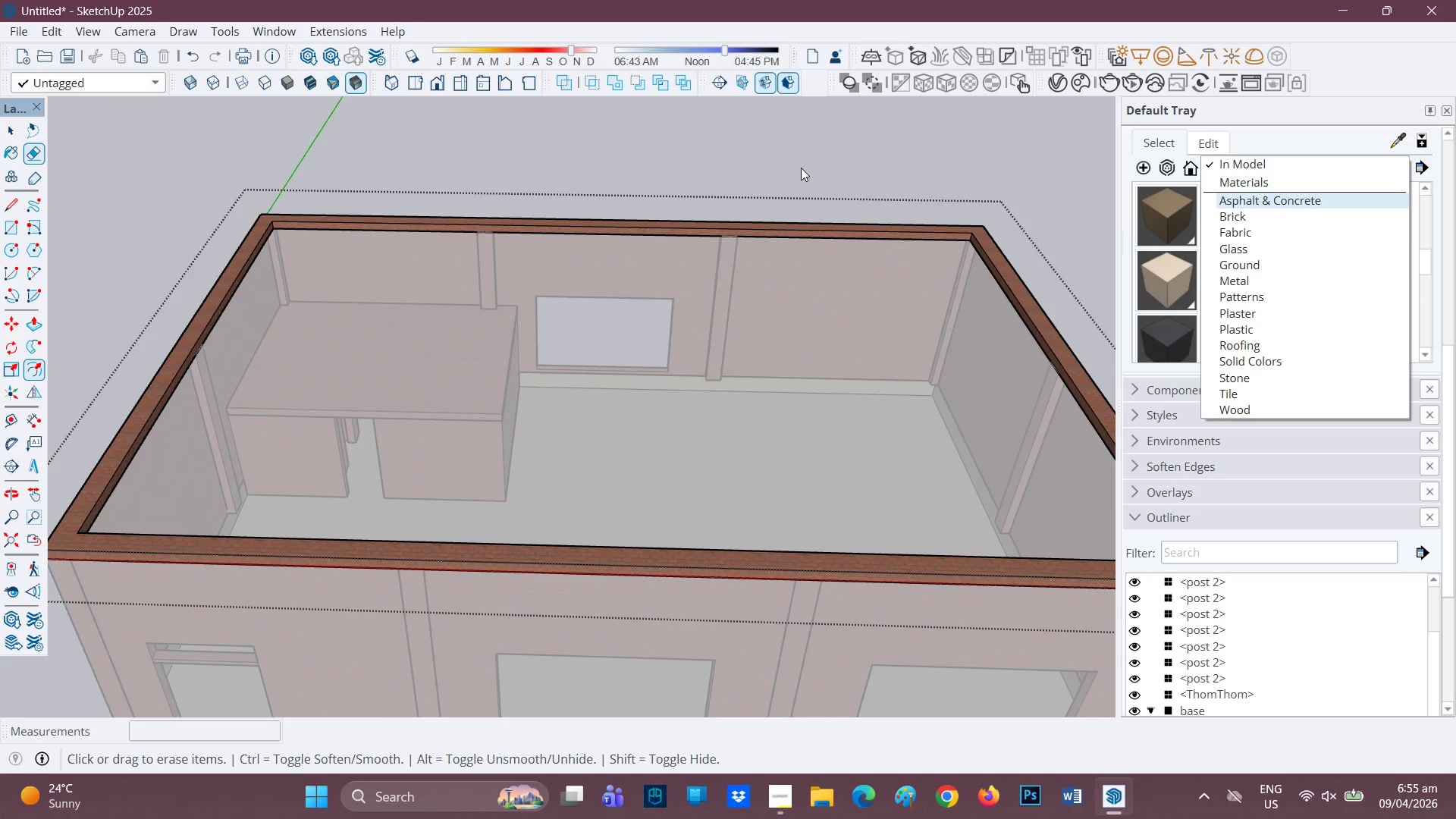 
scroll: coordinate [738, 226], scroll_direction: up, amount: 1.0
 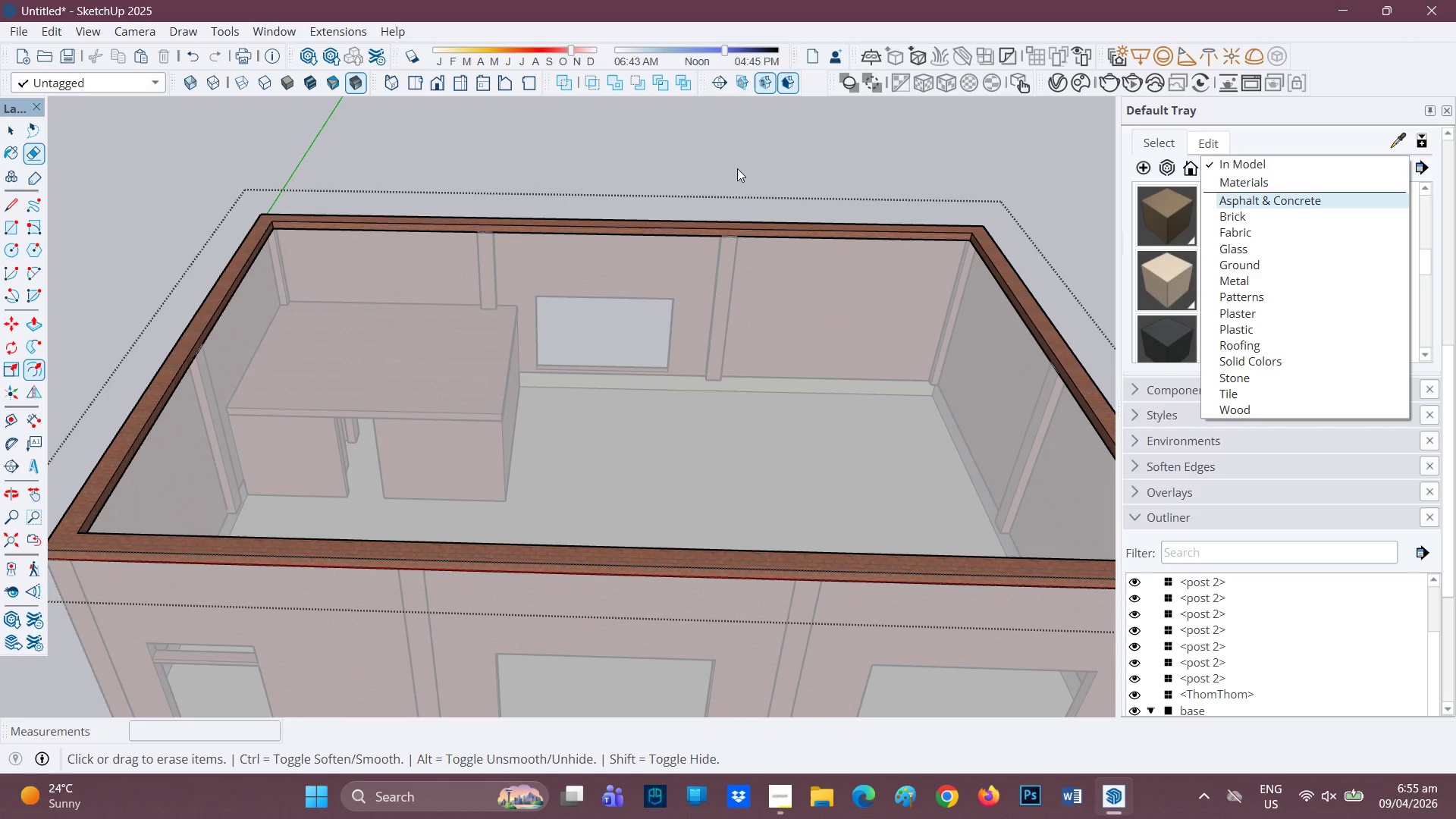 
left_click([737, 168])
 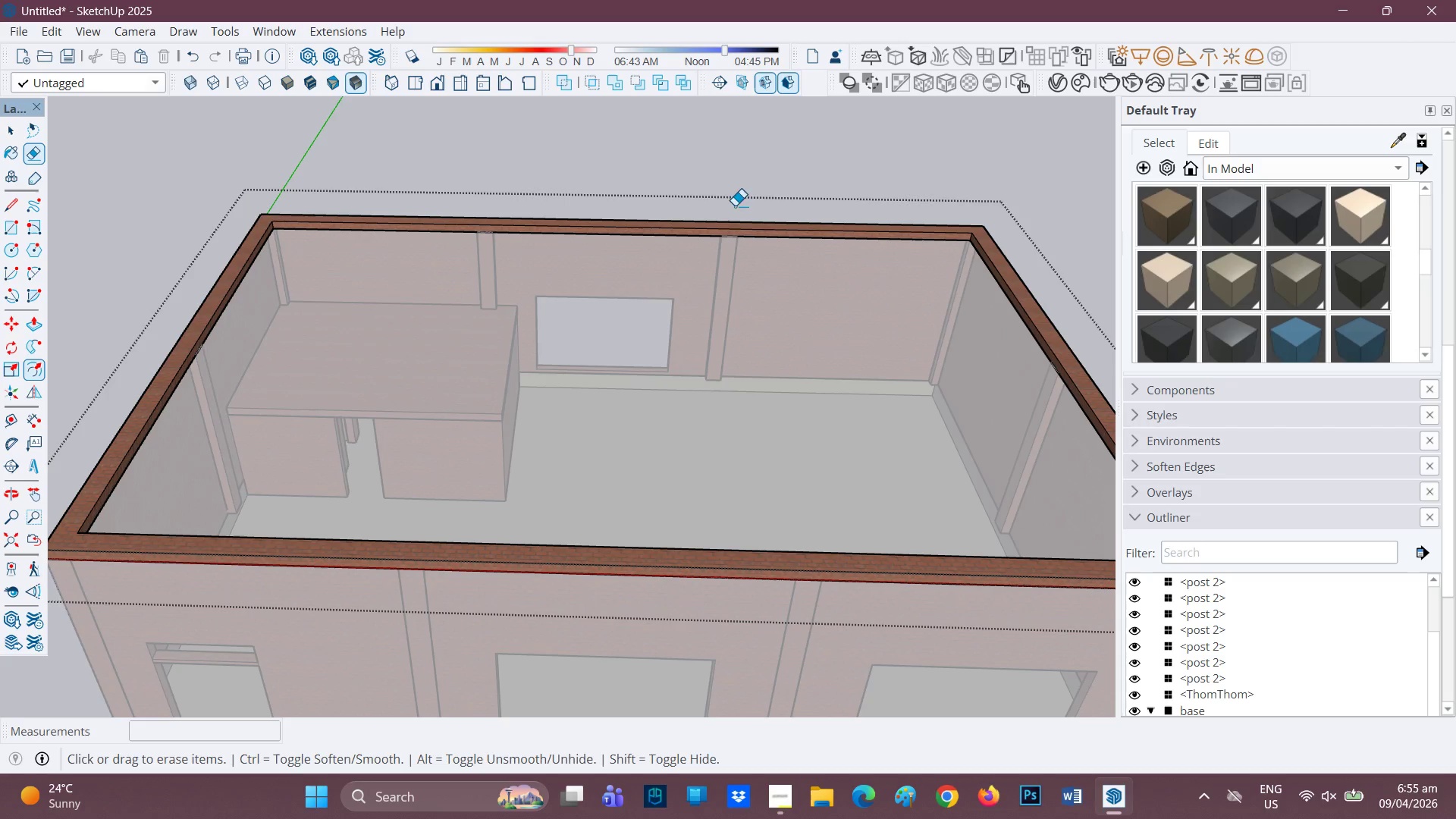 
scroll: coordinate [747, 213], scroll_direction: up, amount: 3.0
 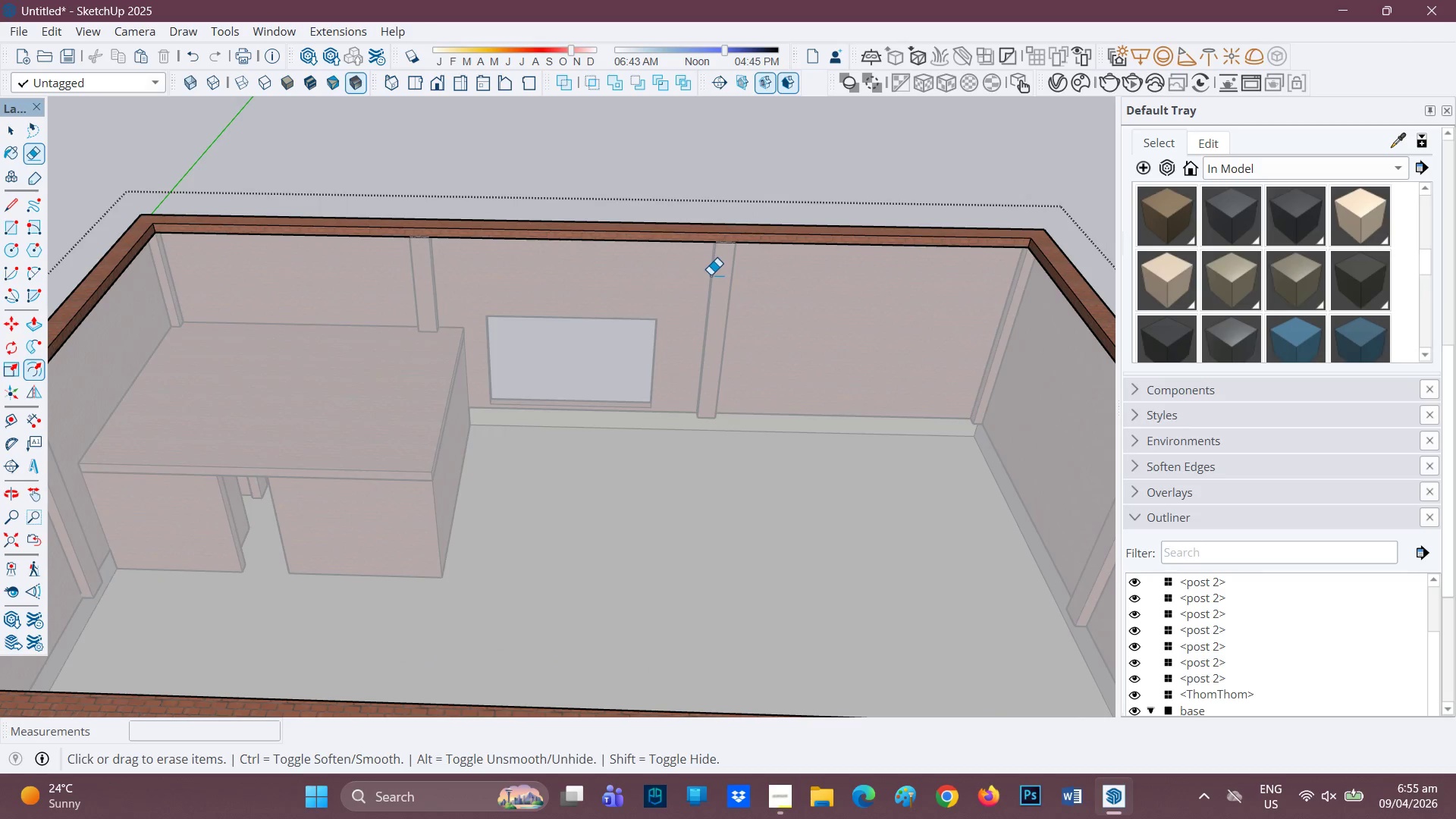 
key(L)
 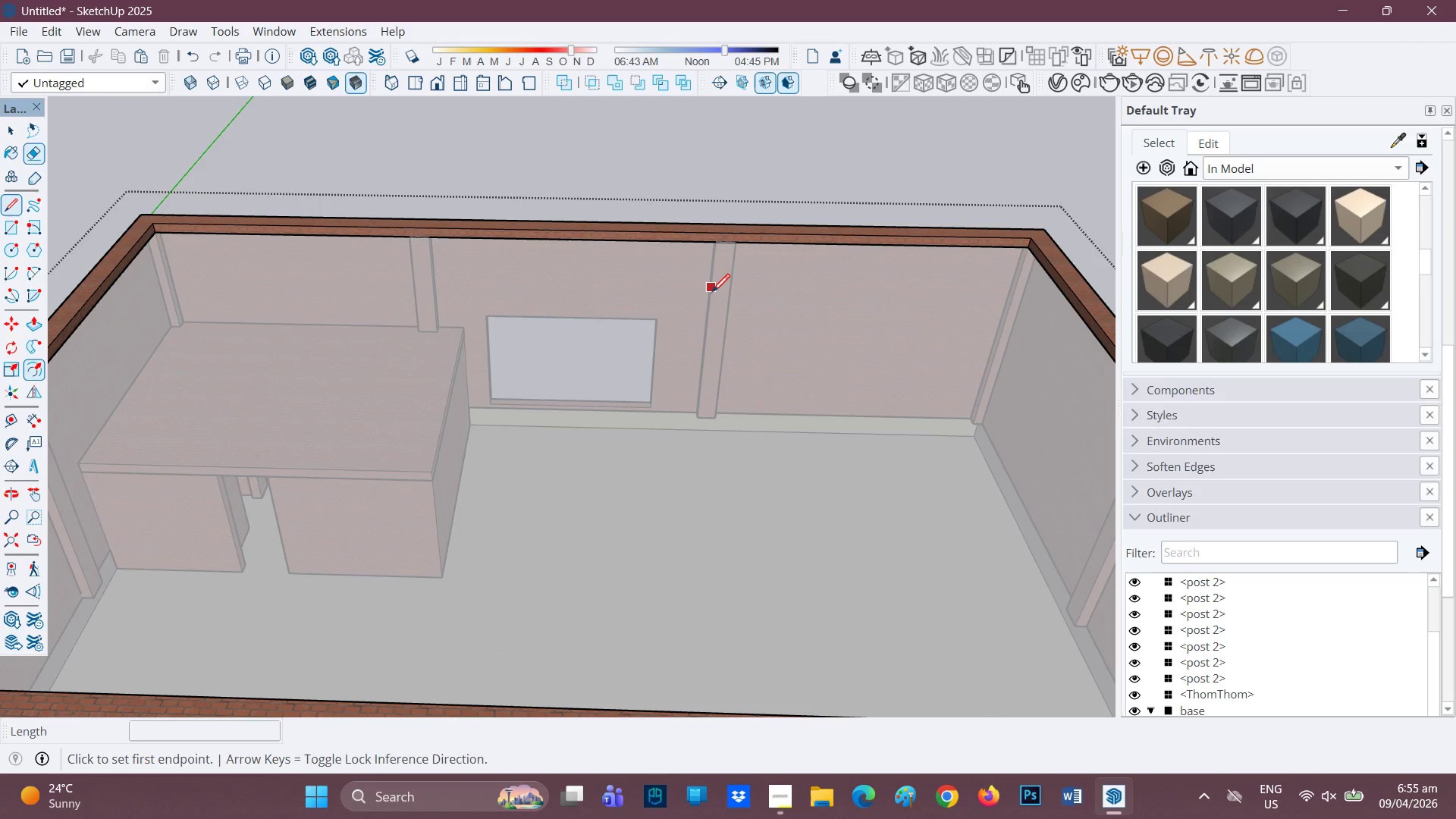 
left_click_drag(start_coordinate=[712, 290], to_coordinate=[642, 410])
 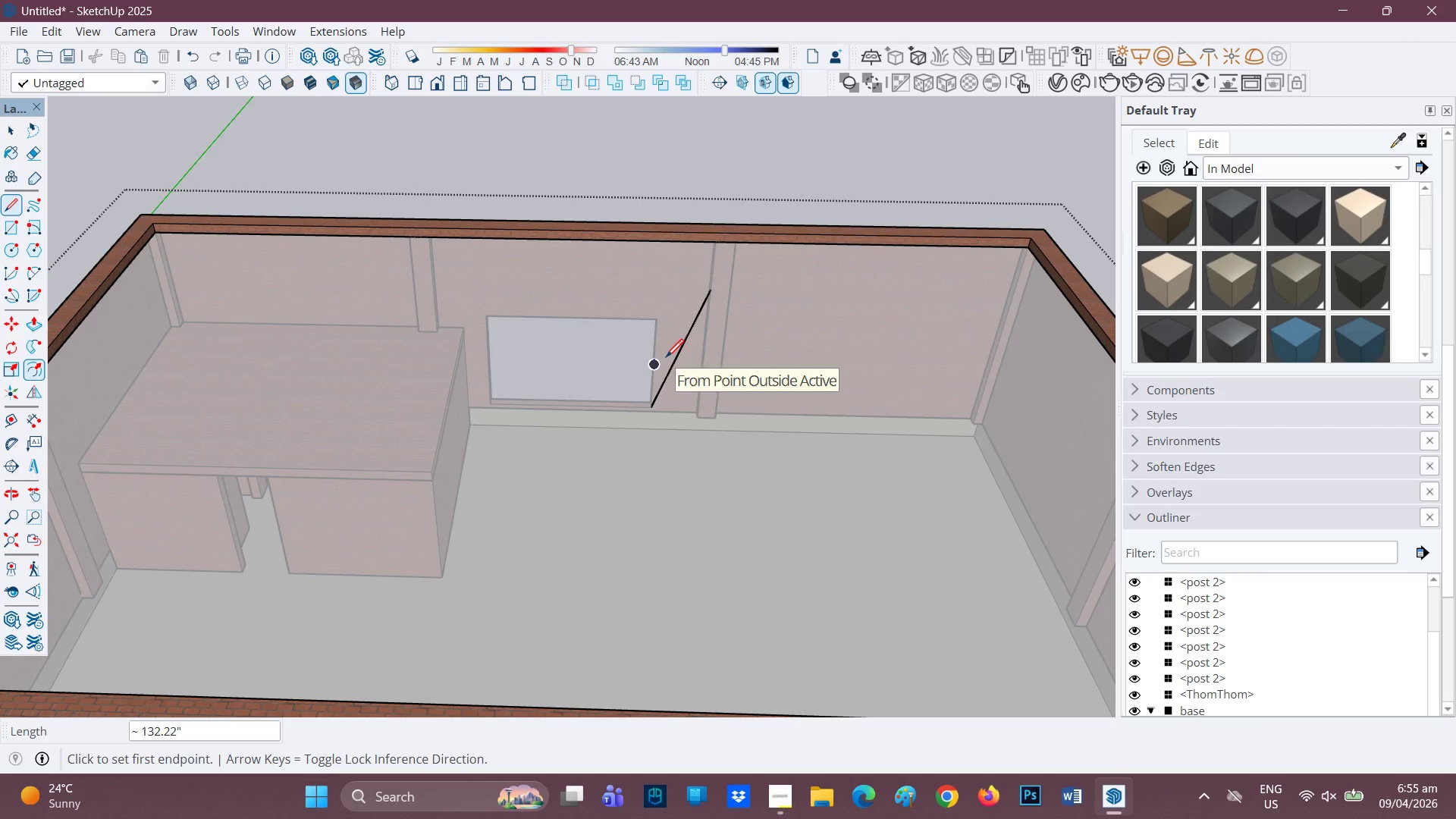 
key(Control+ControlLeft)
 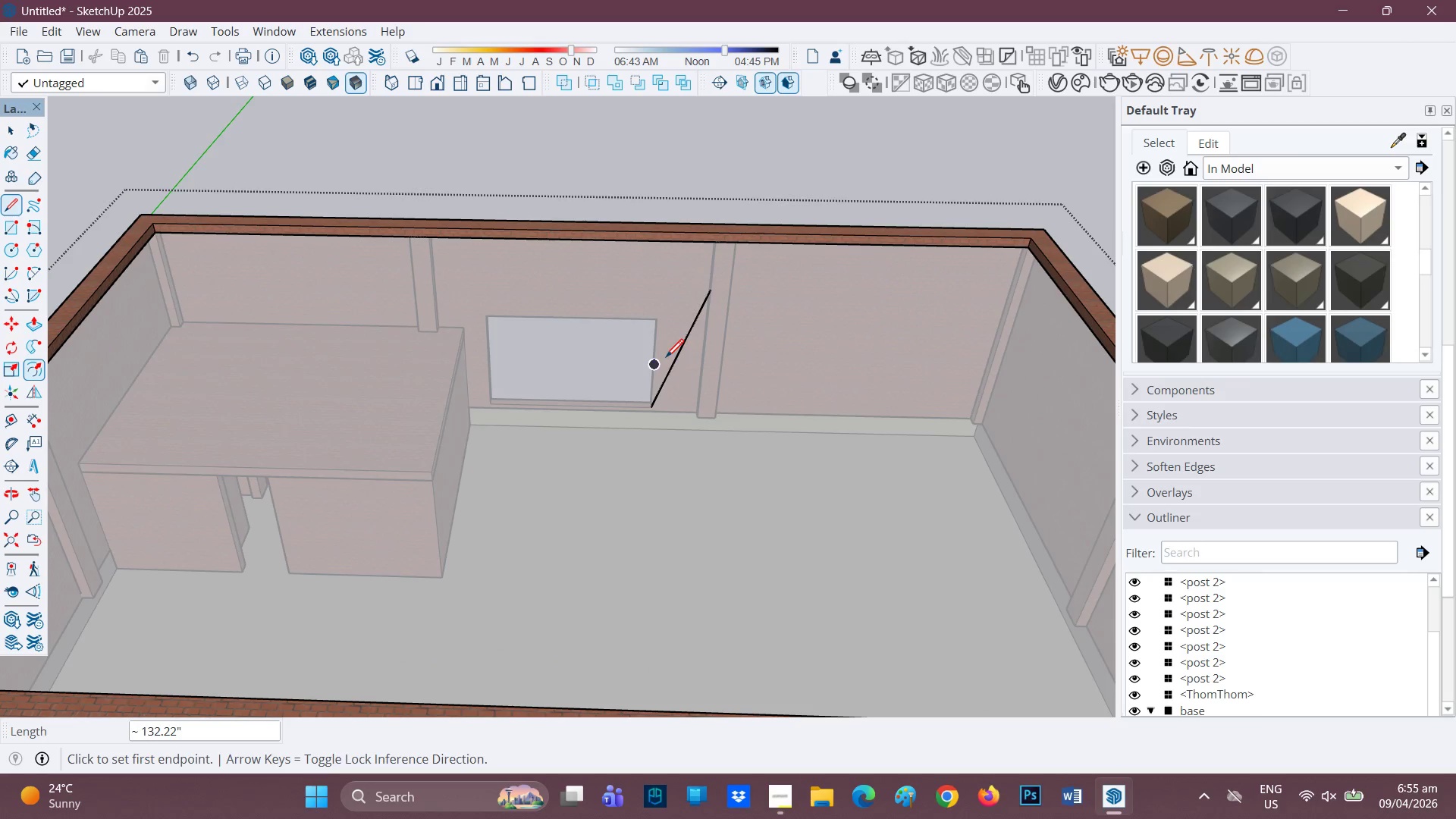 
key(Control+Z)
 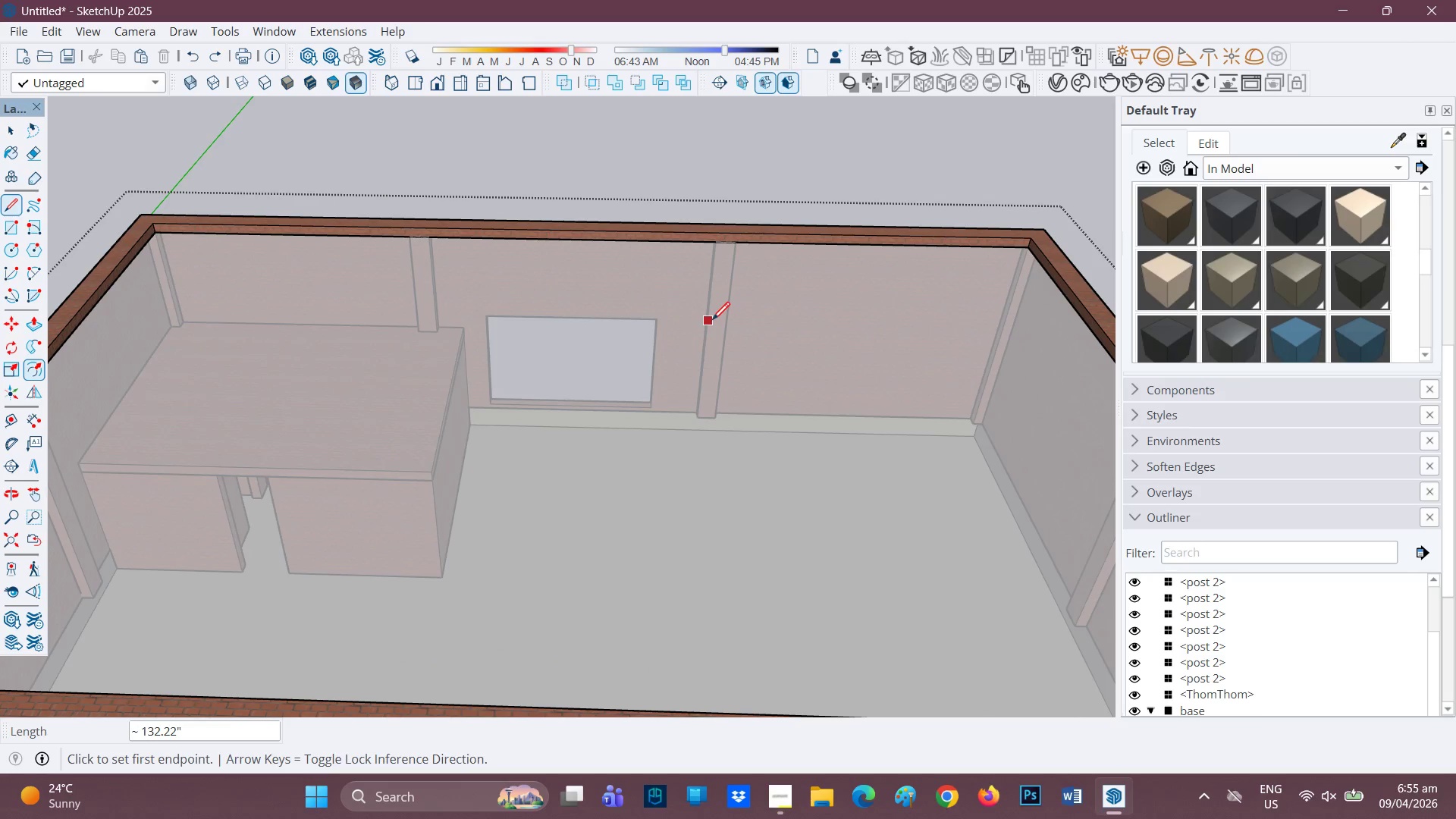 
key(H)
 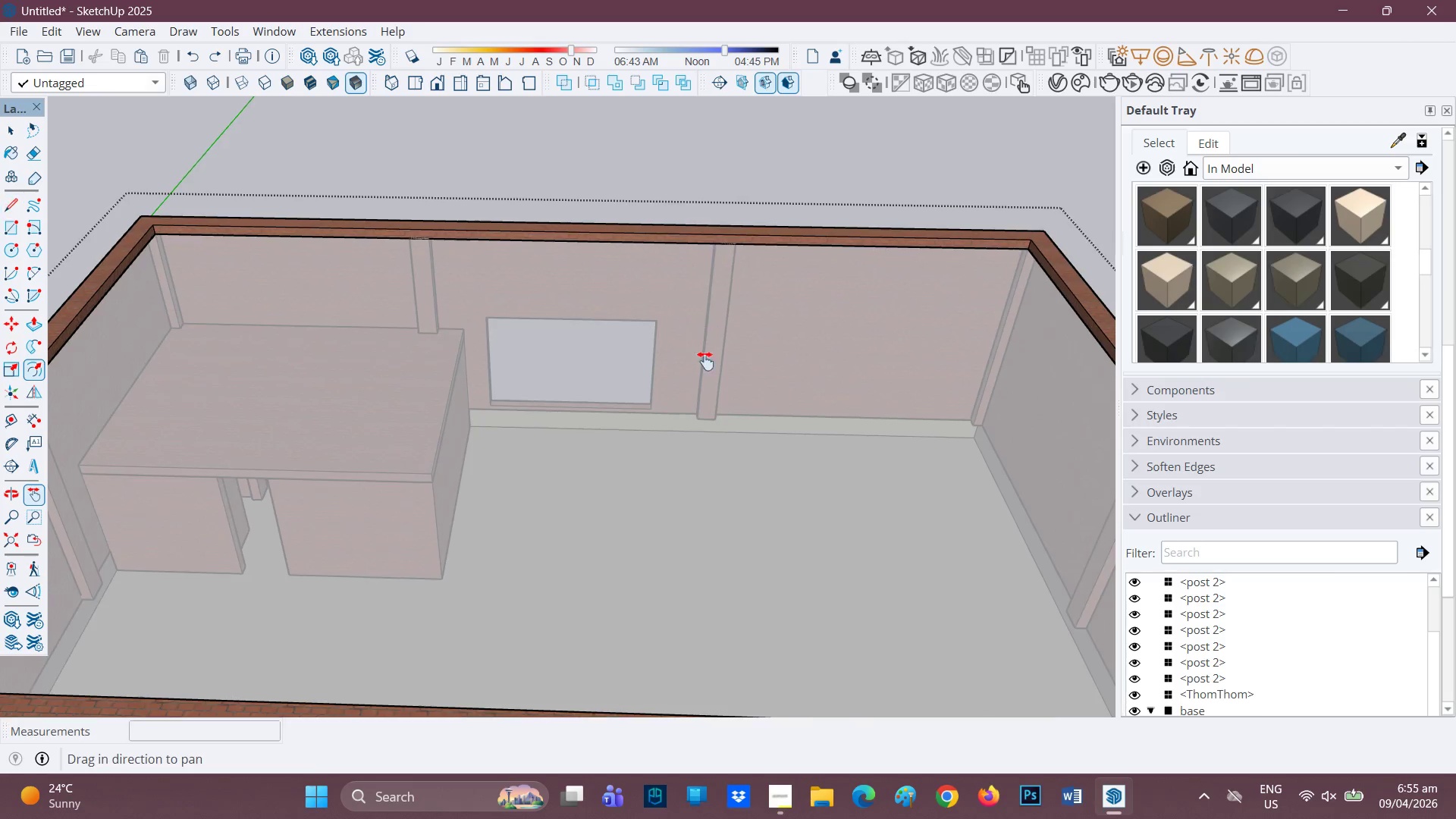 
left_click_drag(start_coordinate=[711, 327], to_coordinate=[641, 518])
 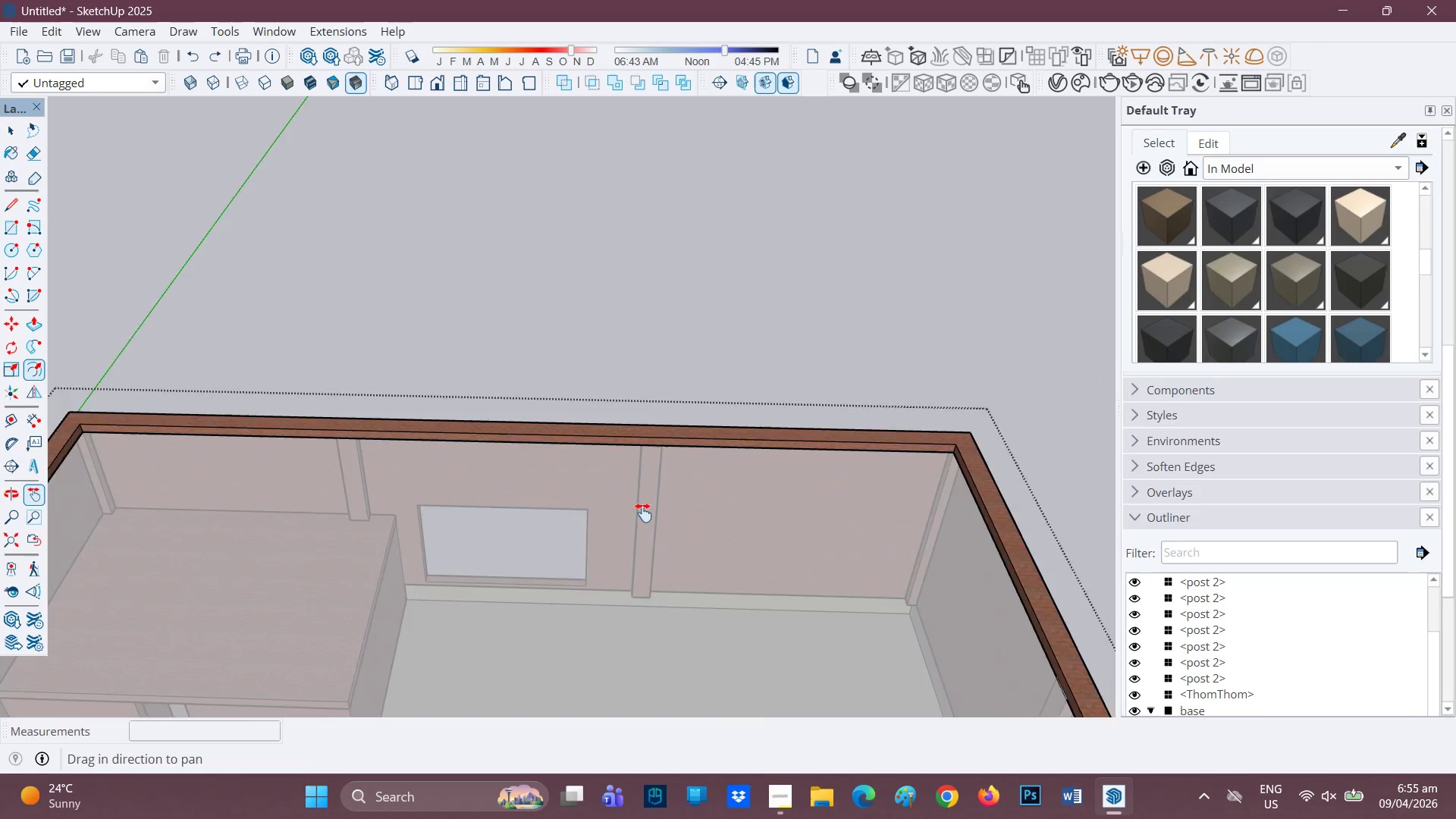 
scroll: coordinate [750, 470], scroll_direction: up, amount: 9.0
 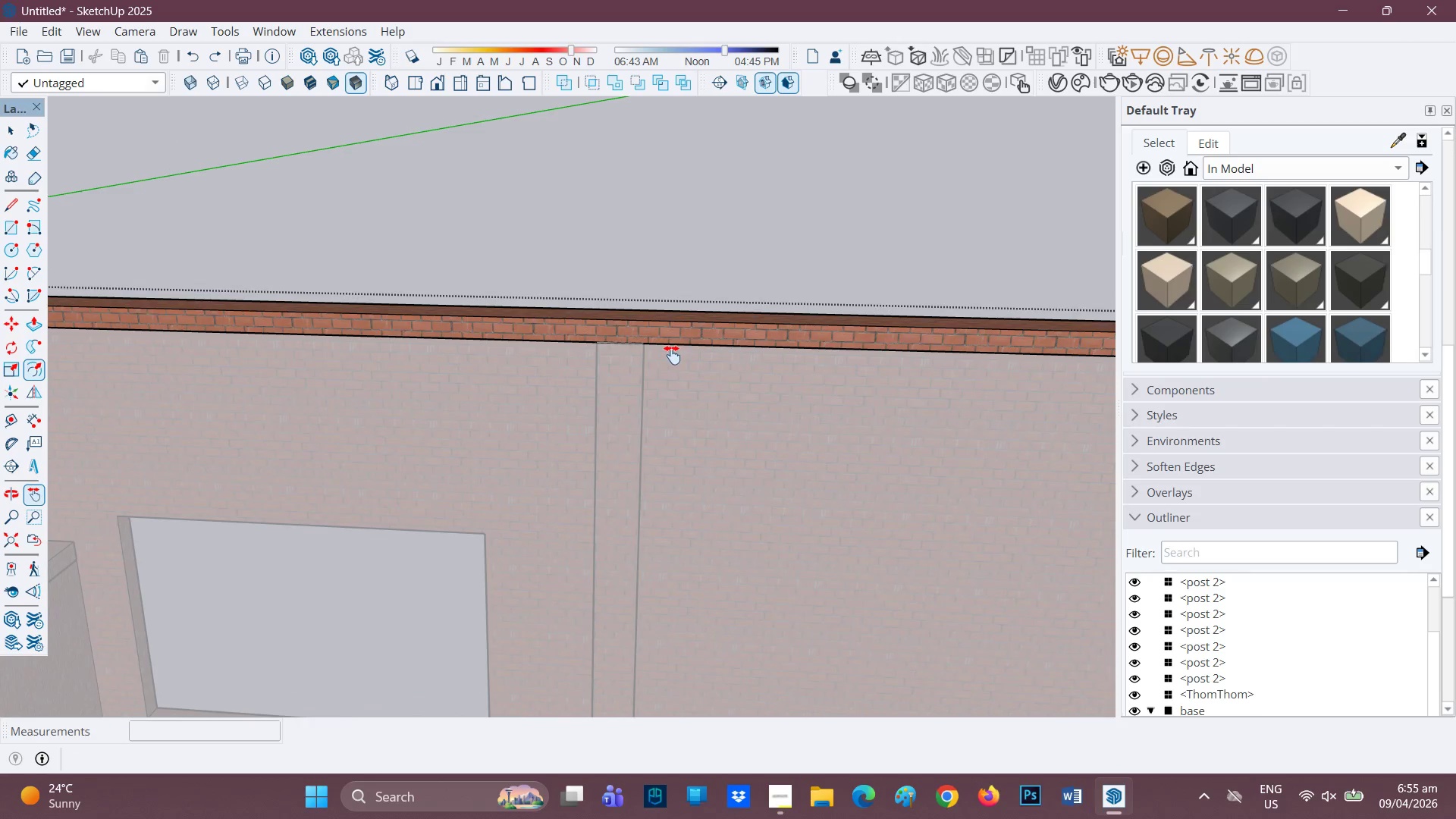 
key(L)
 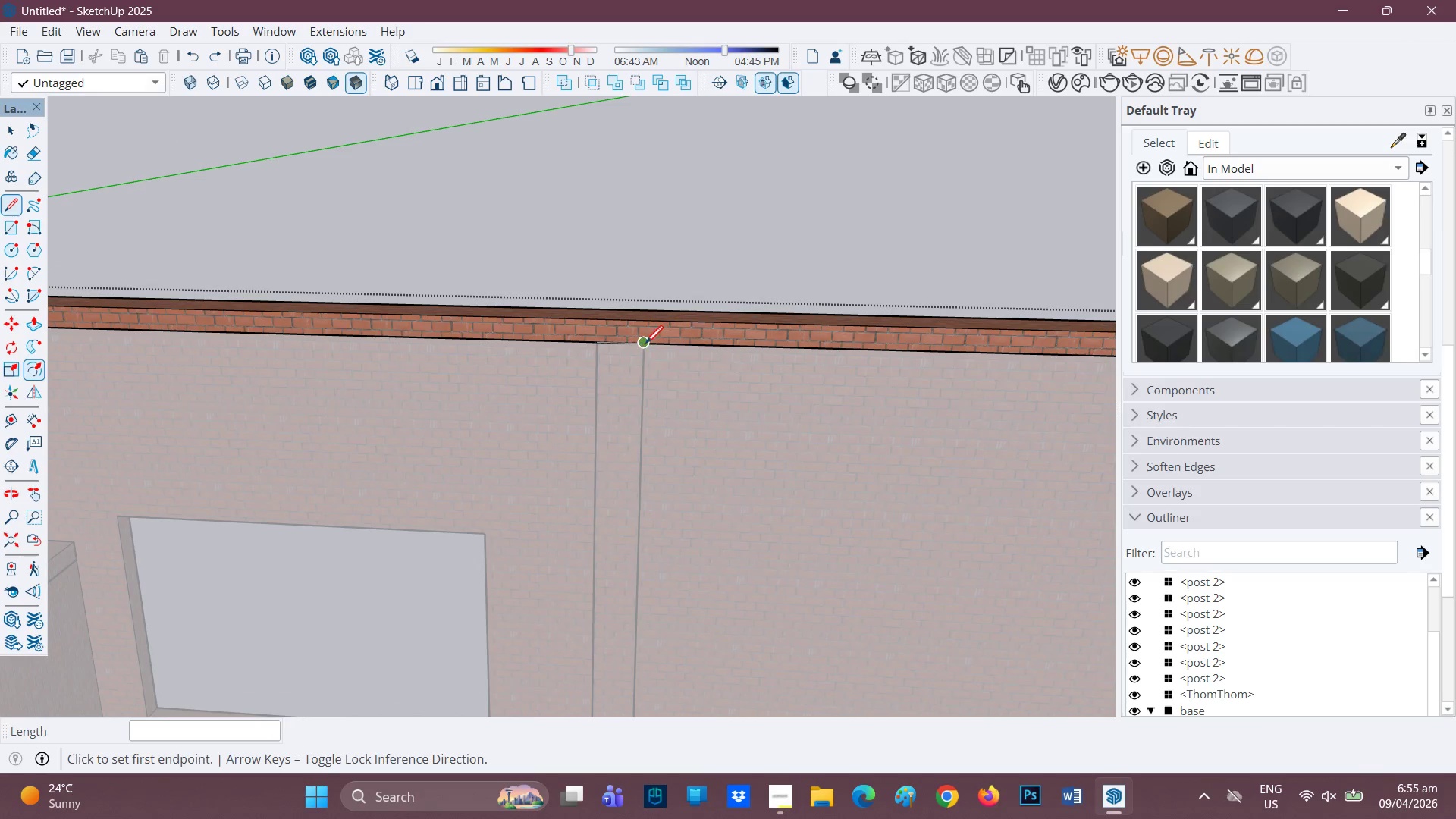 
left_click([644, 345])
 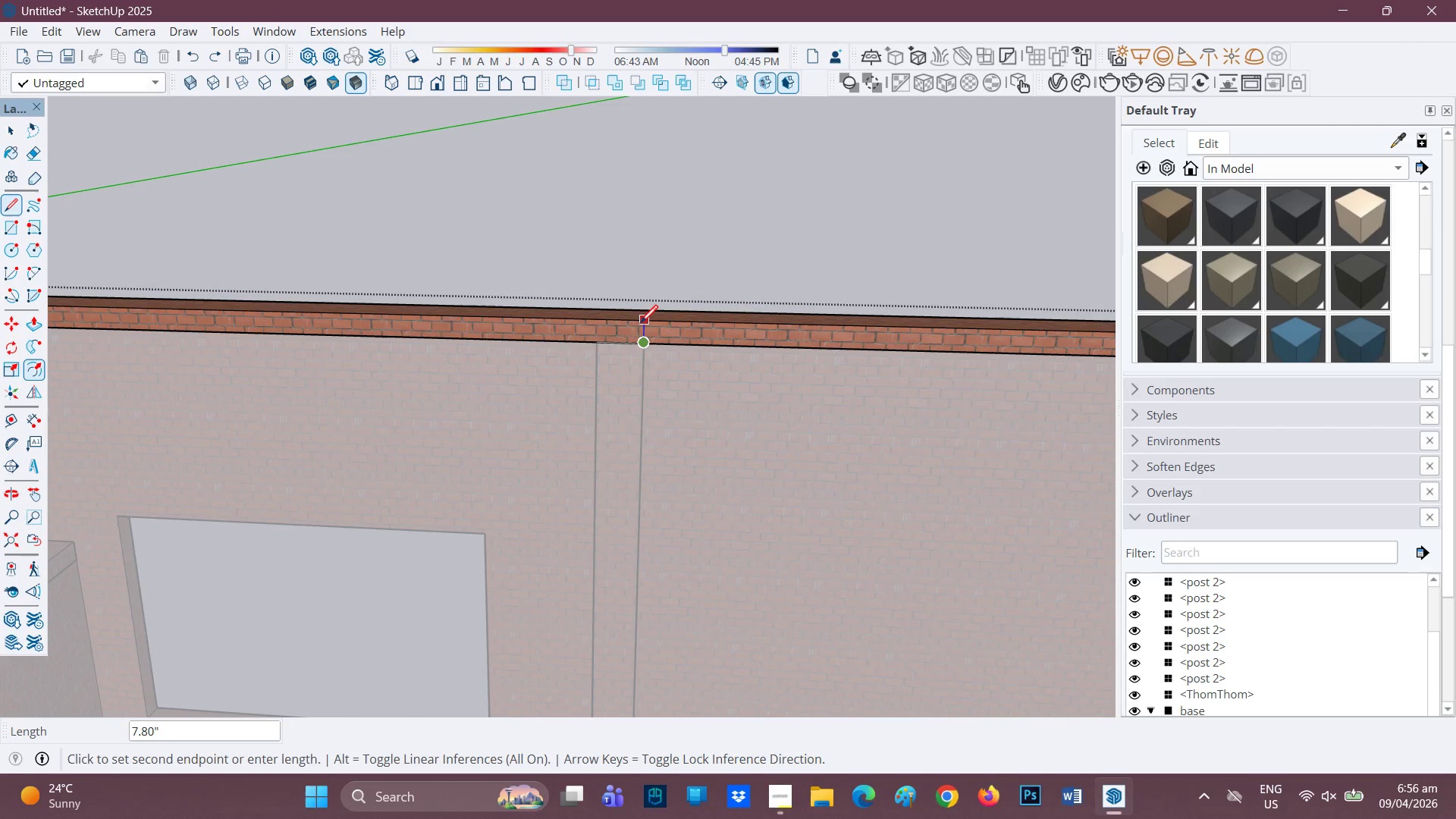 
left_click([640, 325])
 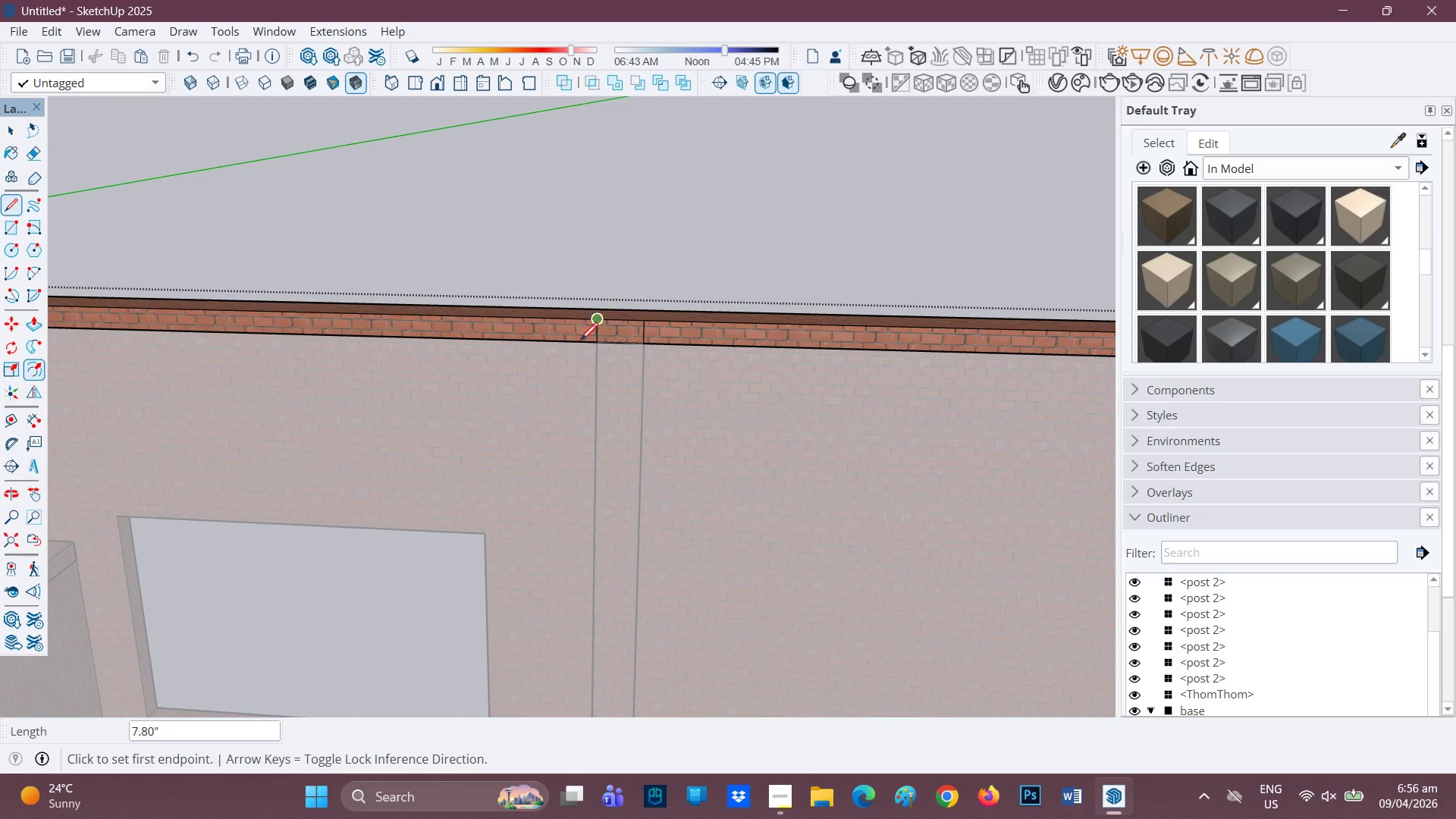 
key(H)
 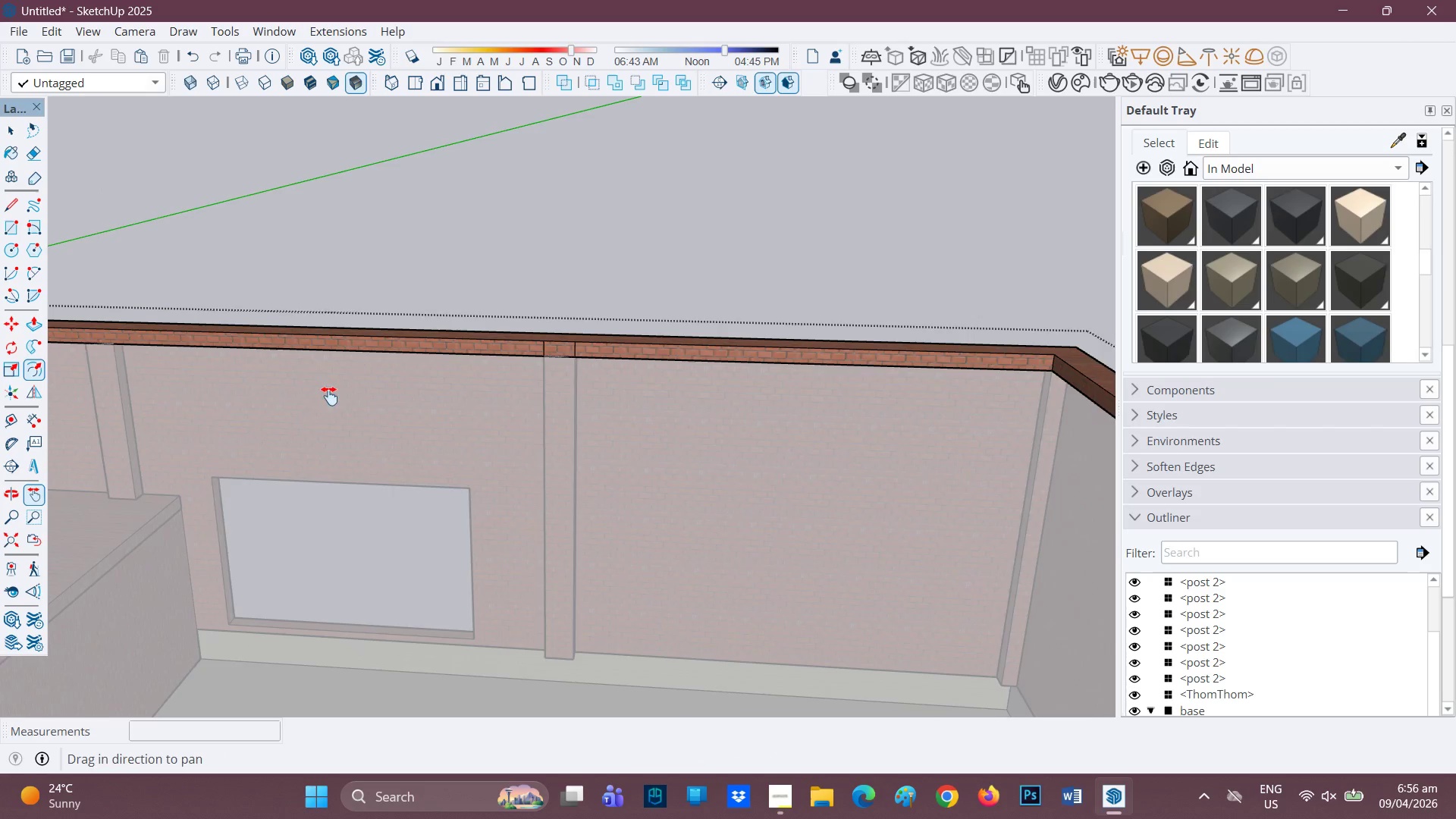 
left_click_drag(start_coordinate=[329, 396], to_coordinate=[716, 447])
 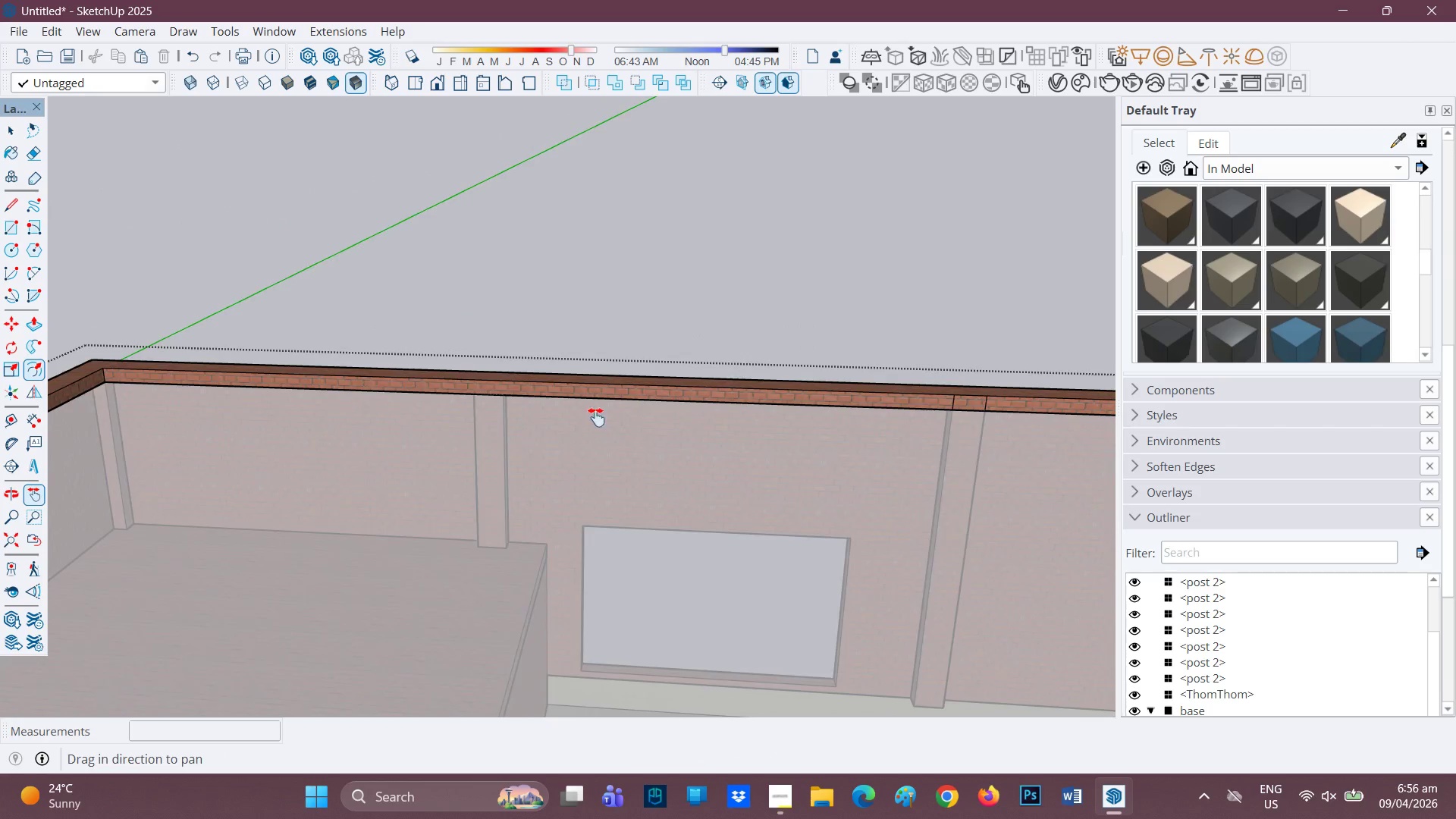 
scroll: coordinate [417, 406], scroll_direction: down, amount: 4.0
 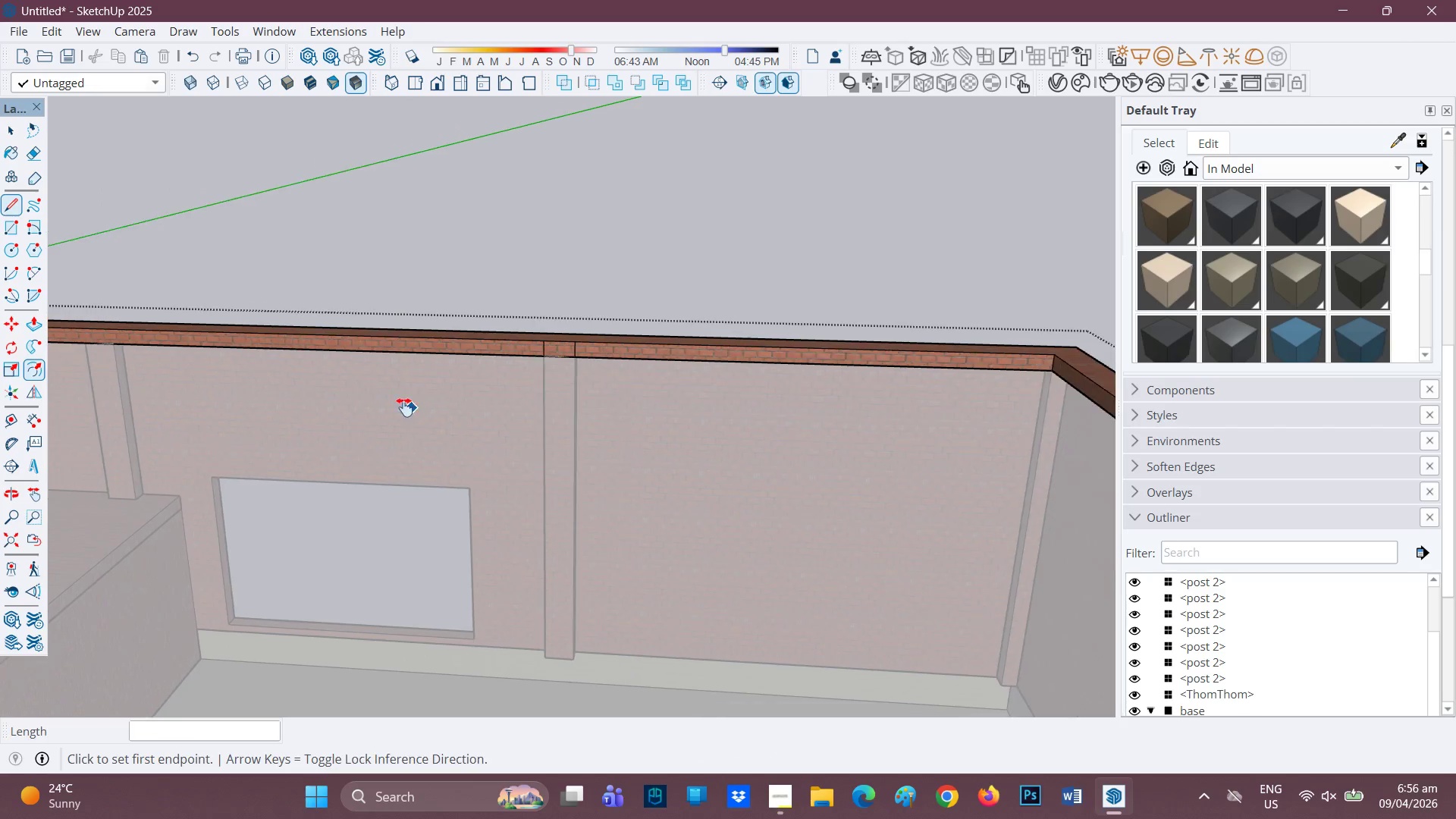 
scroll: coordinate [473, 394], scroll_direction: up, amount: 6.0
 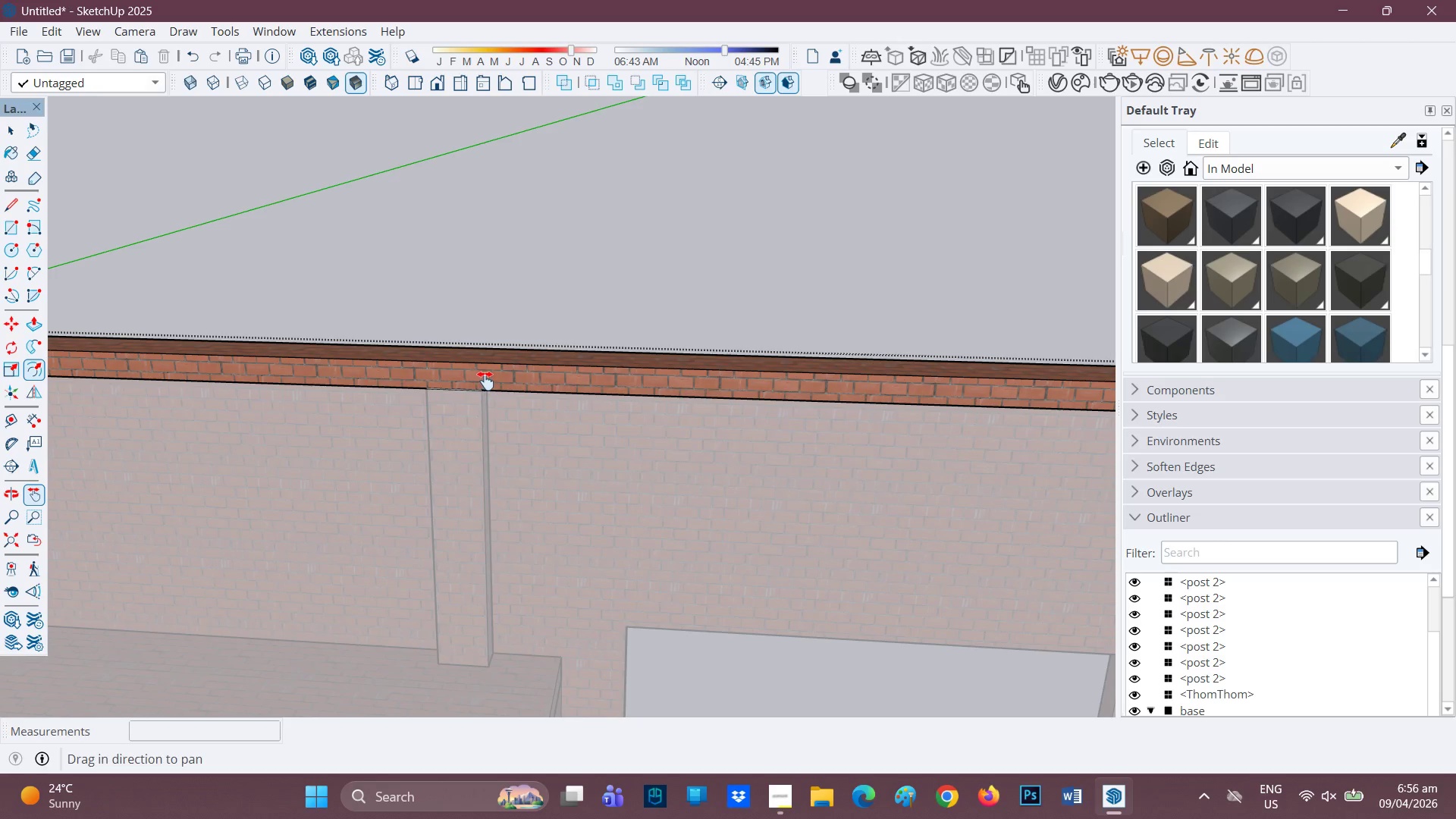 
key(L)
 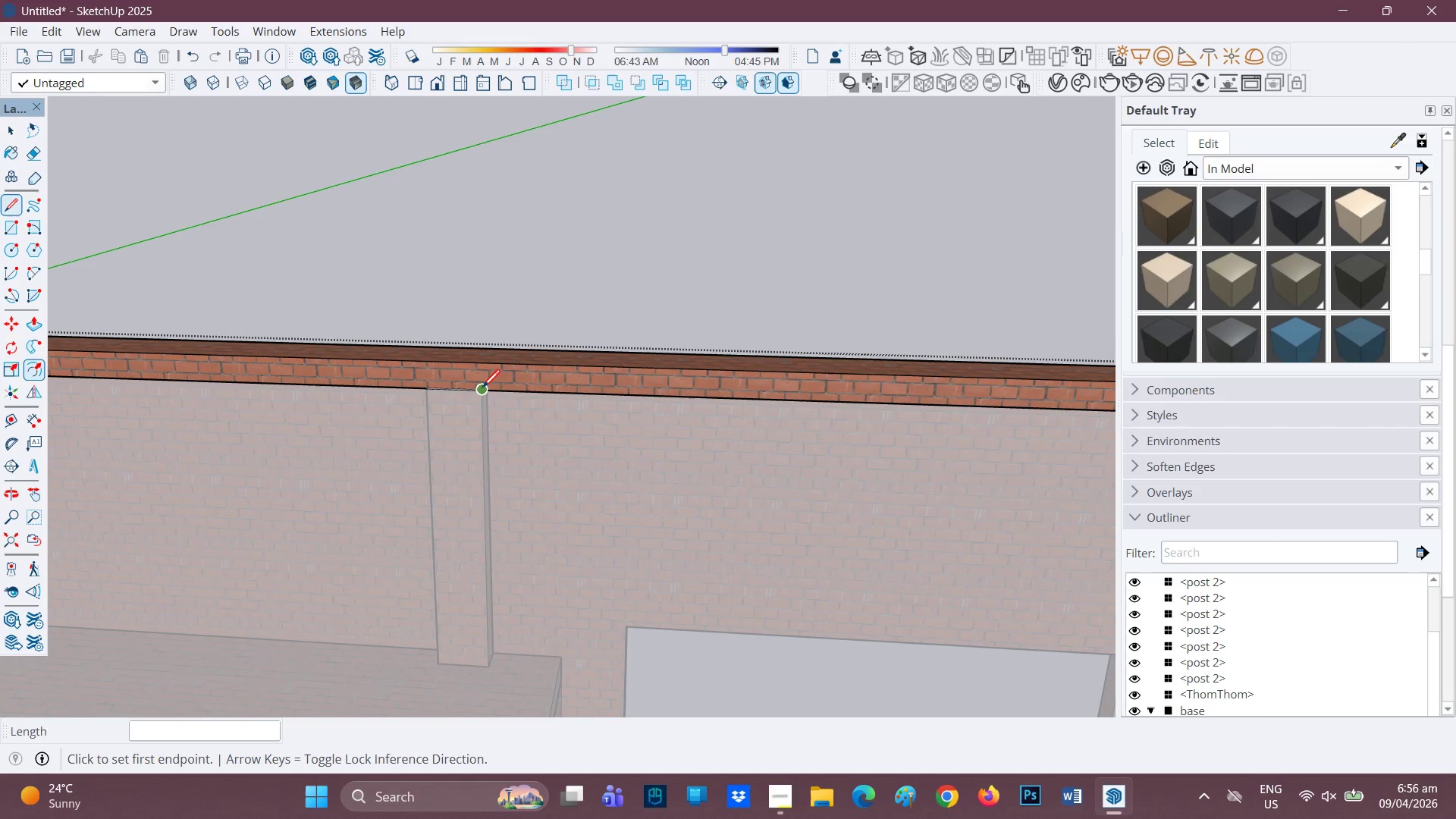 
left_click([482, 391])
 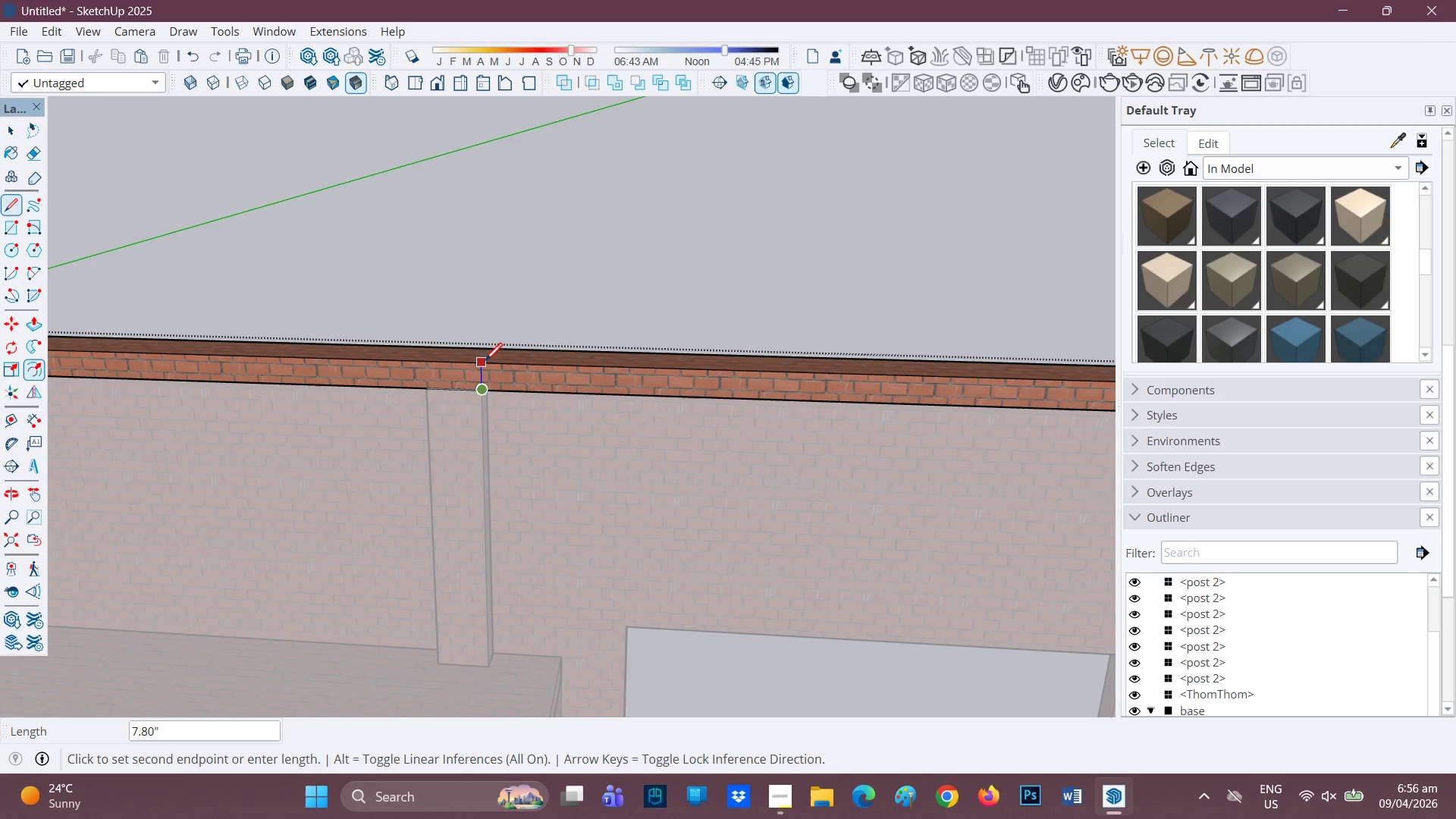 
left_click([485, 362])
 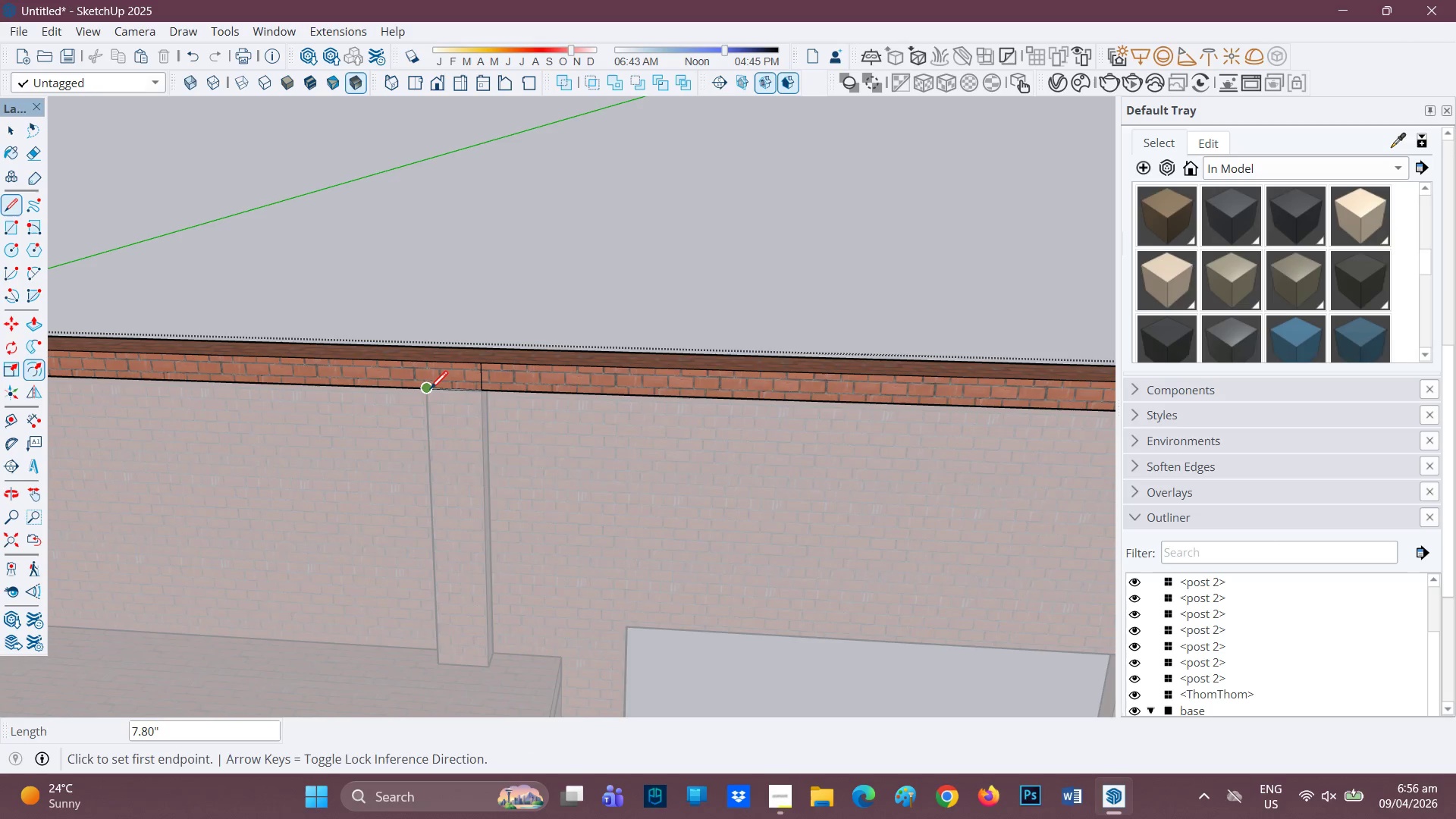 
left_click([430, 390])
 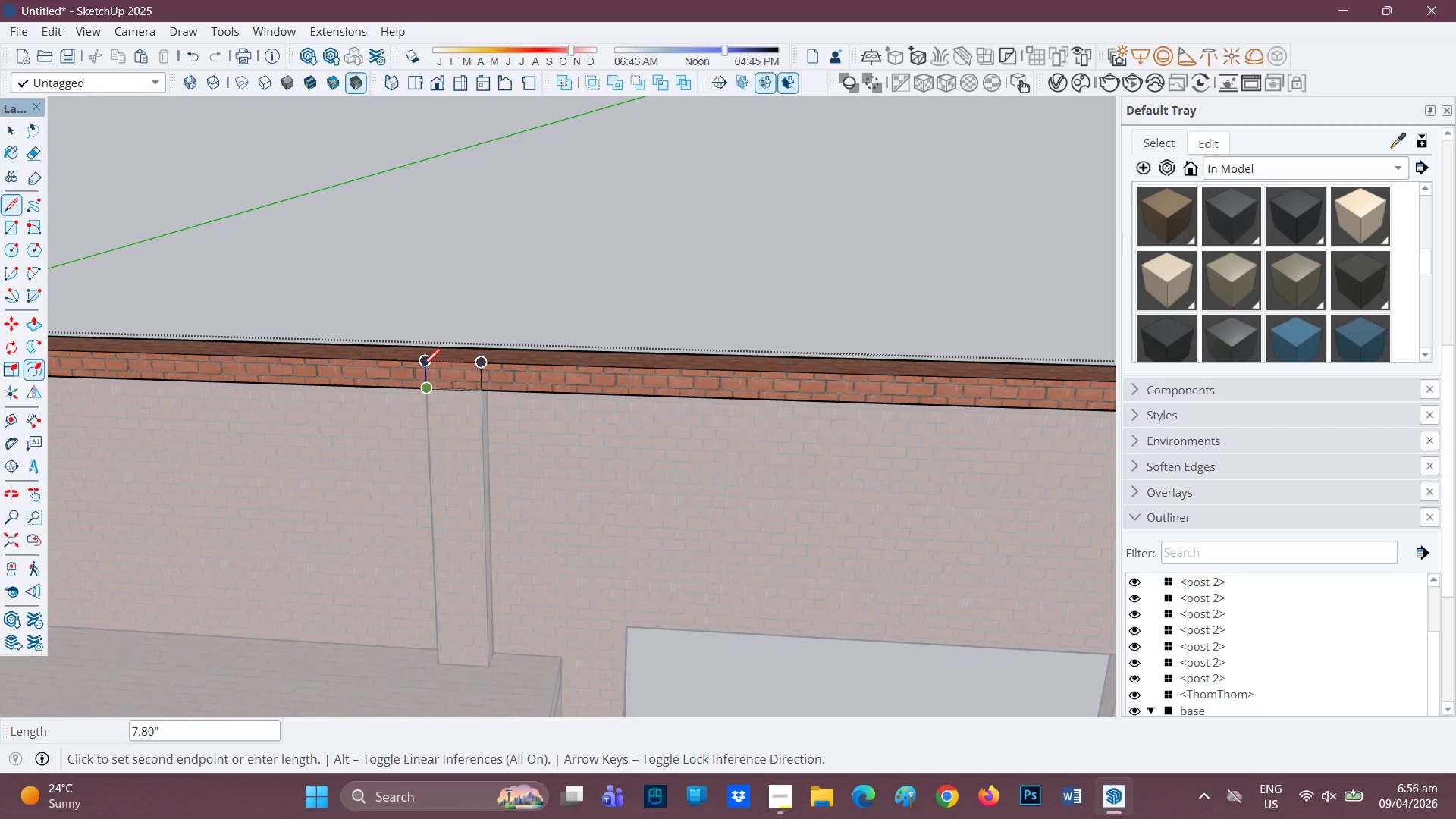 
left_click([422, 368])
 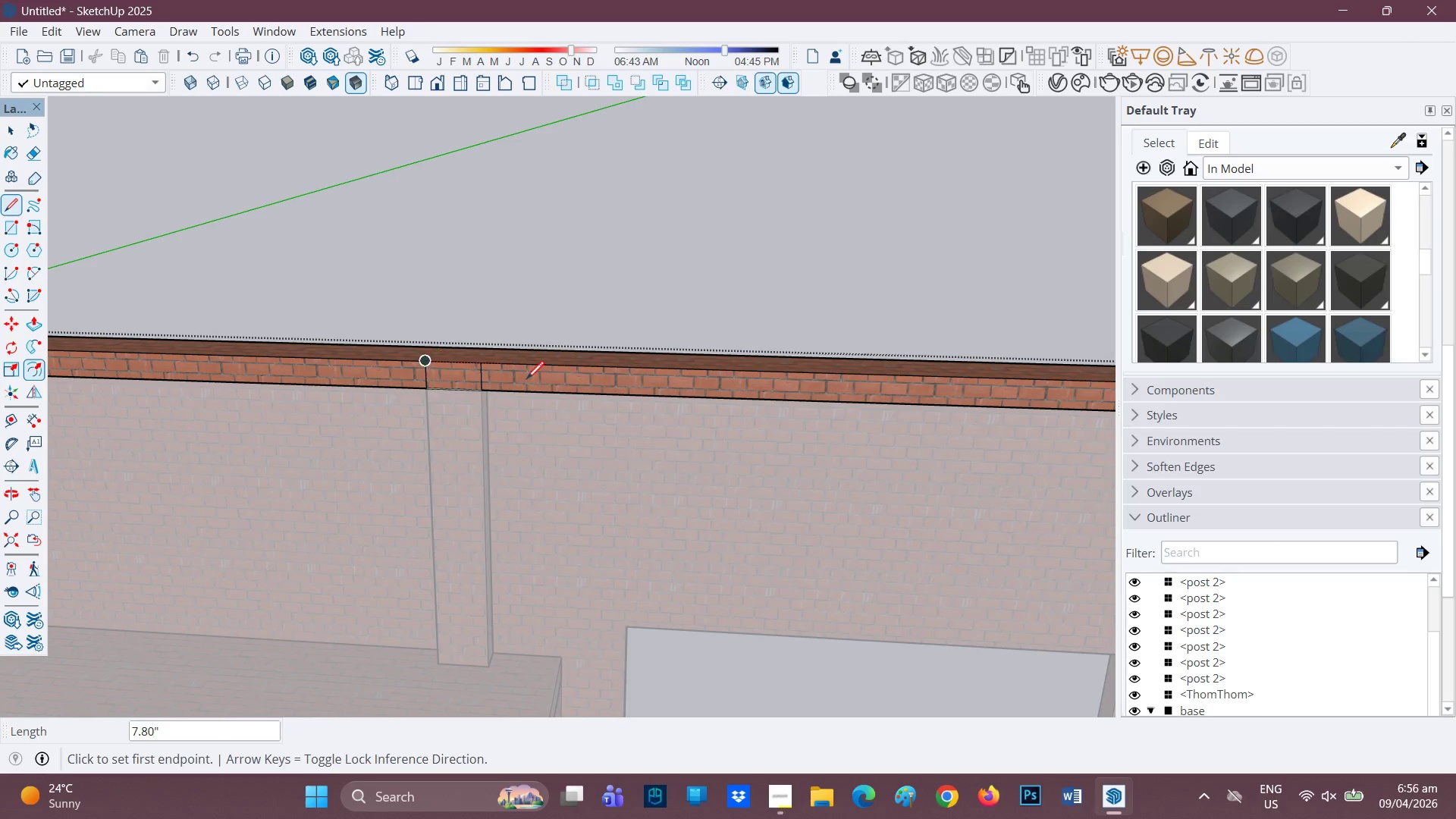 
scroll: coordinate [803, 449], scroll_direction: down, amount: 12.0
 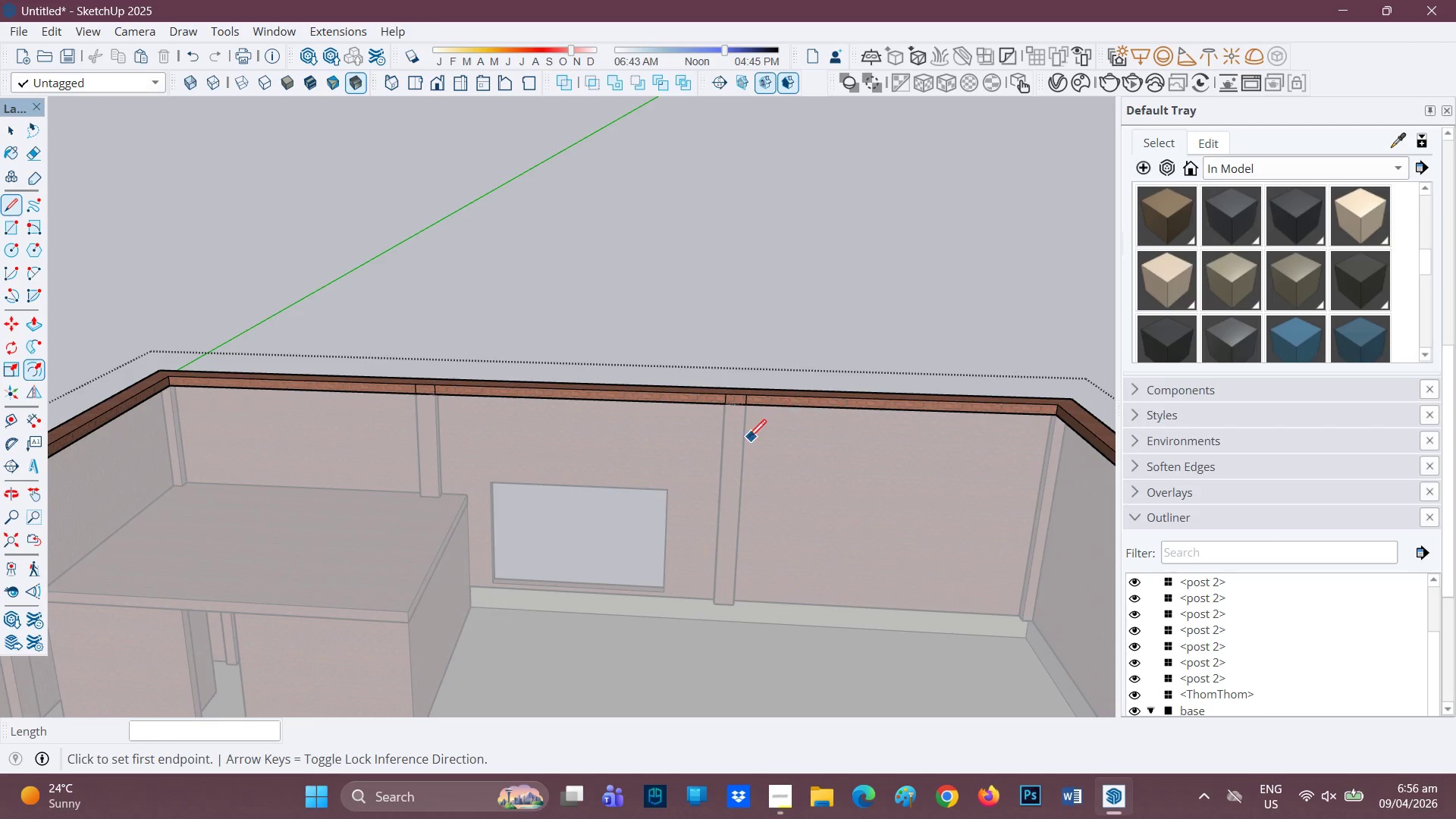 
key(P)
 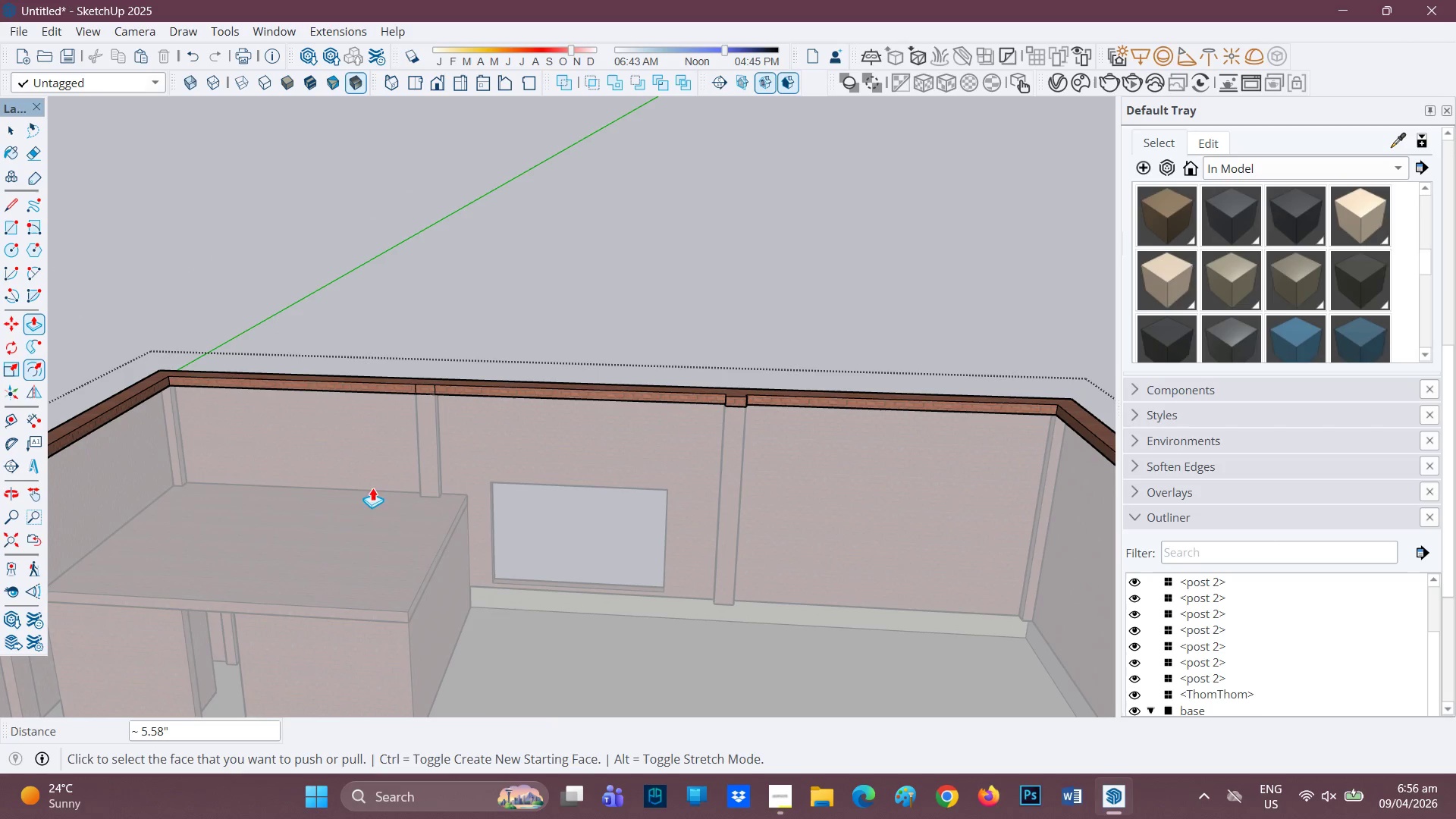 
scroll: coordinate [570, 515], scroll_direction: down, amount: 1.0
 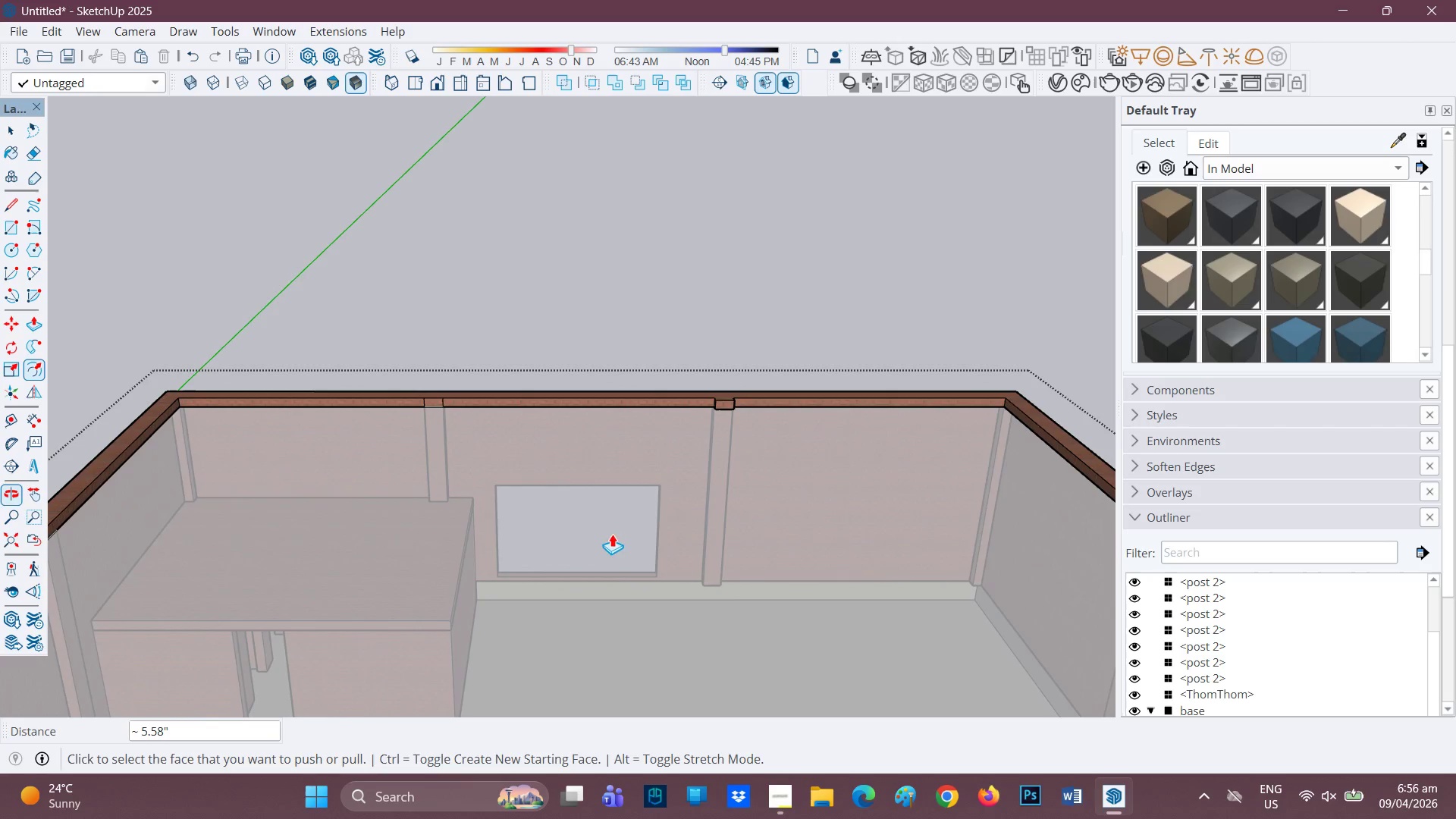 
type(HP)
 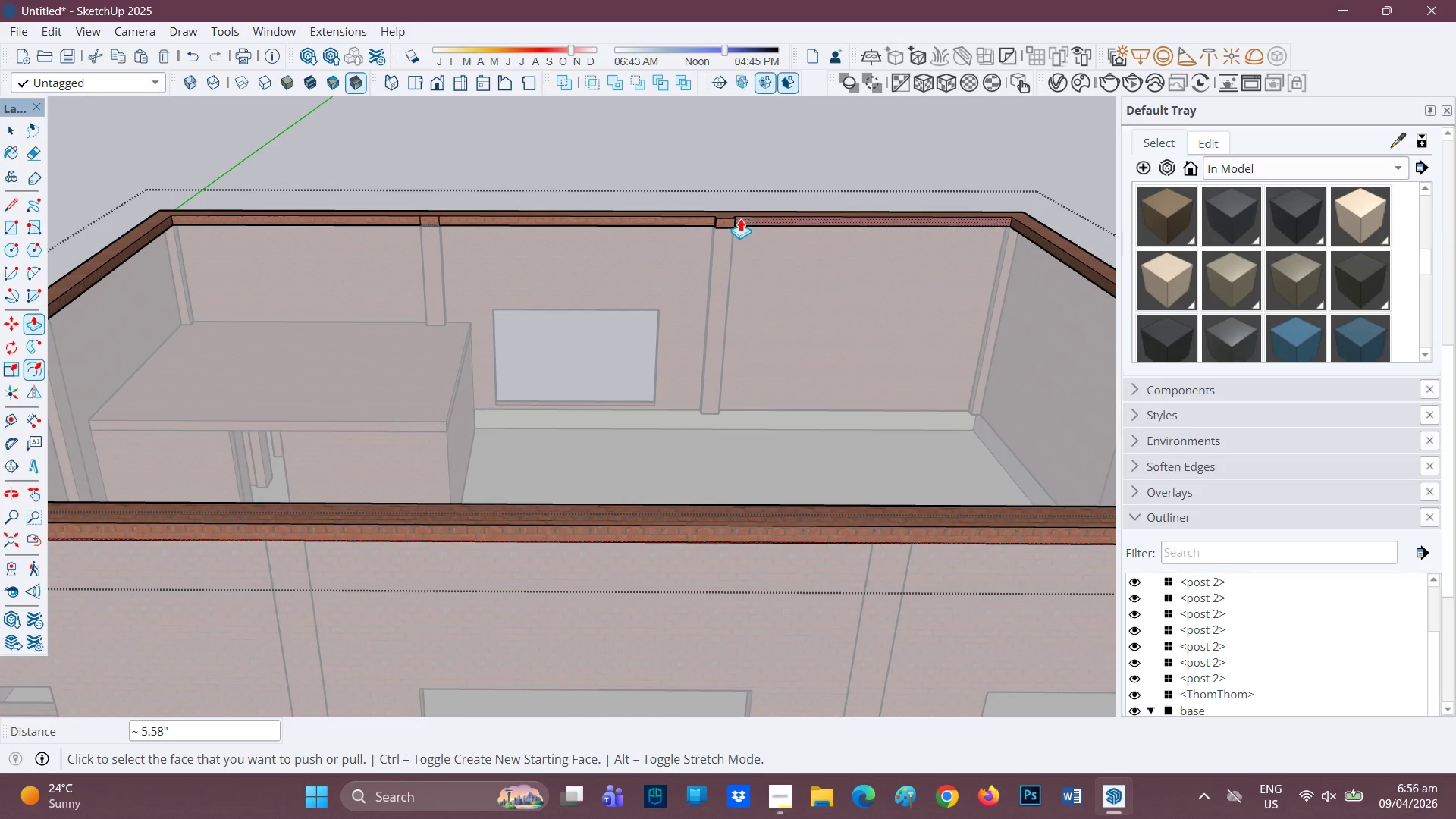 
left_click_drag(start_coordinate=[607, 539], to_coordinate=[605, 378])
 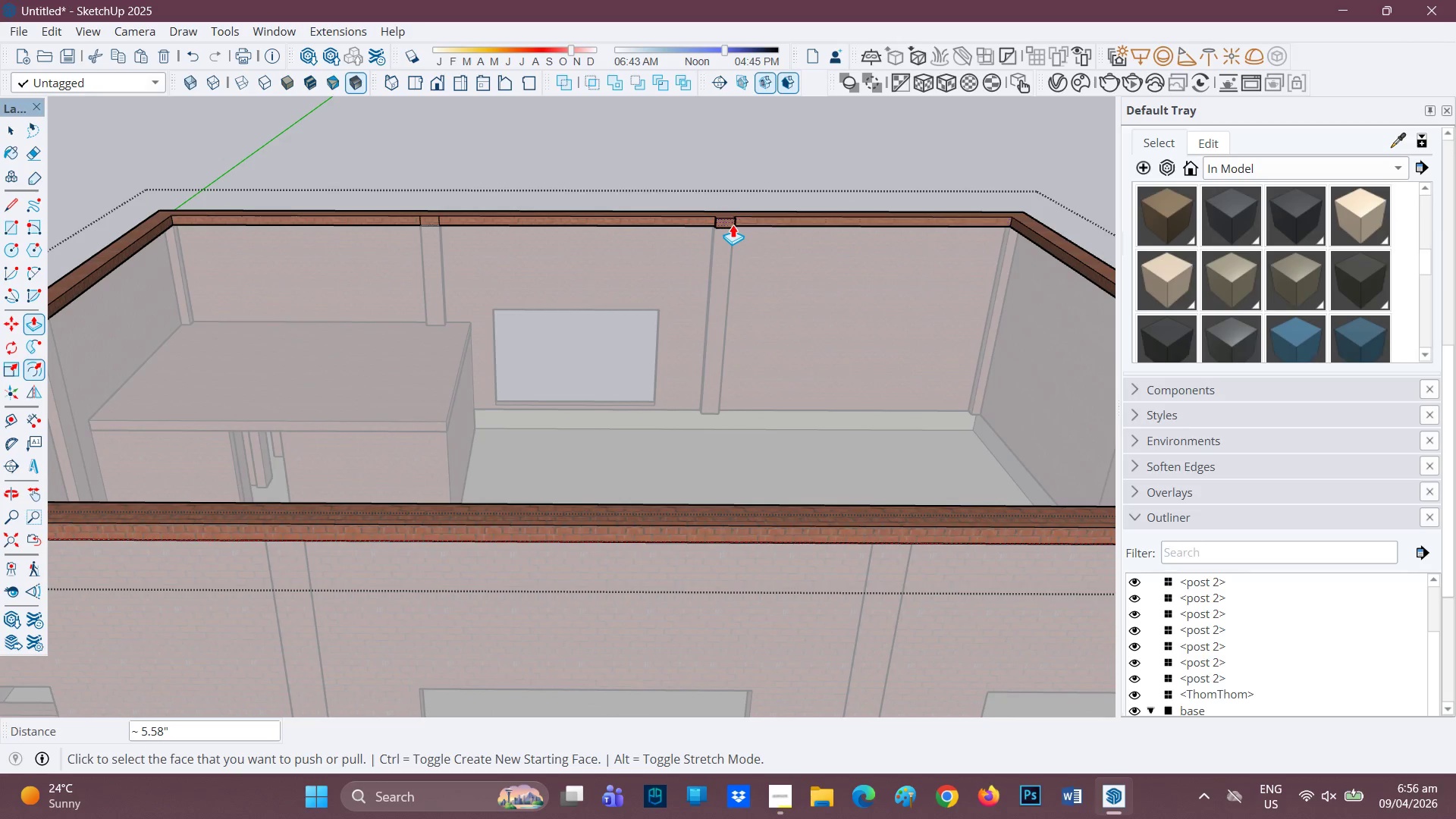 
left_click([732, 220])
 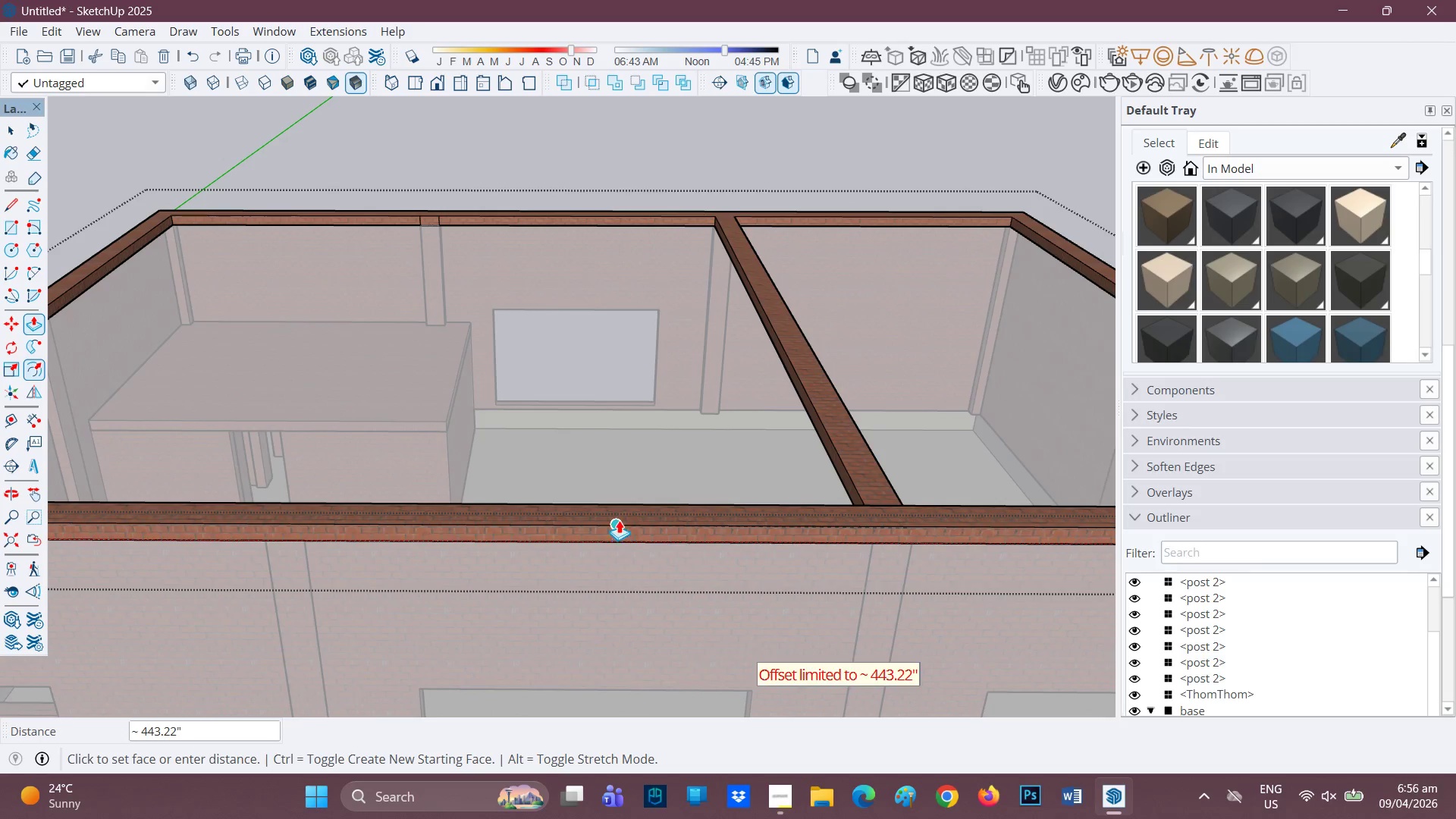 
left_click([618, 504])
 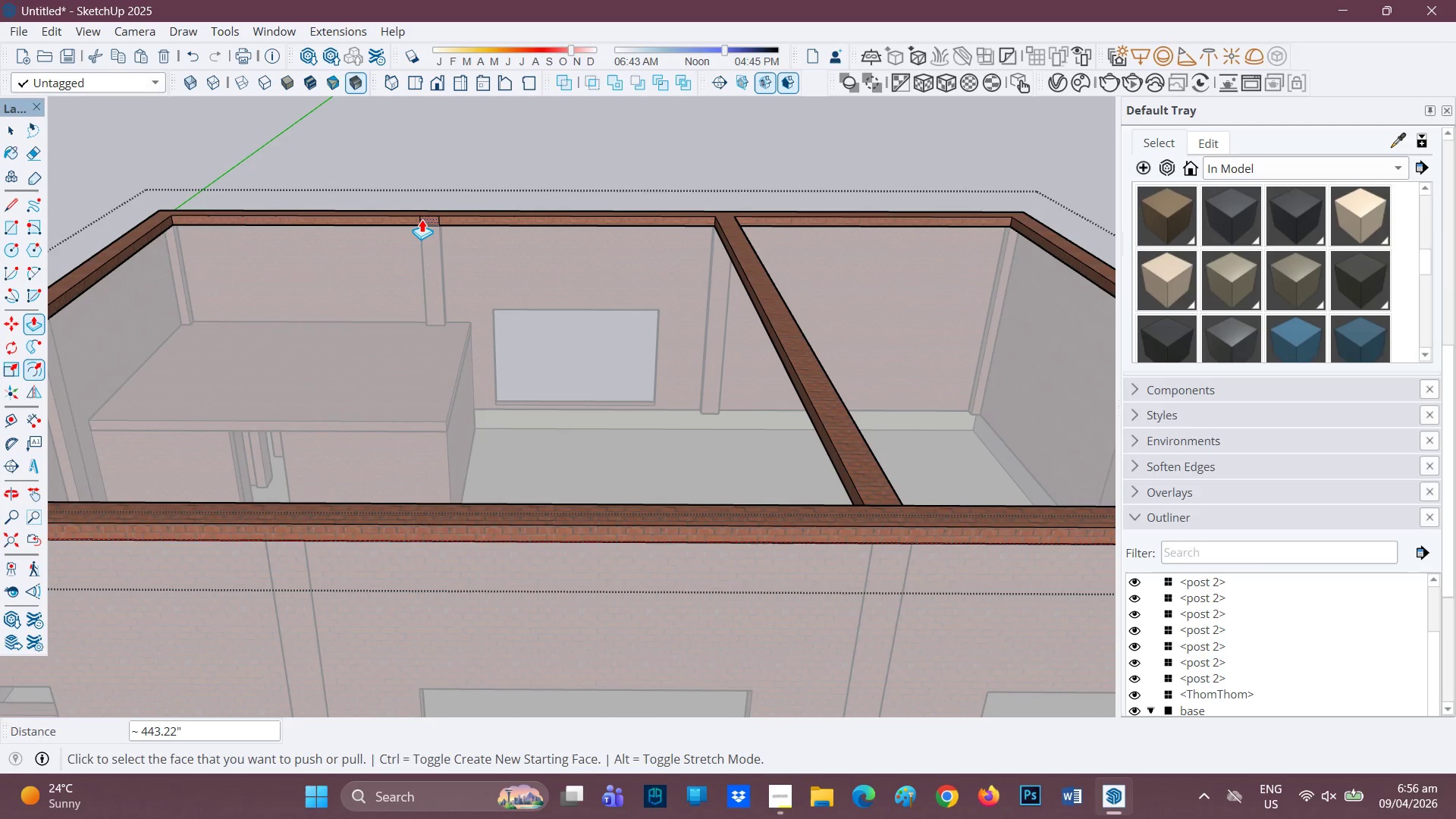 
left_click([425, 220])
 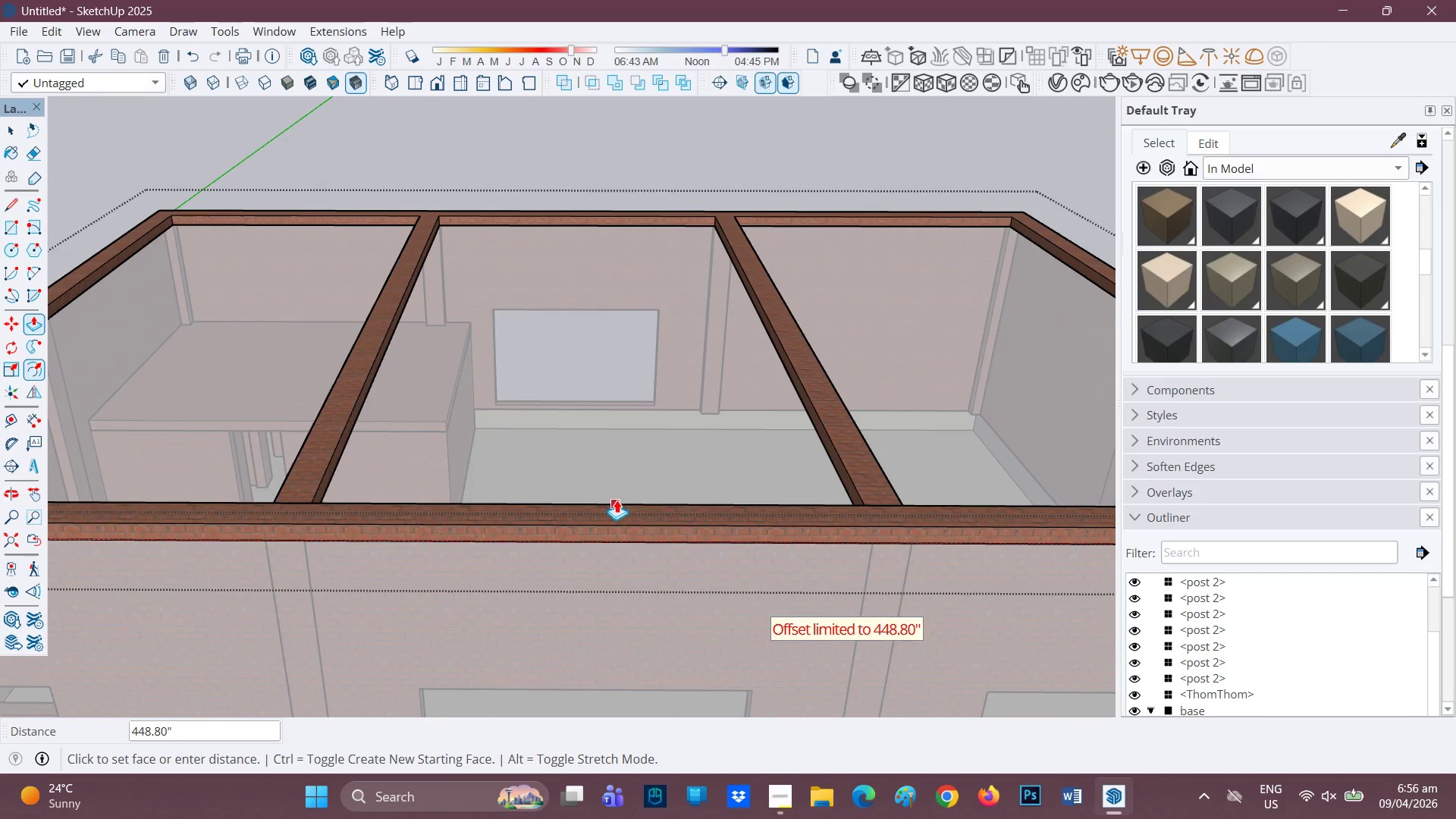 
left_click([617, 500])
 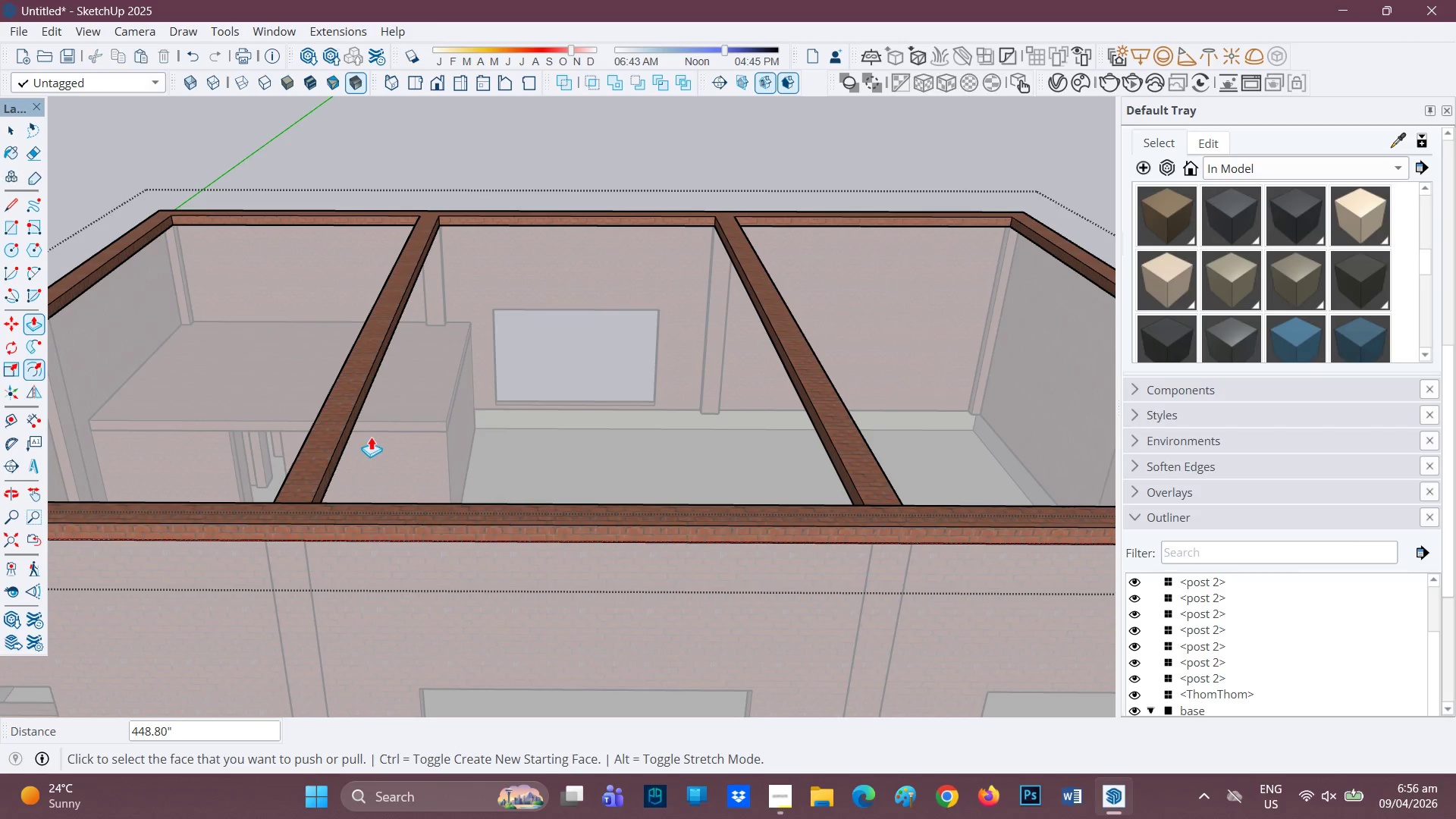 
scroll: coordinate [370, 438], scroll_direction: down, amount: 1.0
 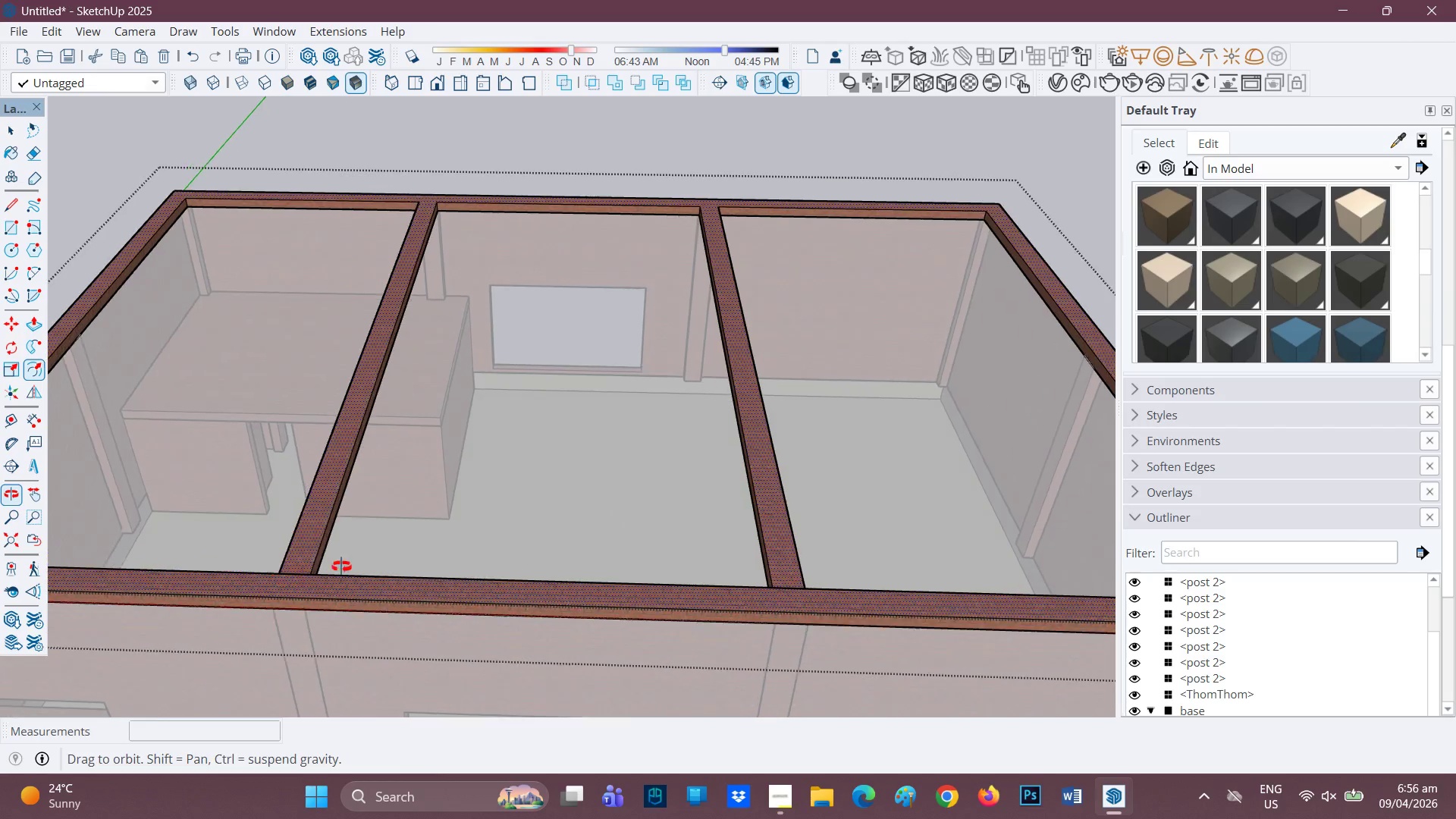 
scroll: coordinate [287, 564], scroll_direction: up, amount: 7.0
 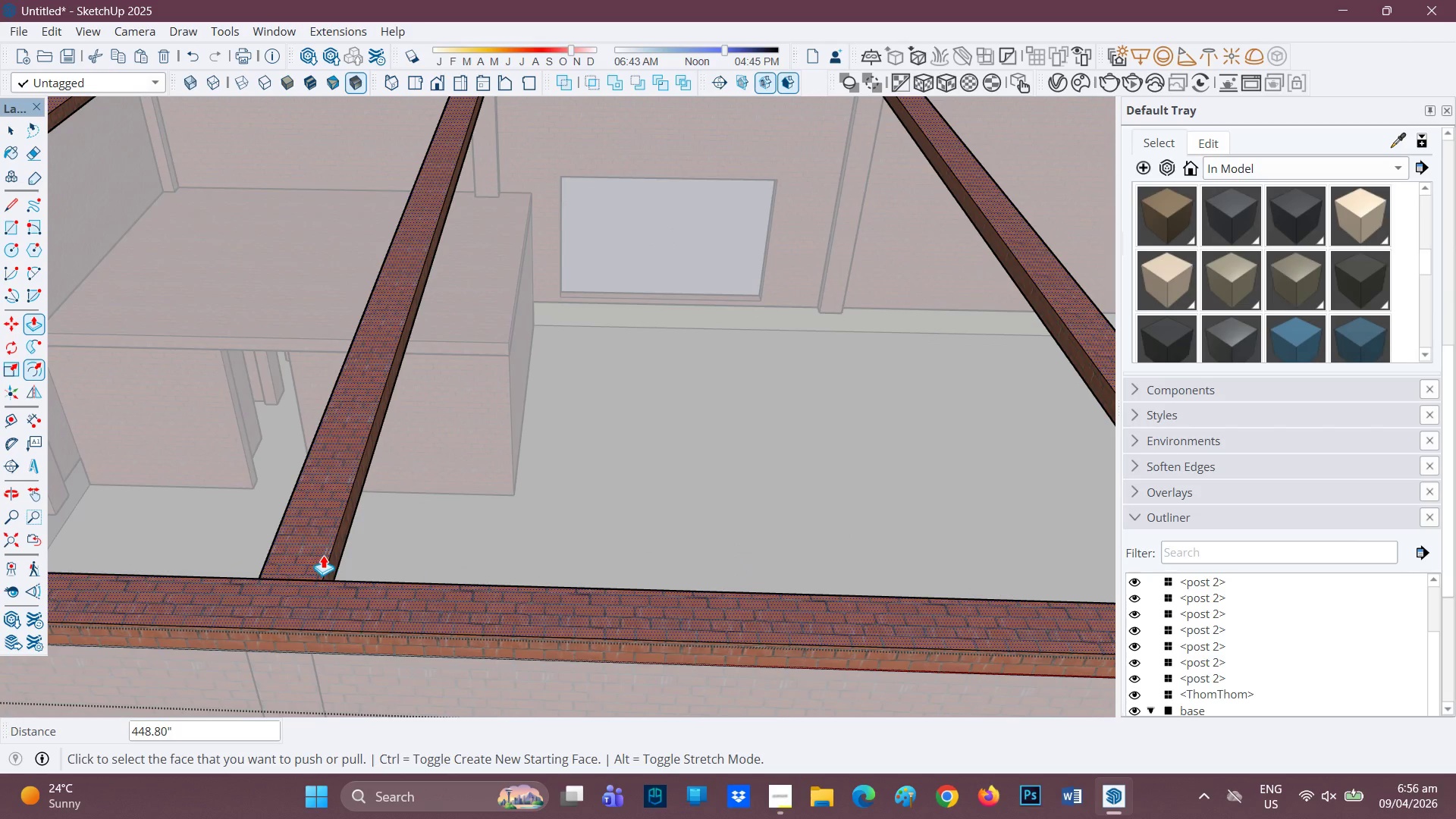 
key(E)
 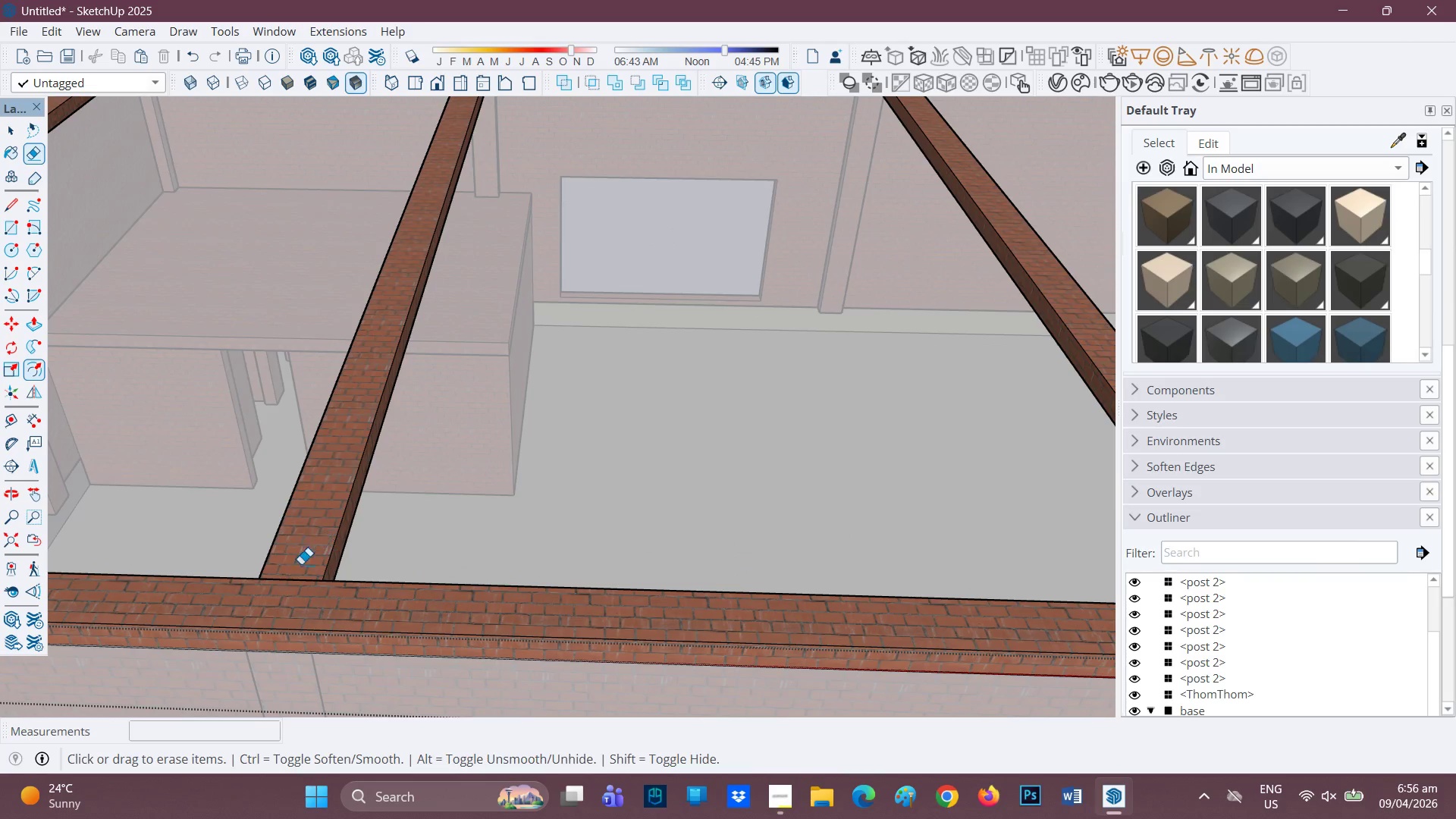 
left_click_drag(start_coordinate=[295, 576], to_coordinate=[292, 584])
 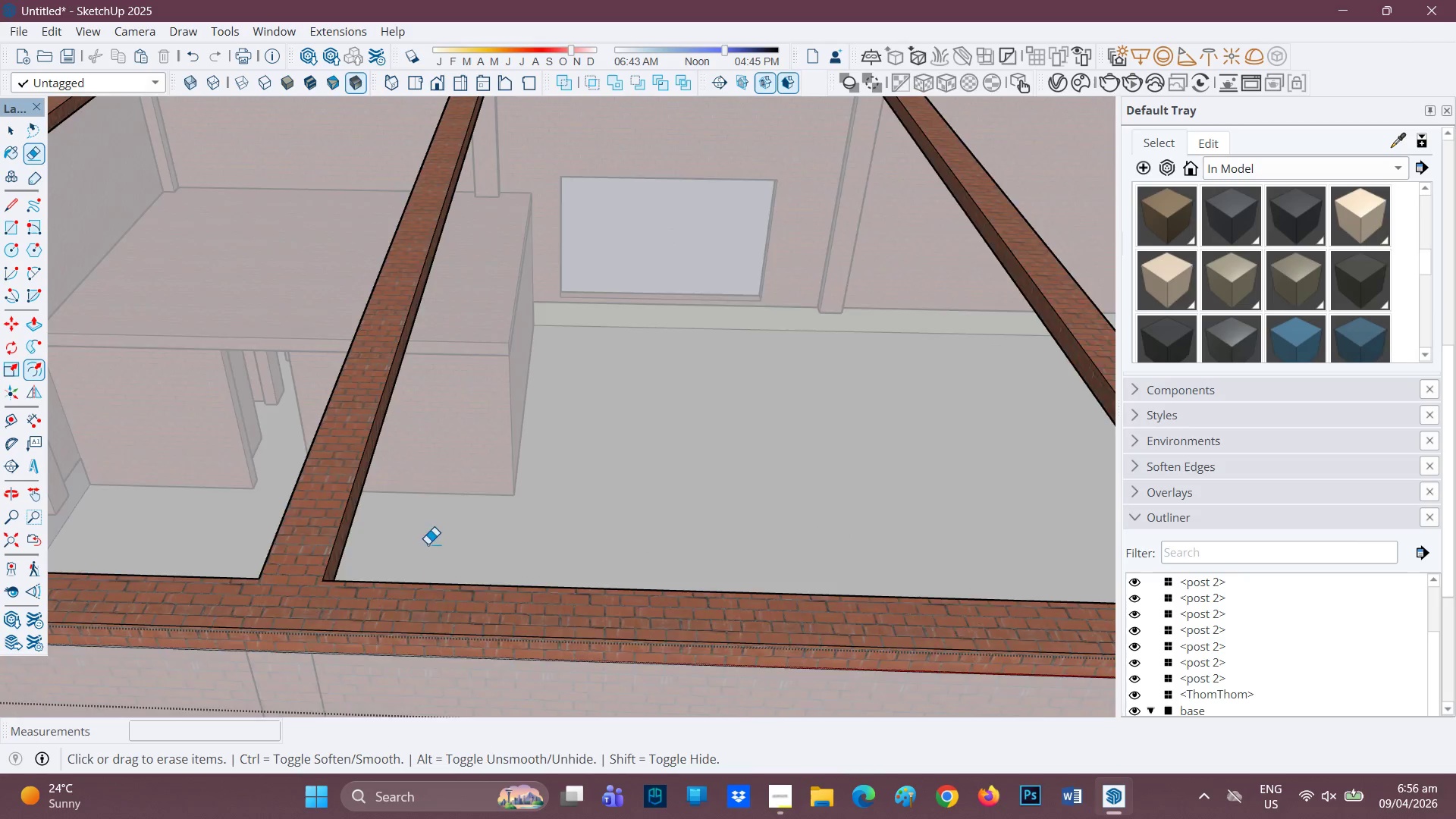 
scroll: coordinate [976, 595], scroll_direction: down, amount: 3.0
 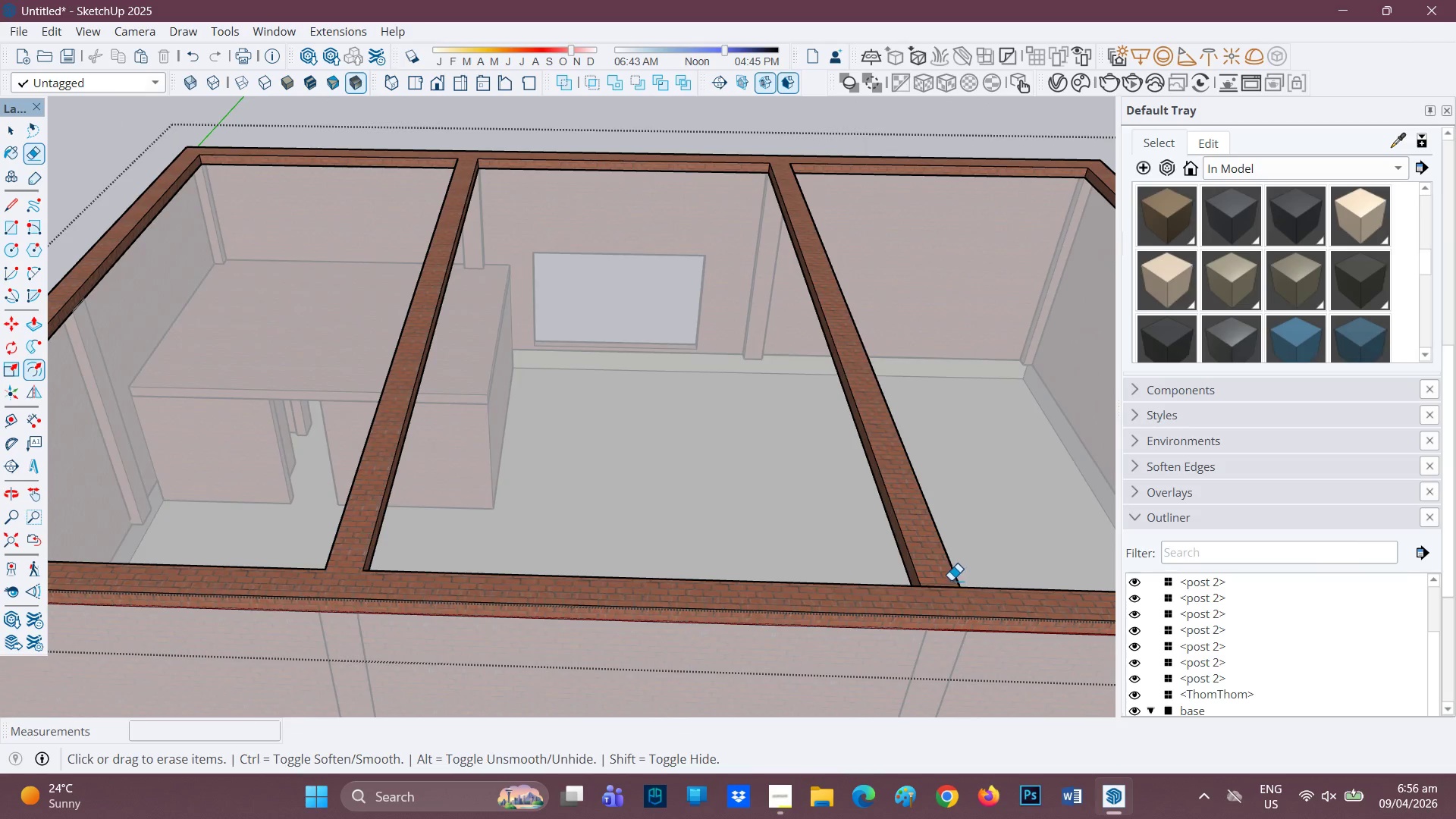 
left_click_drag(start_coordinate=[947, 582], to_coordinate=[938, 601])
 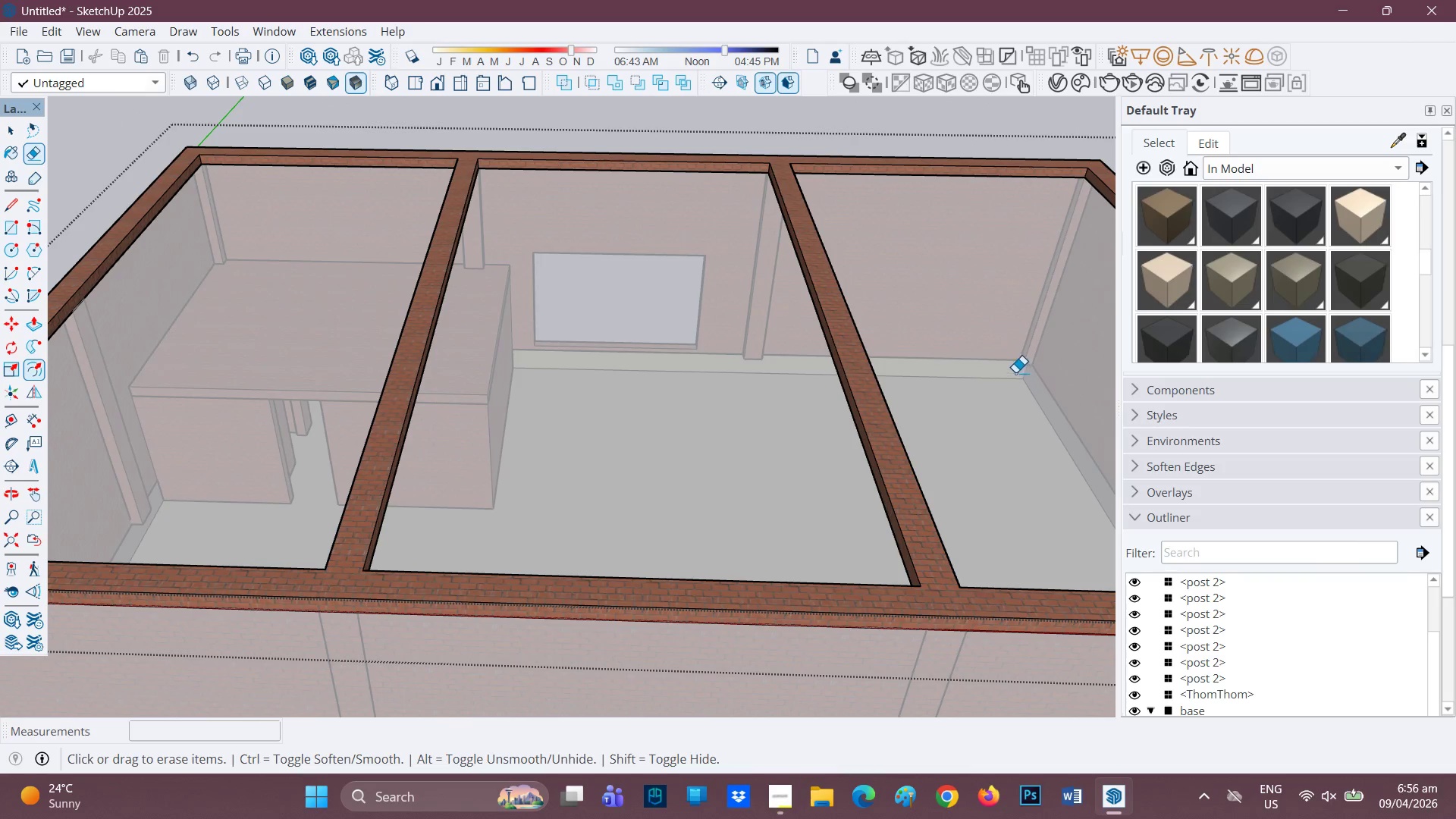 
scroll: coordinate [981, 379], scroll_direction: down, amount: 2.0
 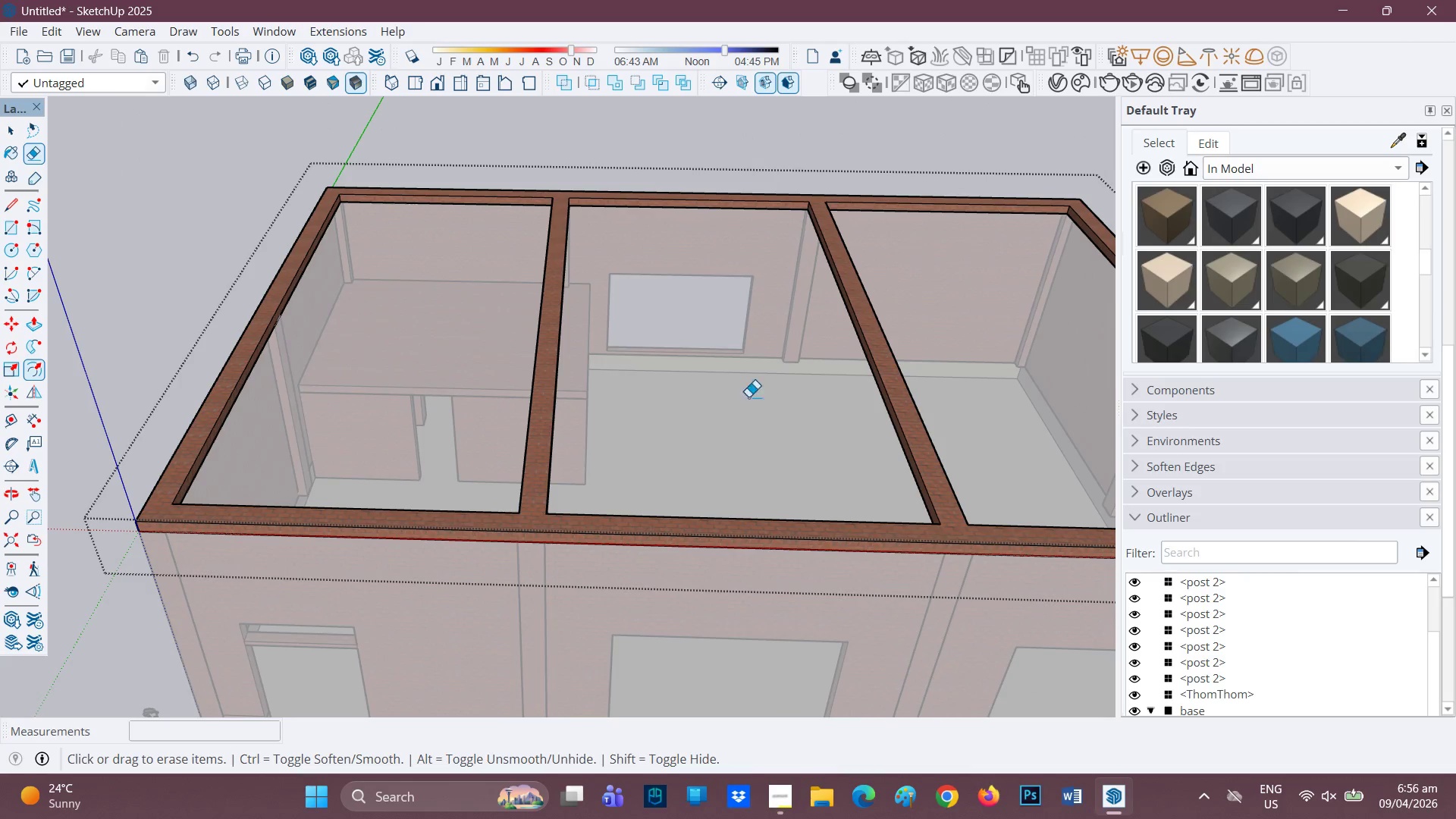 
scroll: coordinate [677, 384], scroll_direction: up, amount: 1.0
 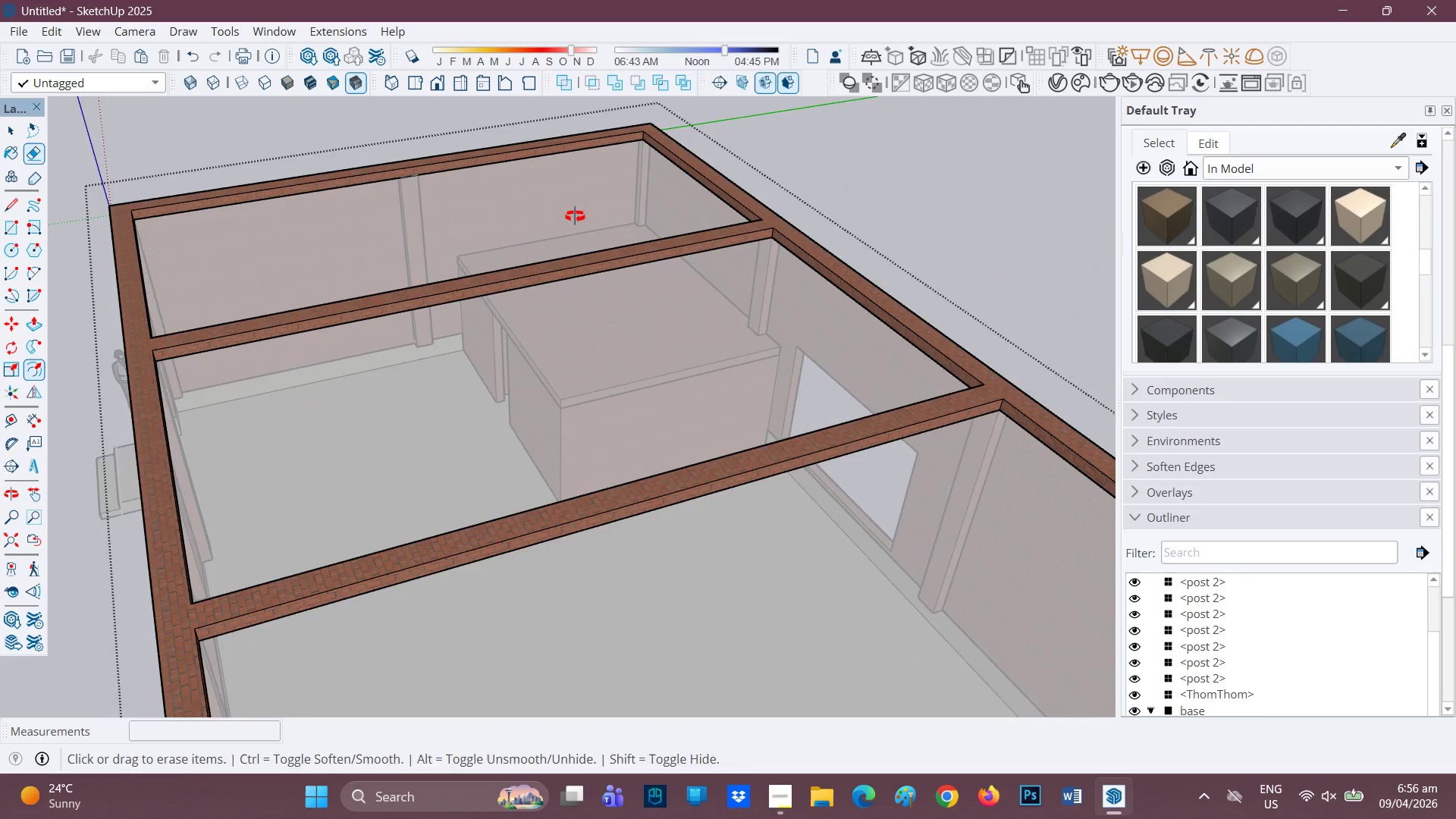 
key(H)
 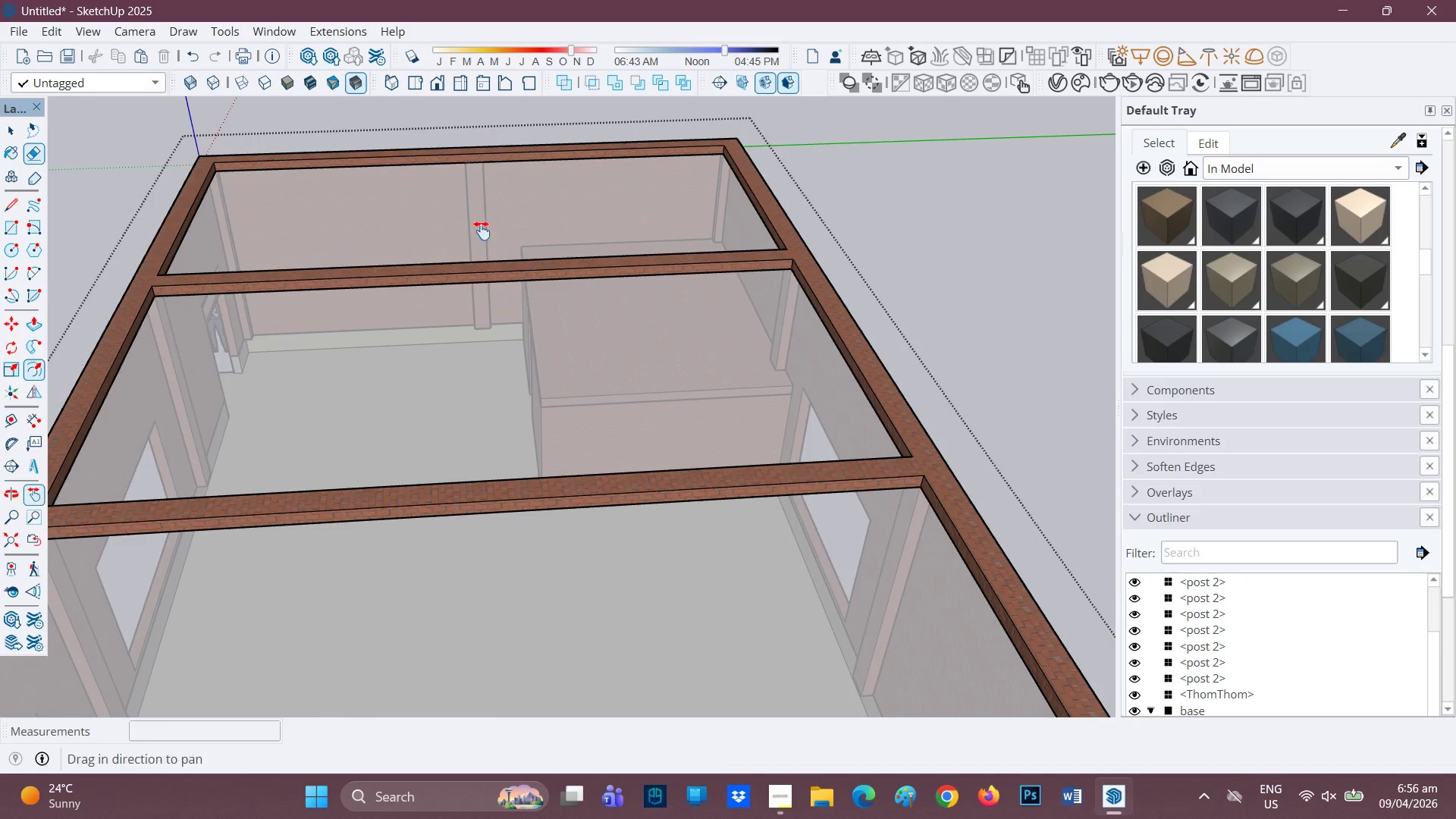 
left_click_drag(start_coordinate=[488, 163], to_coordinate=[464, 380])
 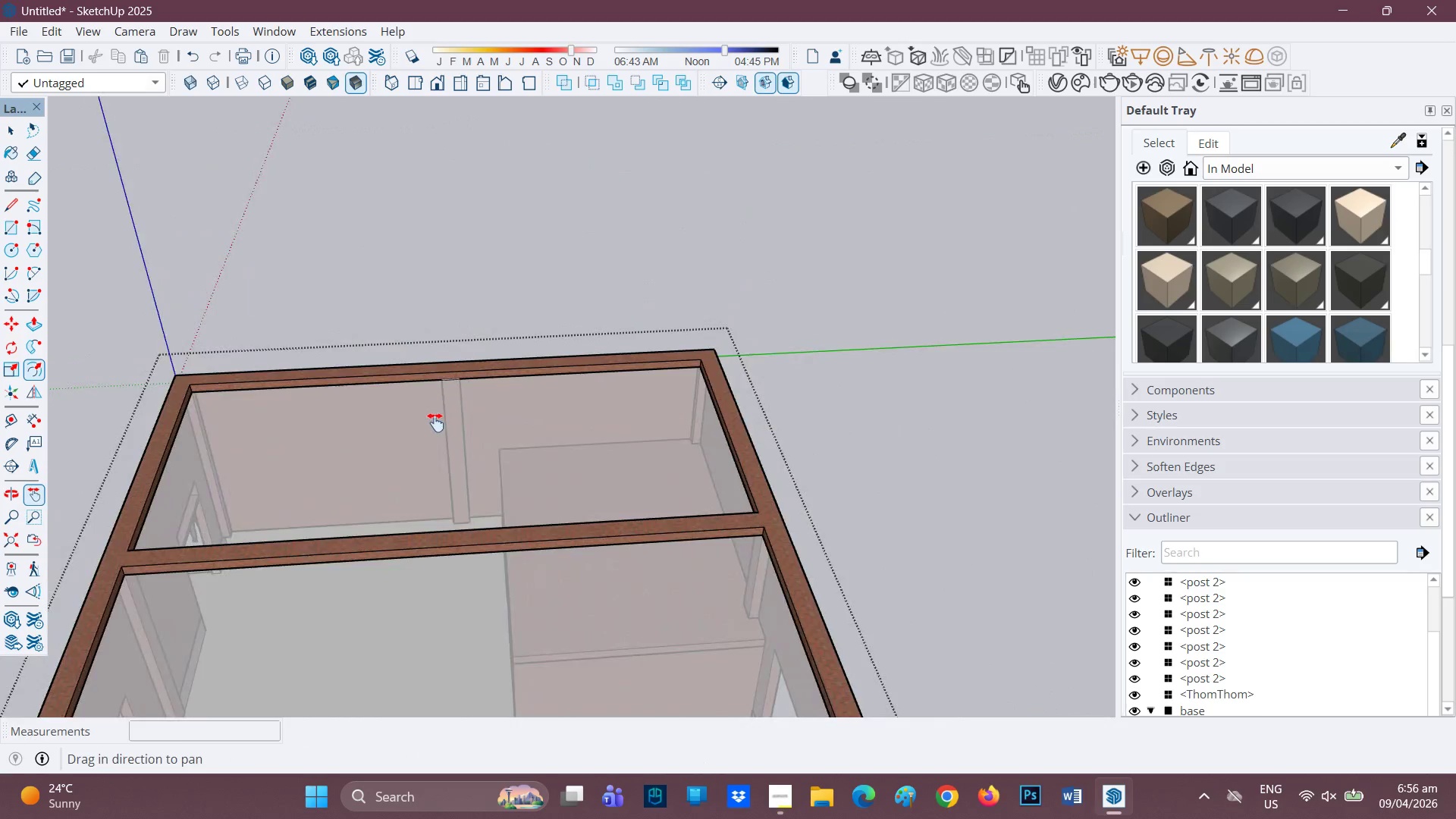 
scroll: coordinate [501, 369], scroll_direction: up, amount: 6.0
 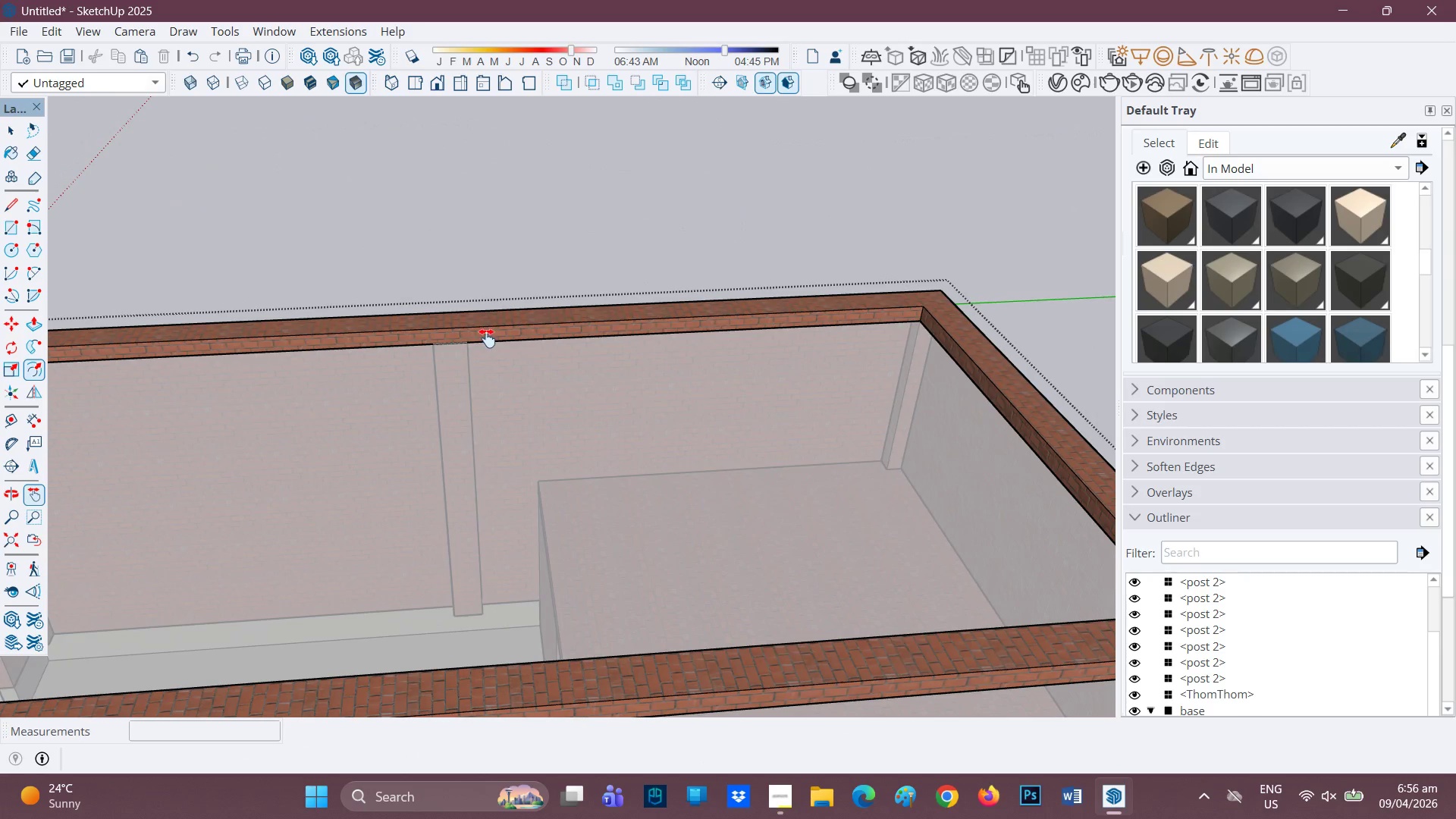 
key(L)
 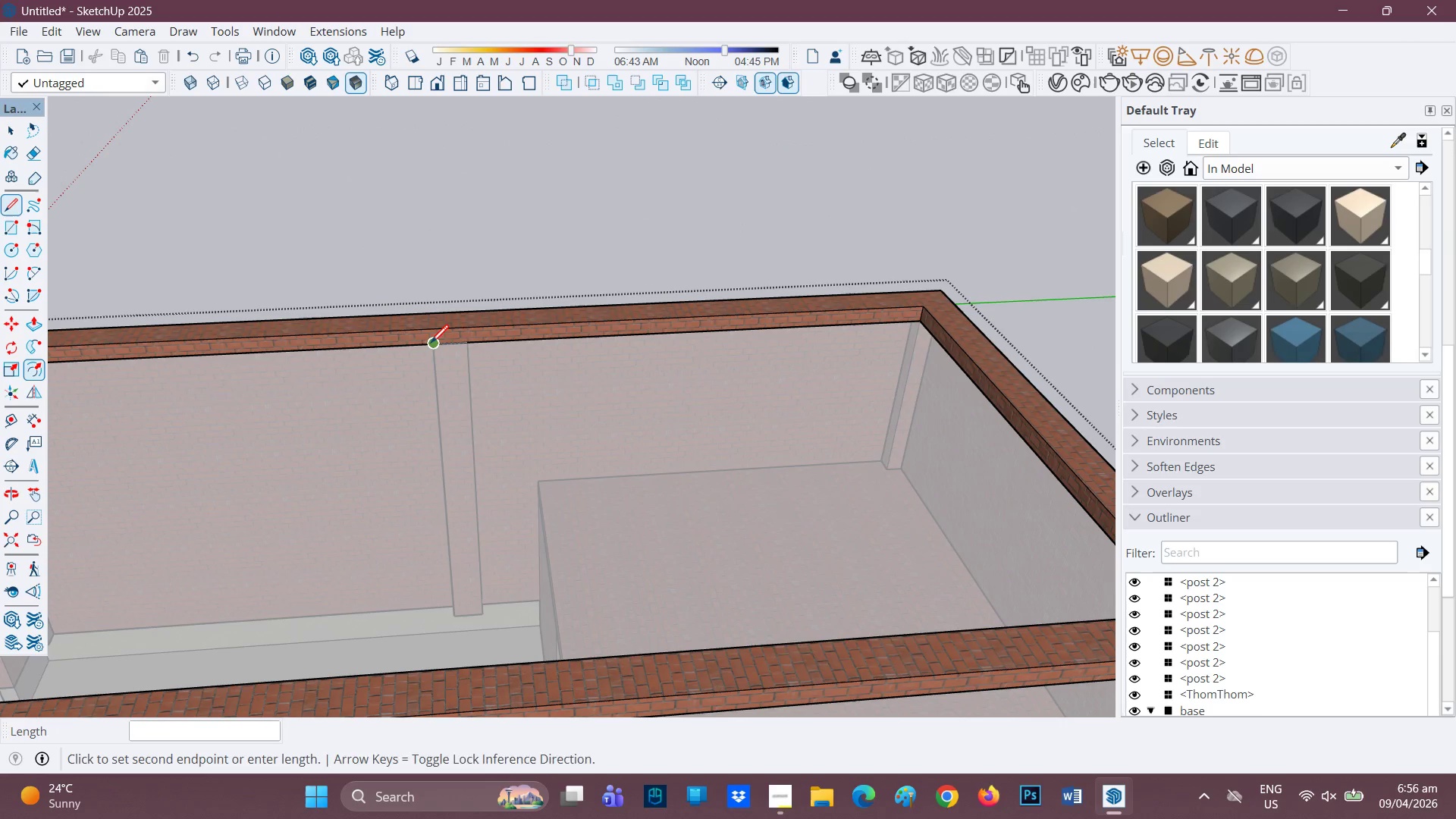 
left_click([431, 331])
 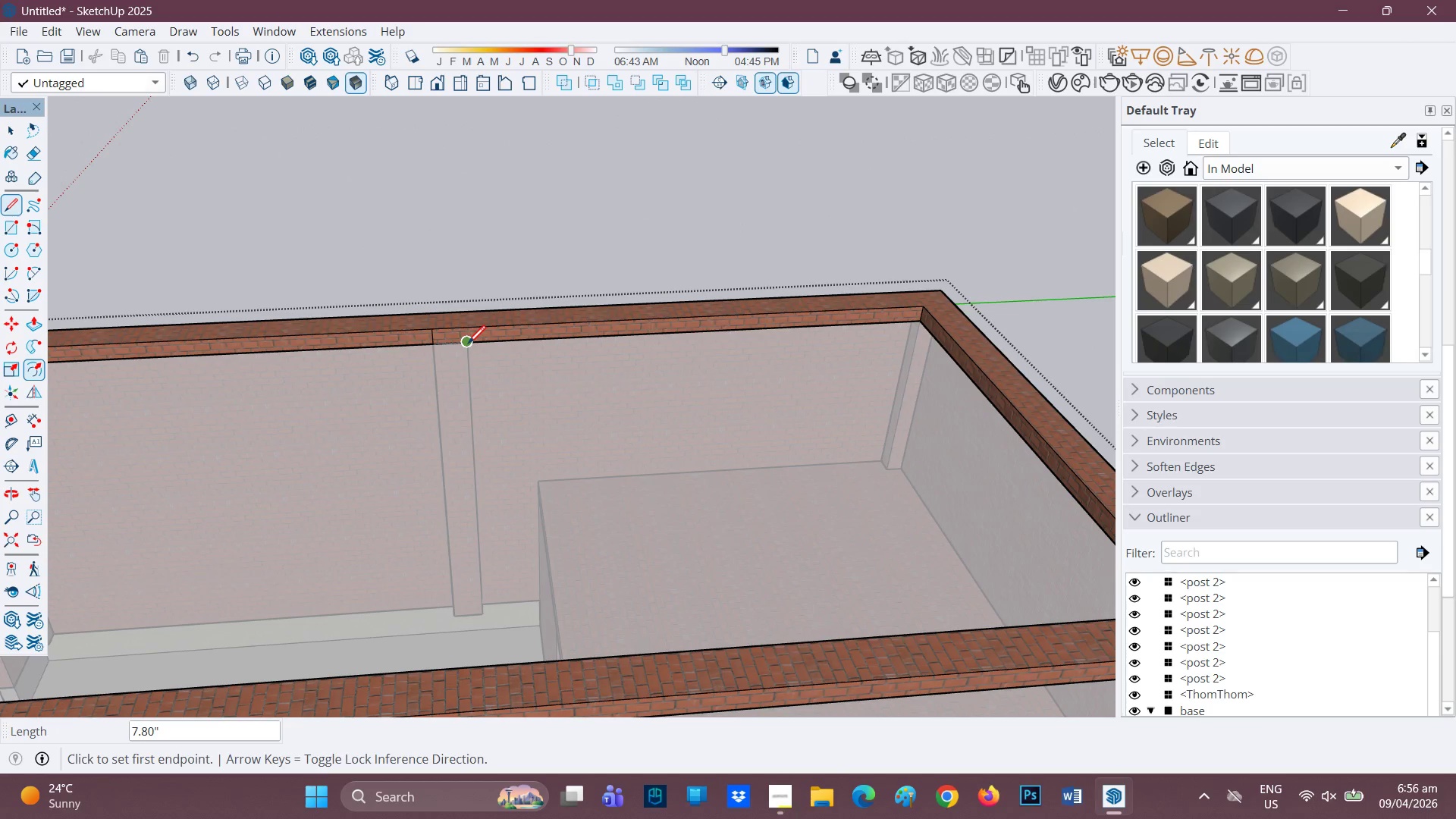 
left_click([468, 345])
 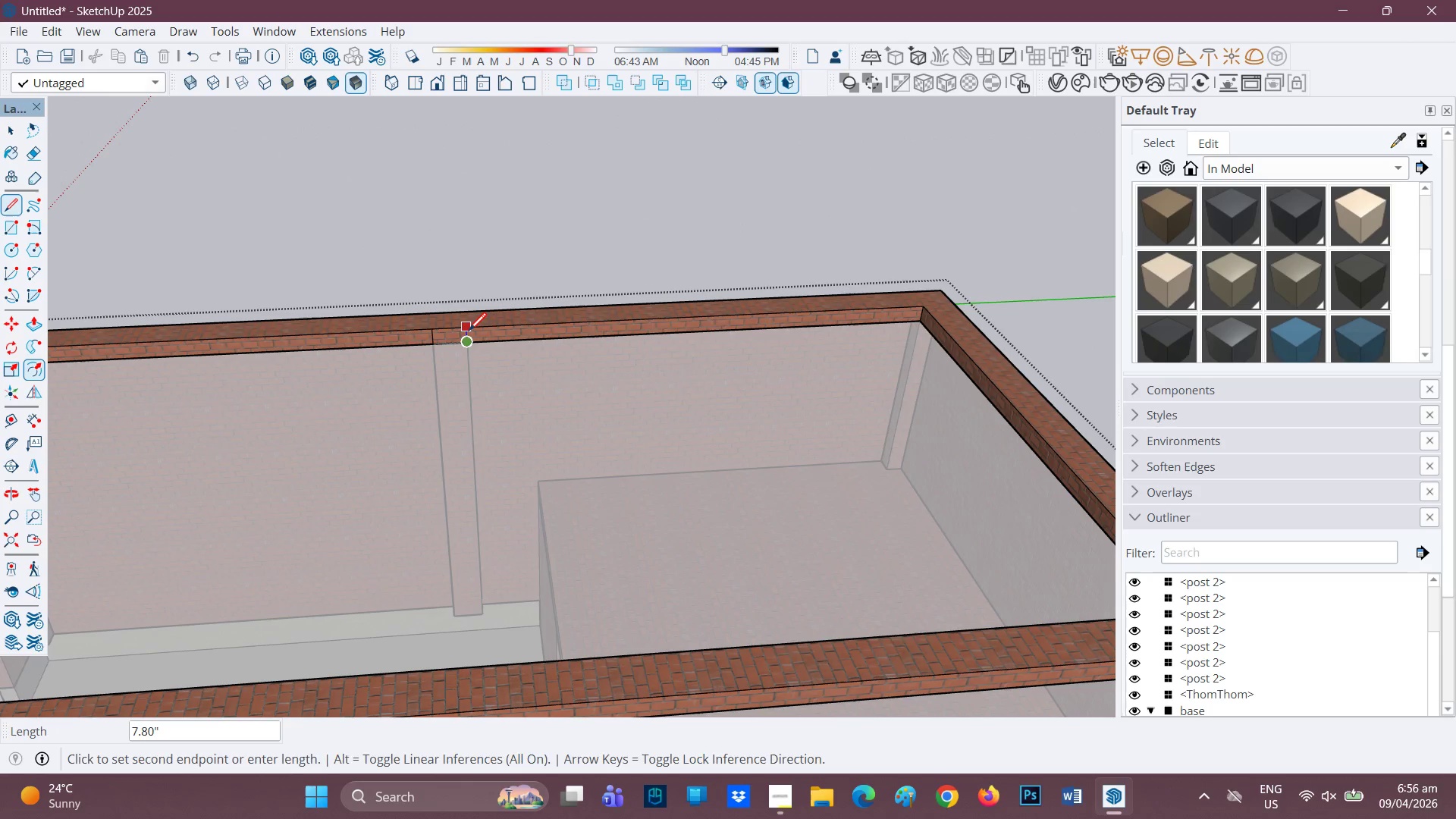 
left_click([469, 332])
 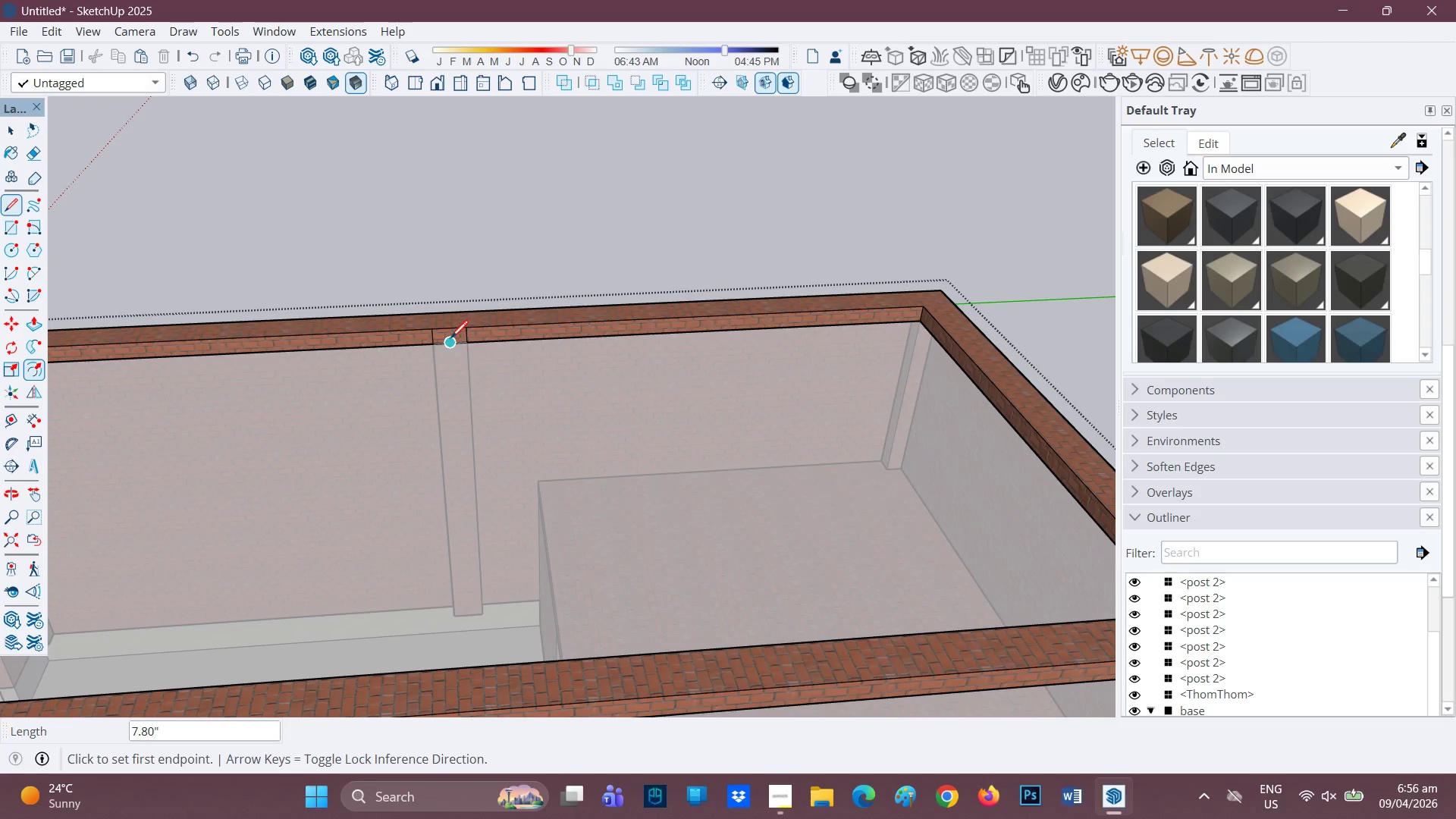 
key(P)
 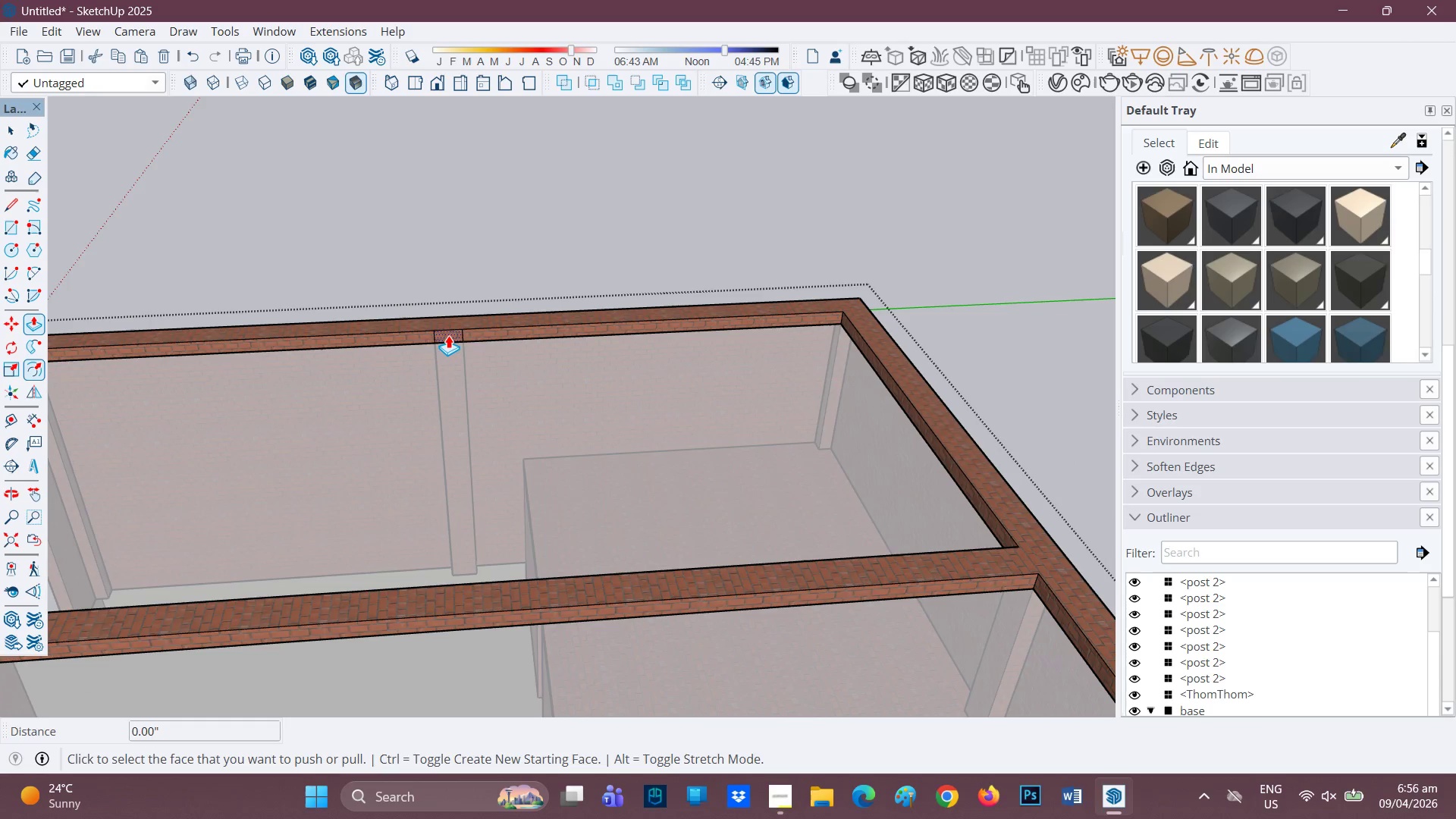 
scroll: coordinate [443, 338], scroll_direction: down, amount: 2.0
 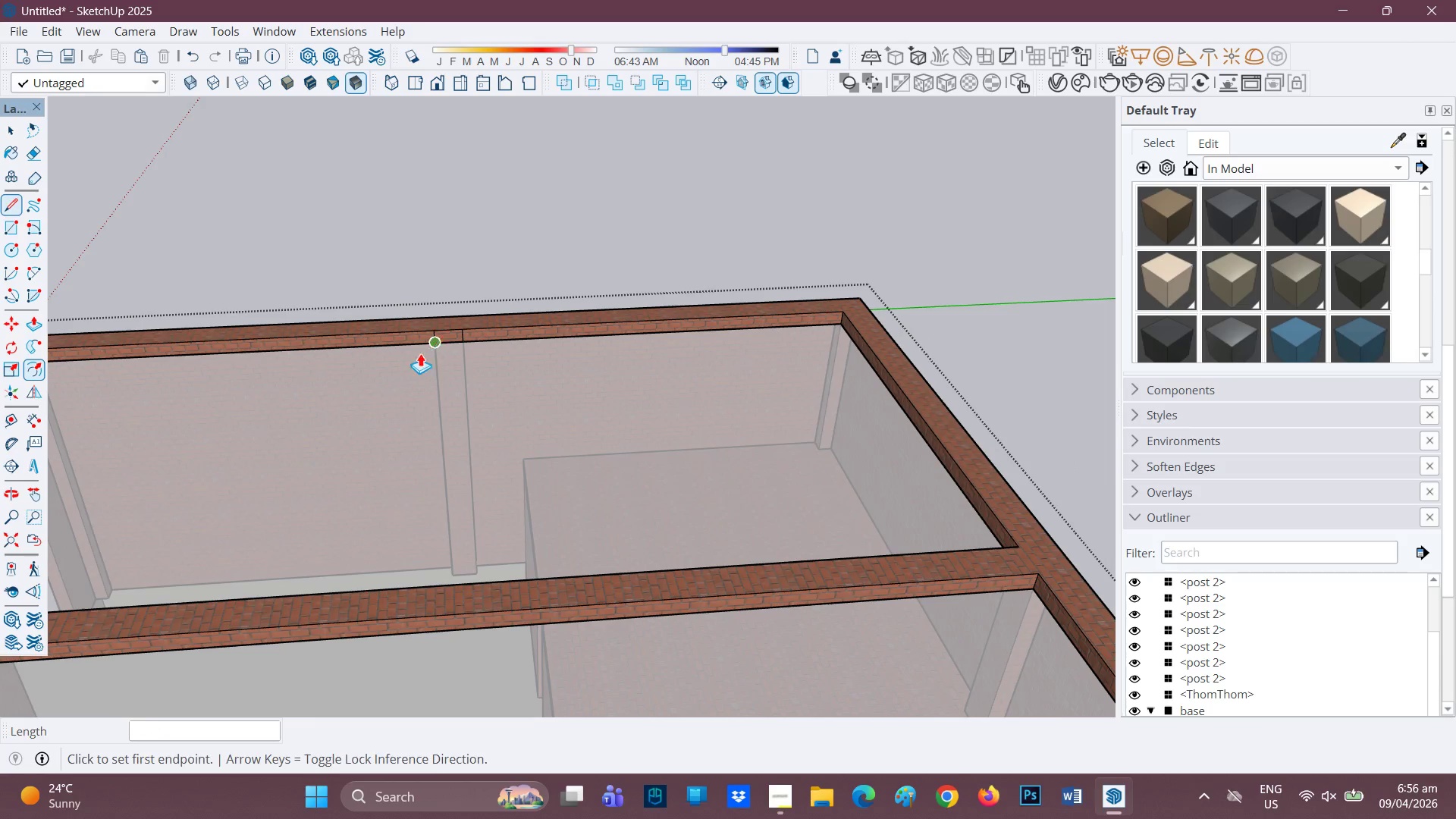 
left_click([448, 336])
 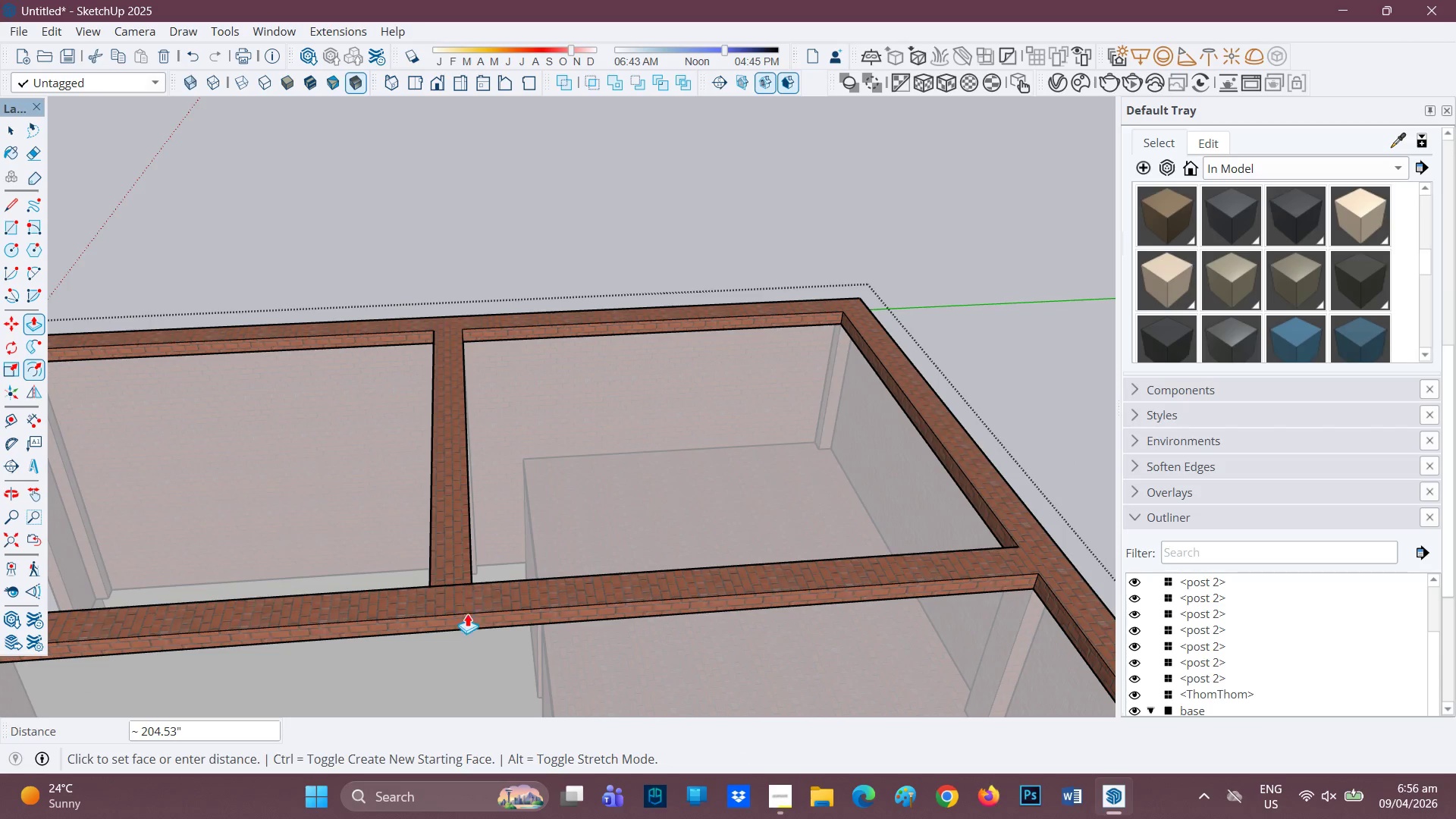 
left_click([466, 618])
 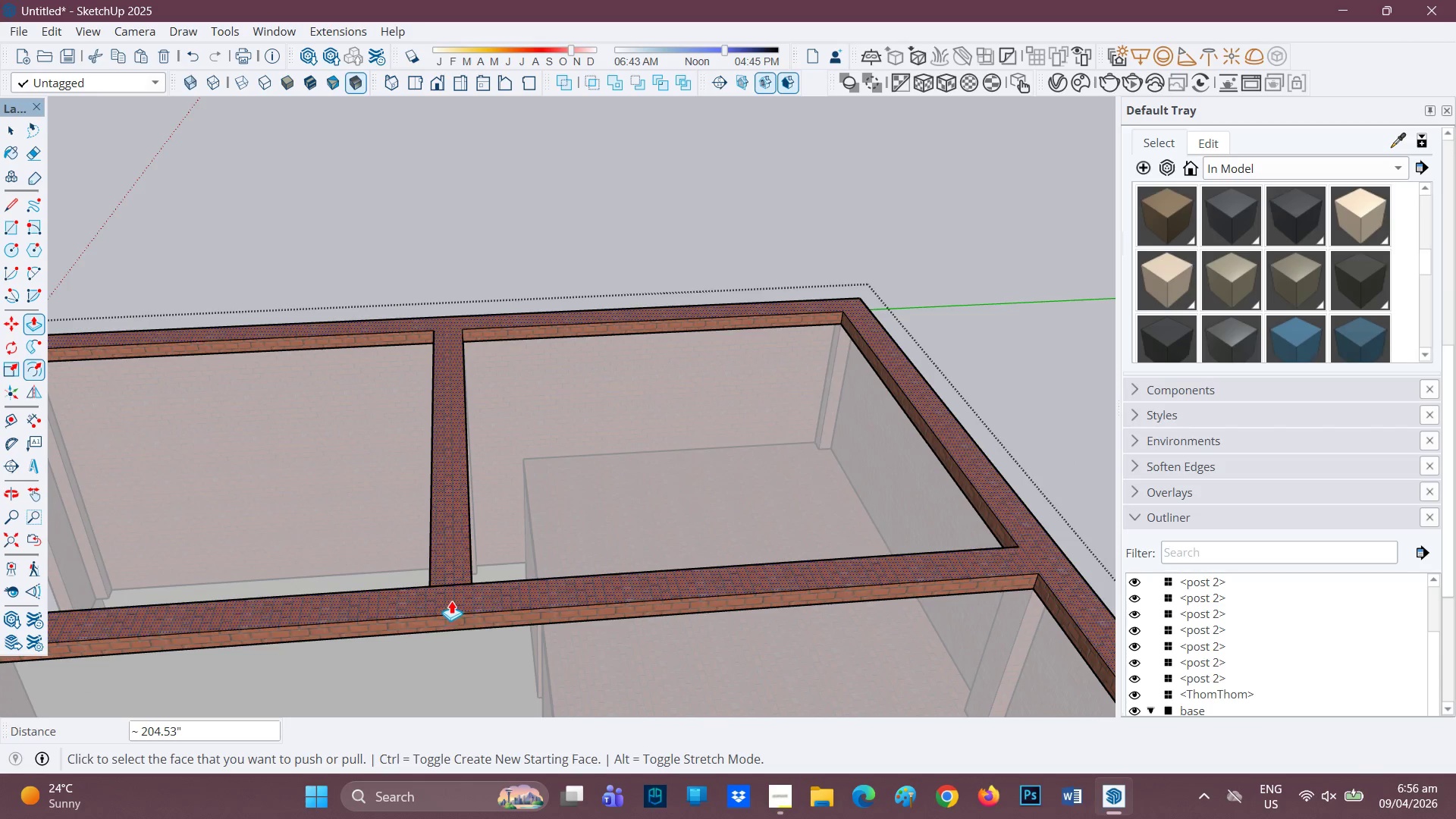 
key(L)
 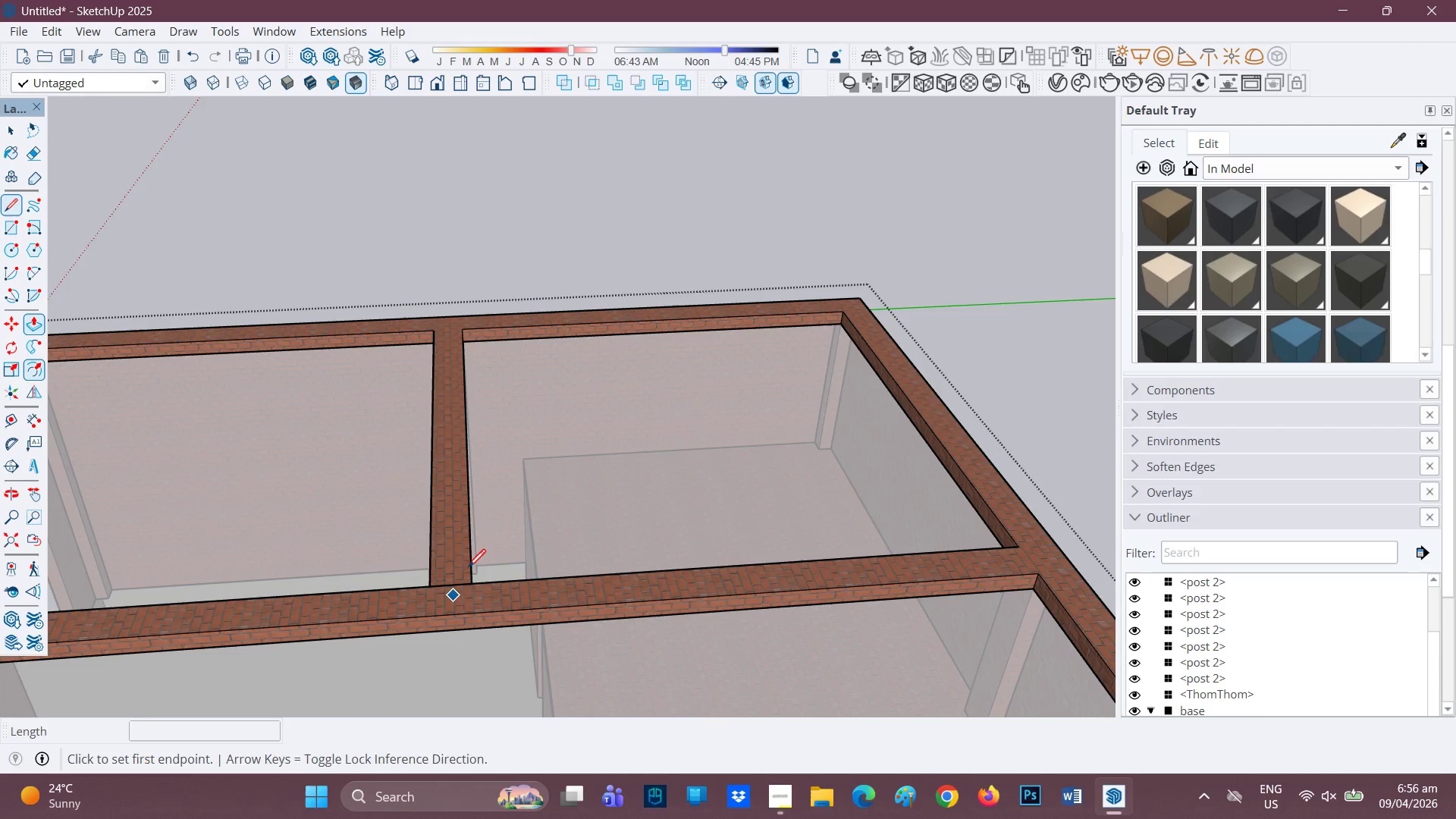 
left_click_drag(start_coordinate=[462, 584], to_coordinate=[479, 425])
 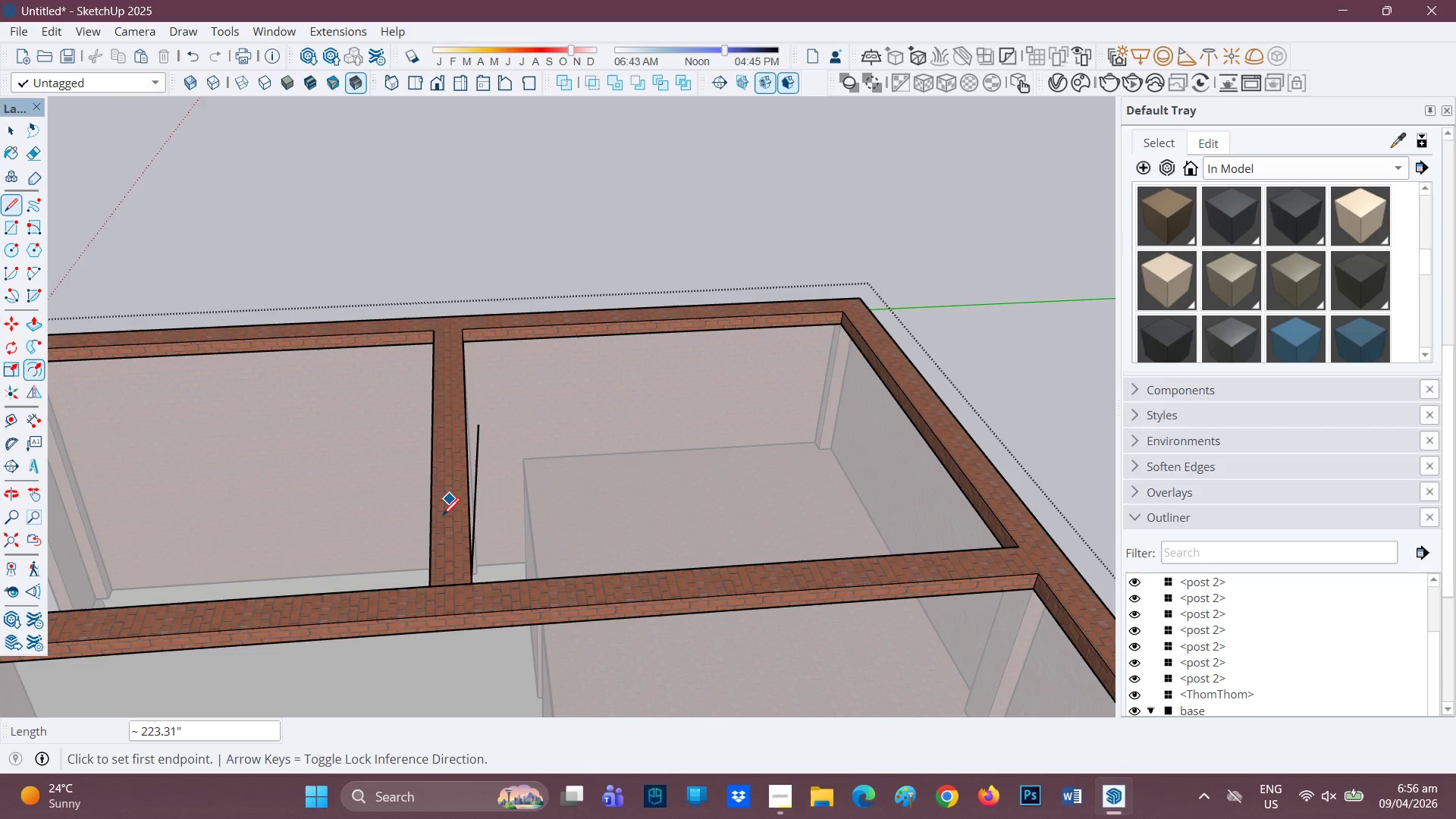 
key(Control+ControlLeft)
 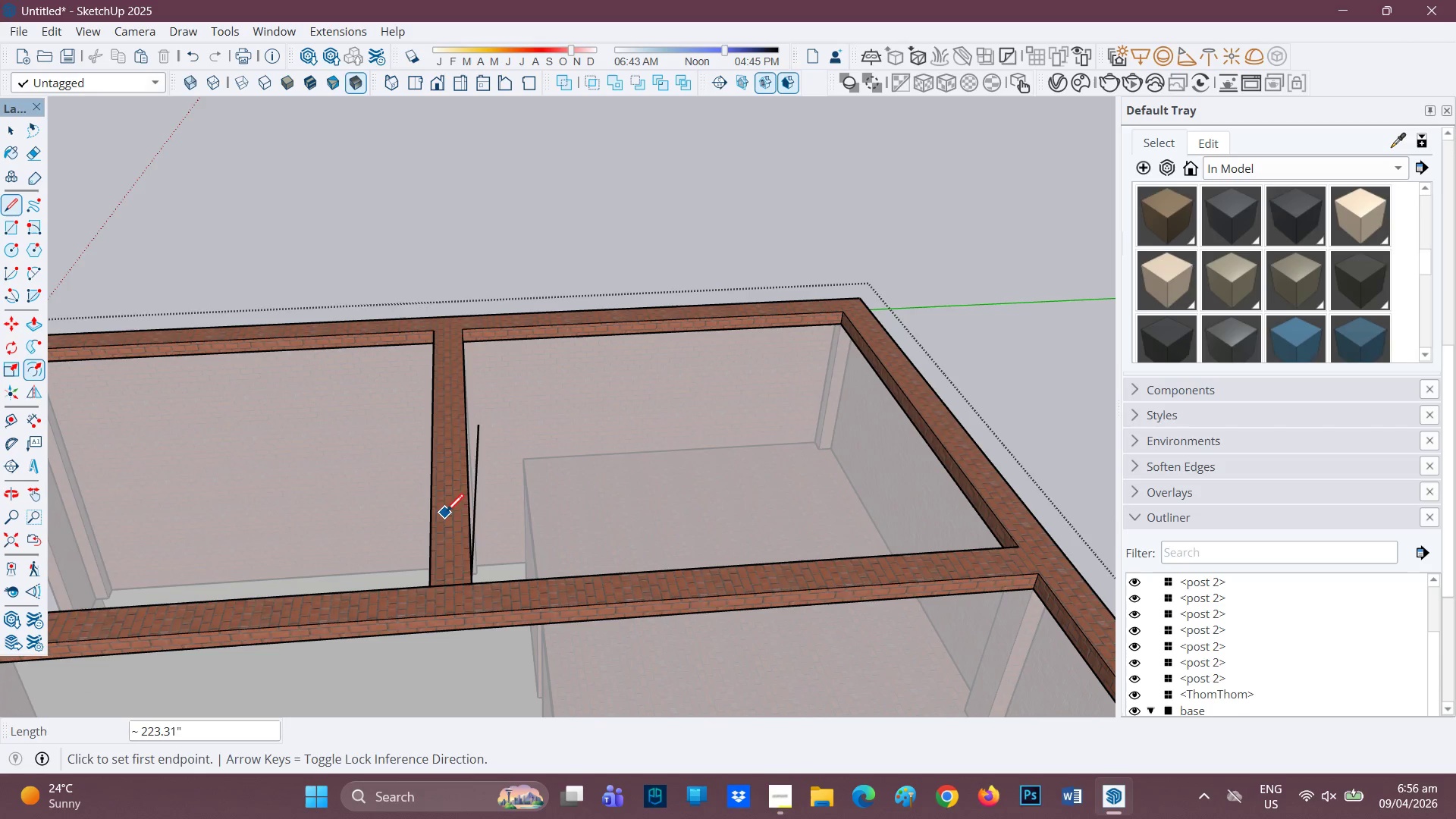 
key(Control+Z)
 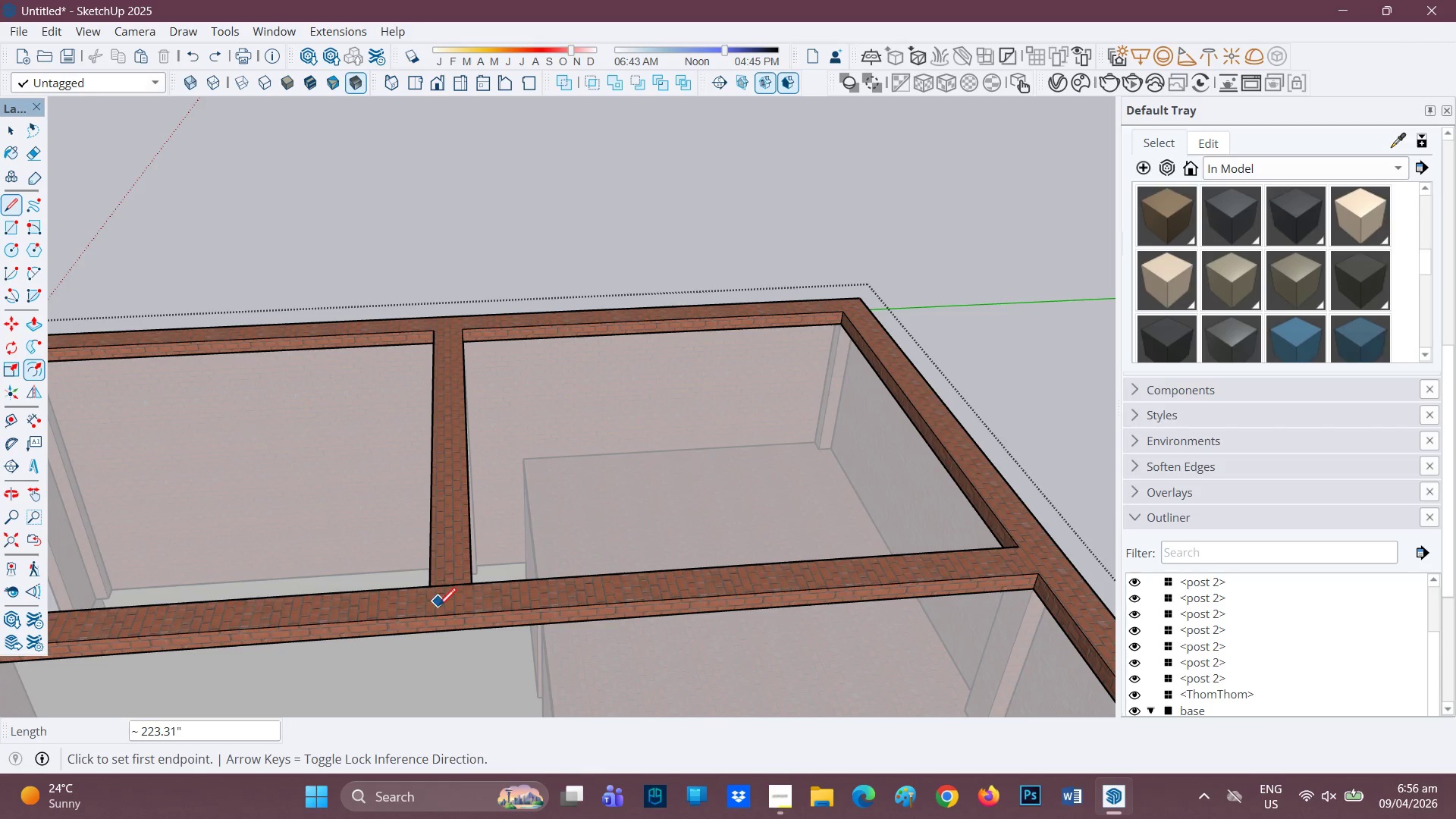 
key(H)
 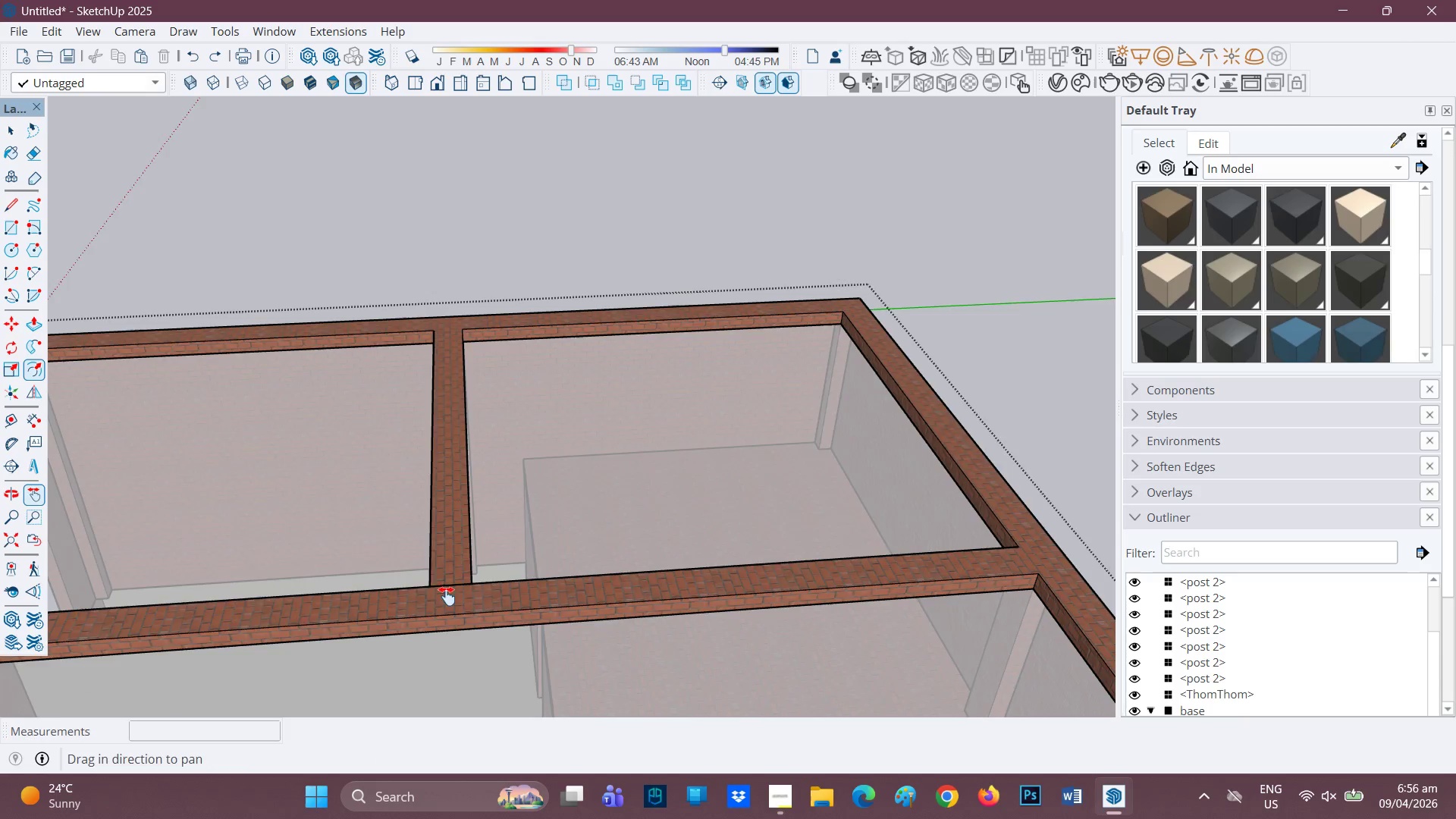 
left_click_drag(start_coordinate=[446, 597], to_coordinate=[484, 369])
 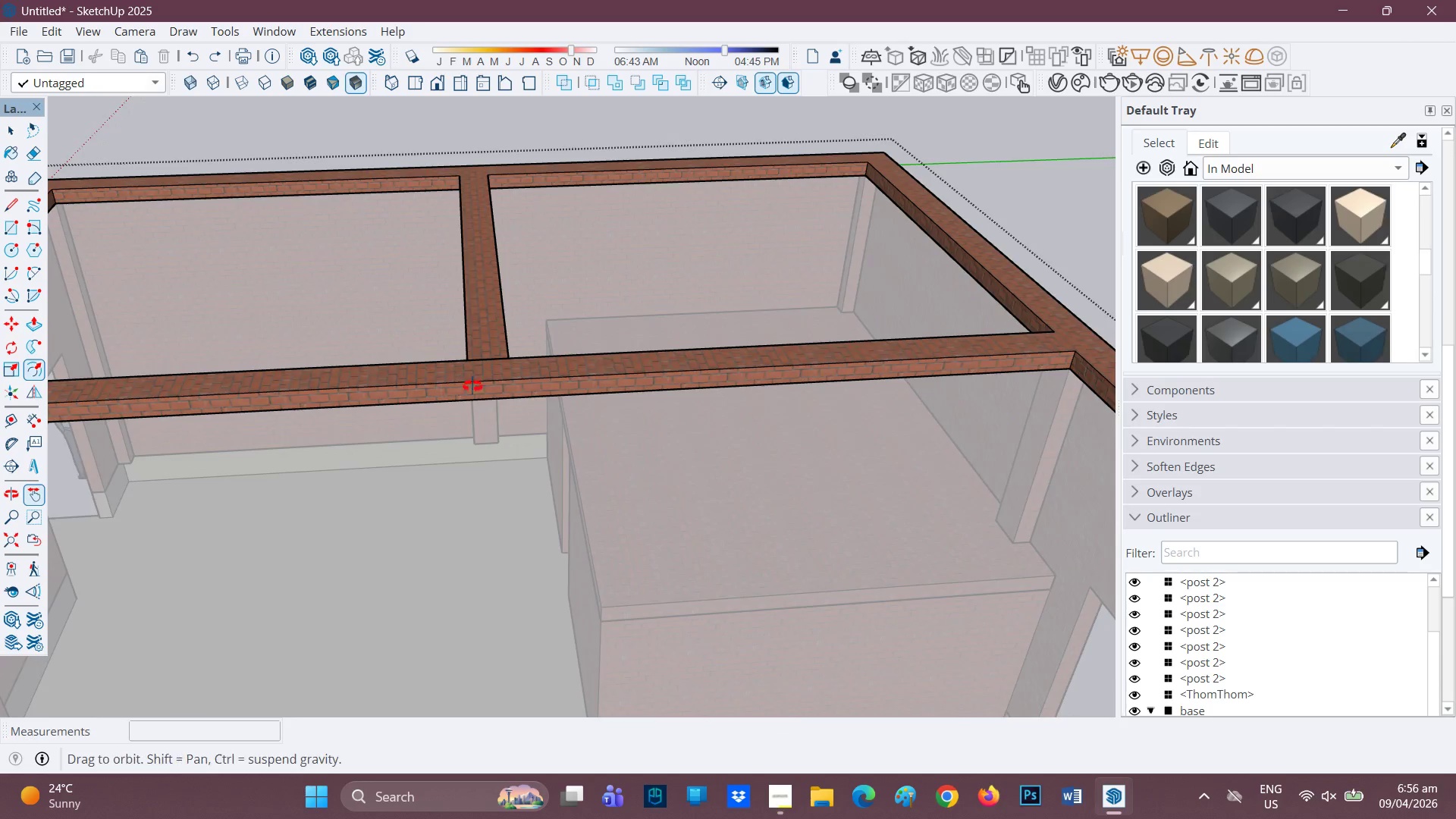 
scroll: coordinate [472, 386], scroll_direction: down, amount: 1.0
 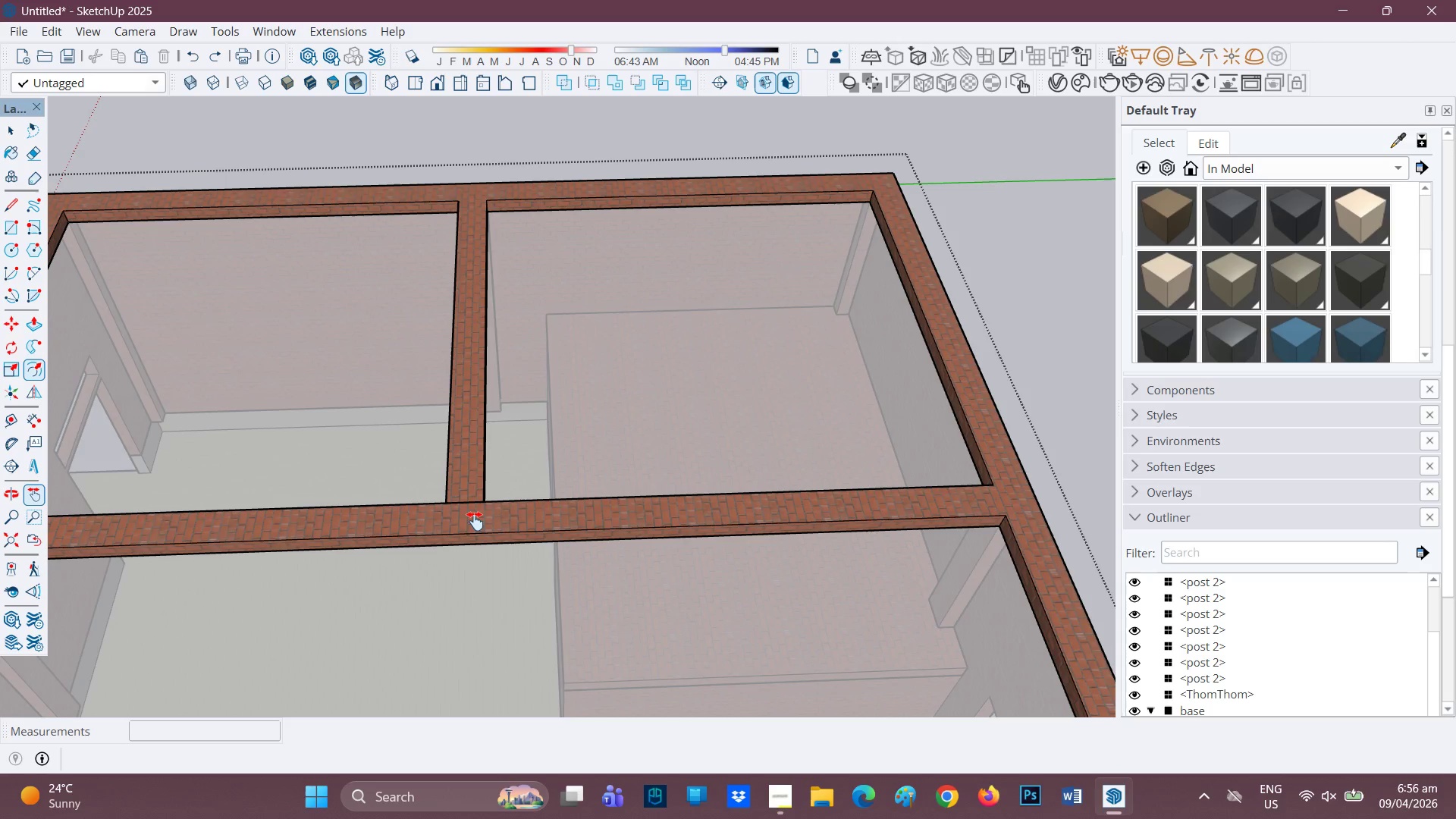 
key(L)
 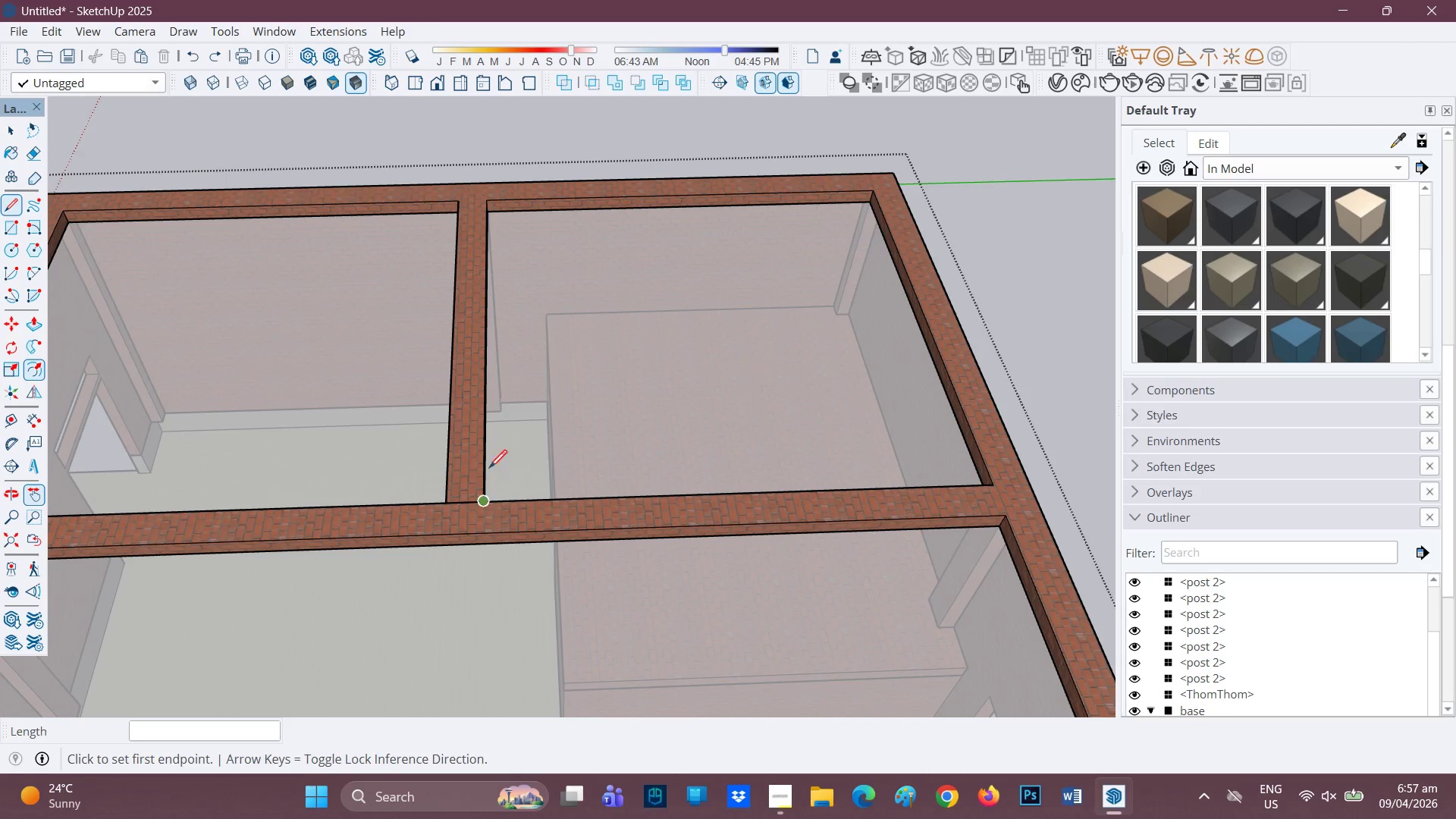 
left_click_drag(start_coordinate=[487, 478], to_coordinate=[490, 375])
 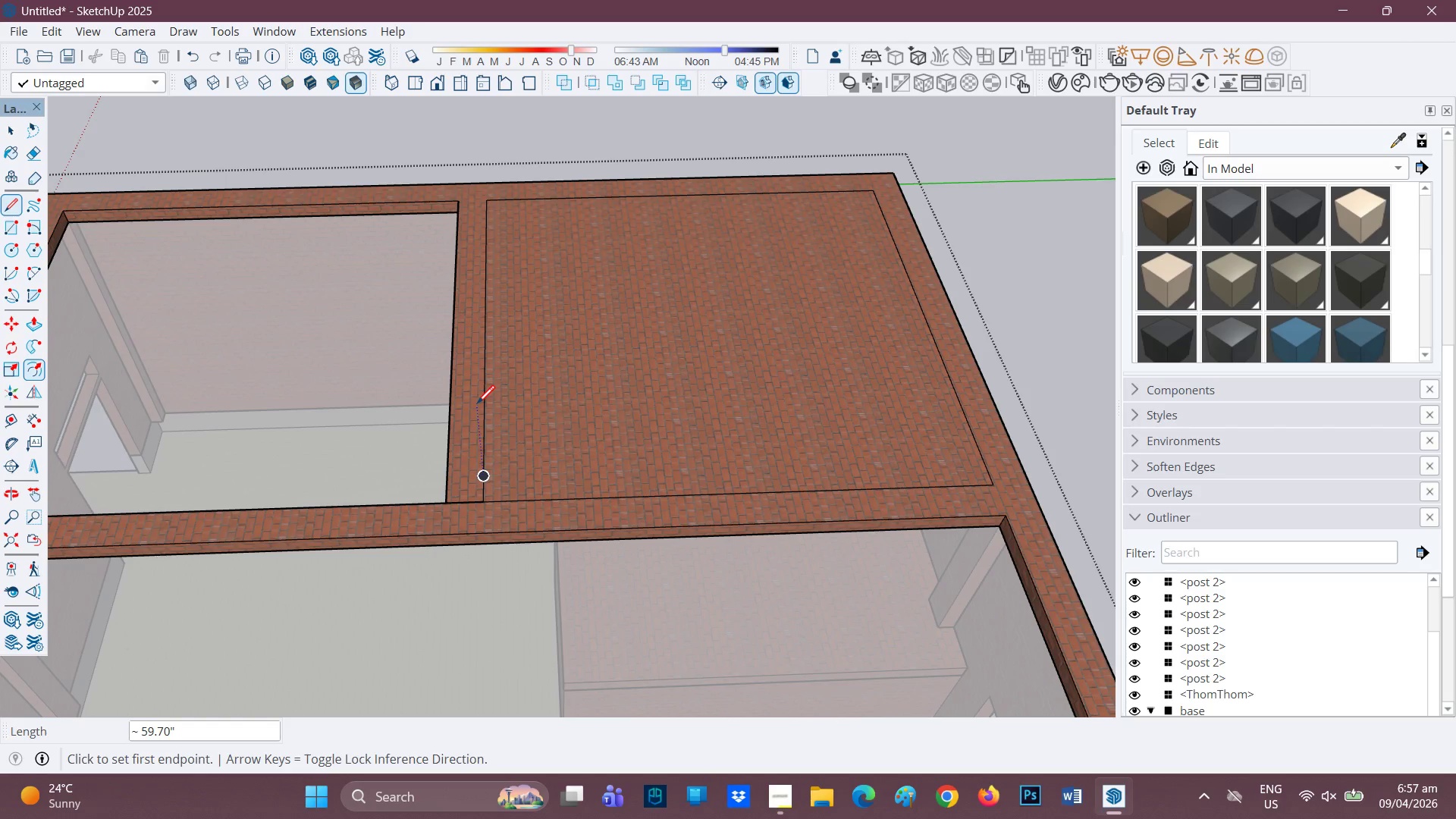 
key(Control+Z)
 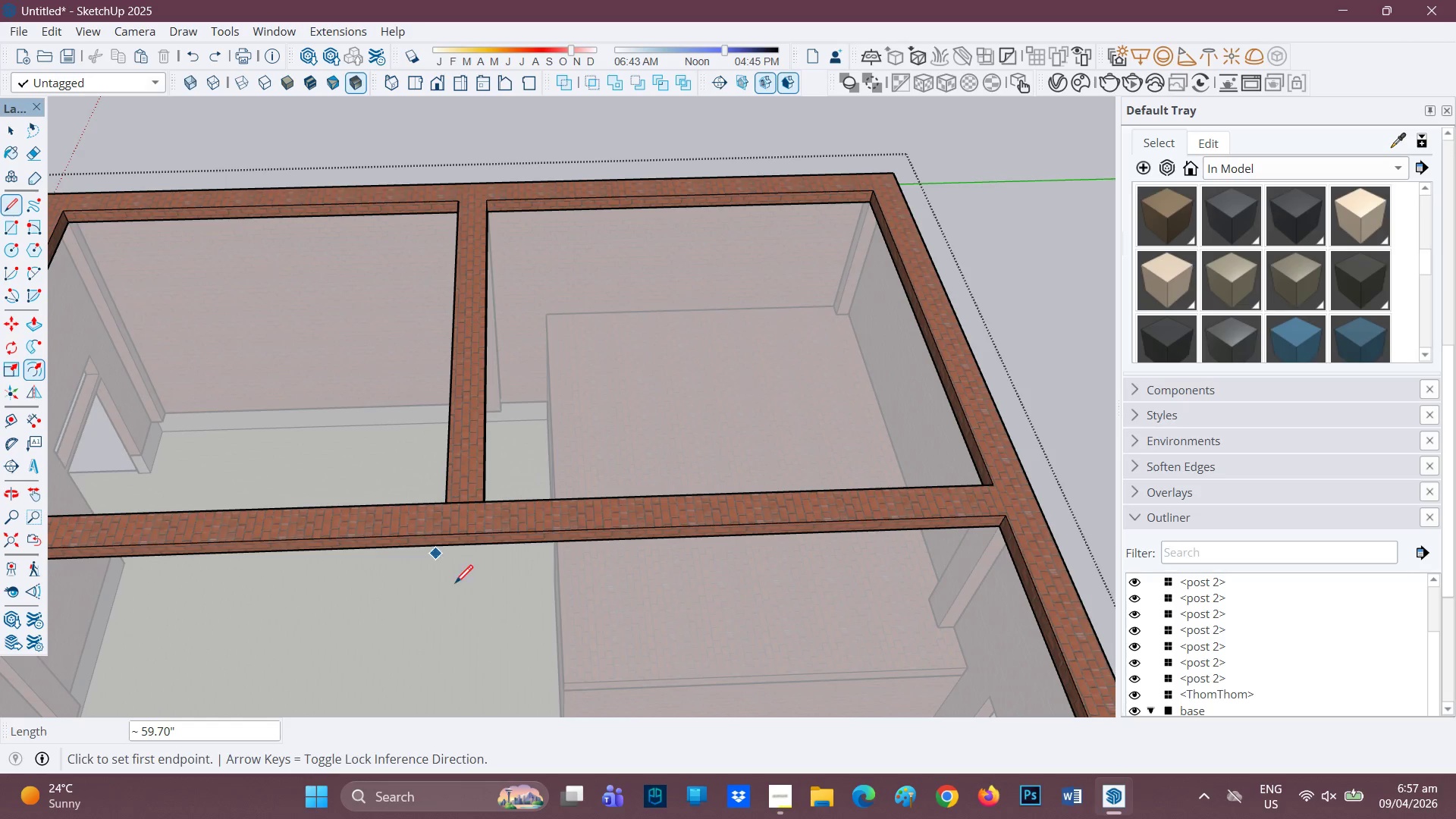 
key(H)
 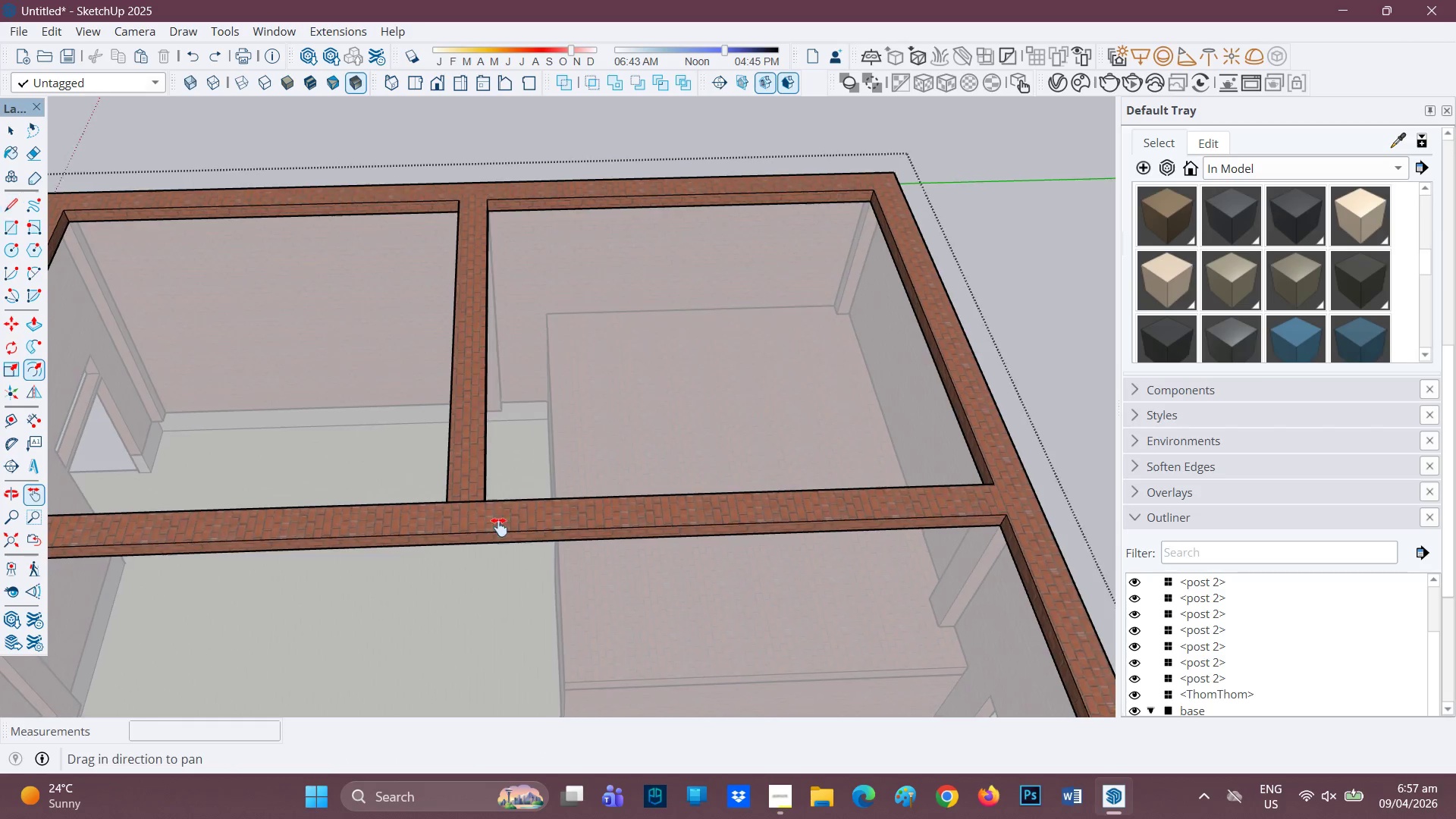 
left_click_drag(start_coordinate=[491, 538], to_coordinate=[547, 271])
 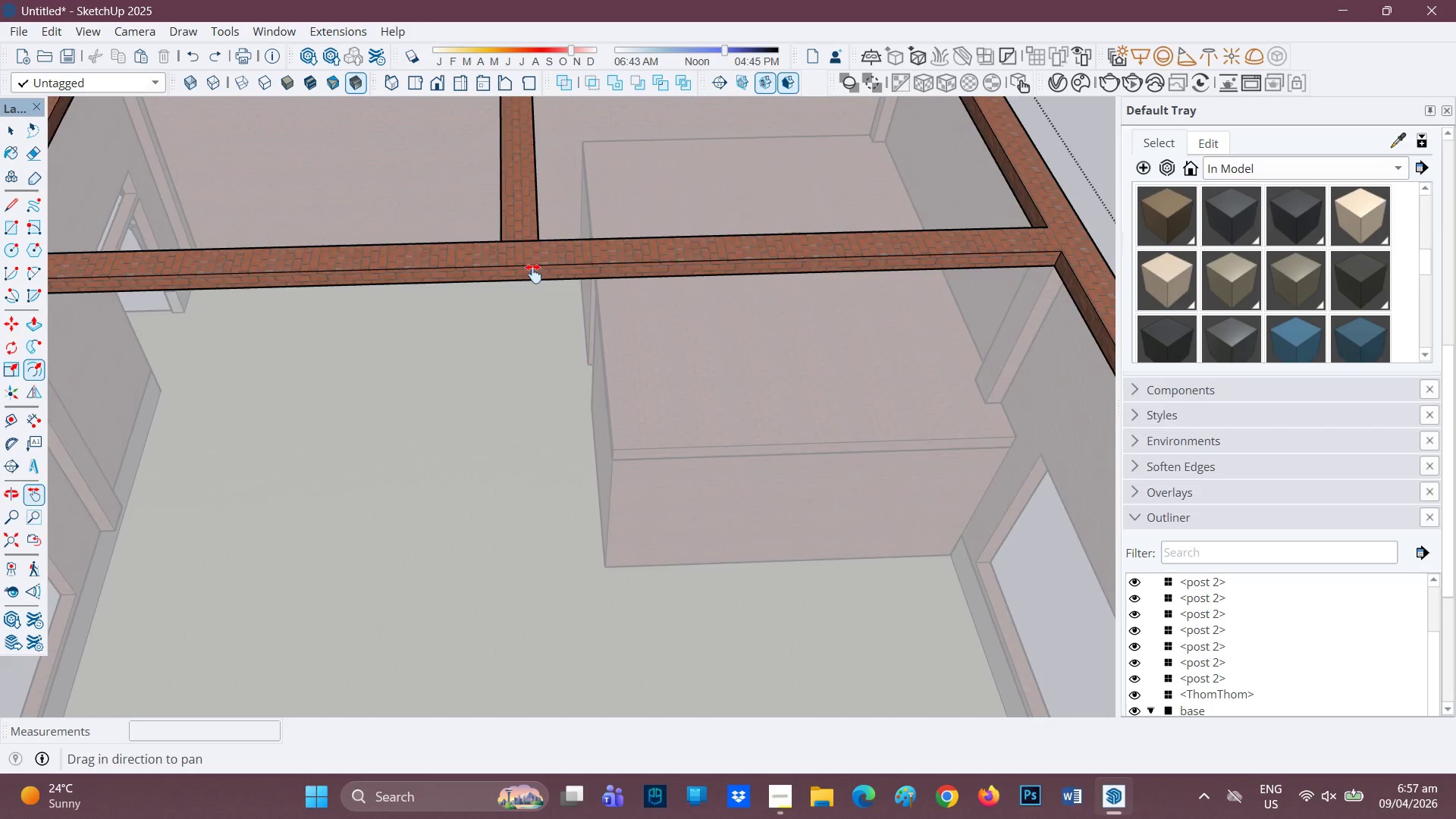 
scroll: coordinate [519, 299], scroll_direction: none, amount: 0.0
 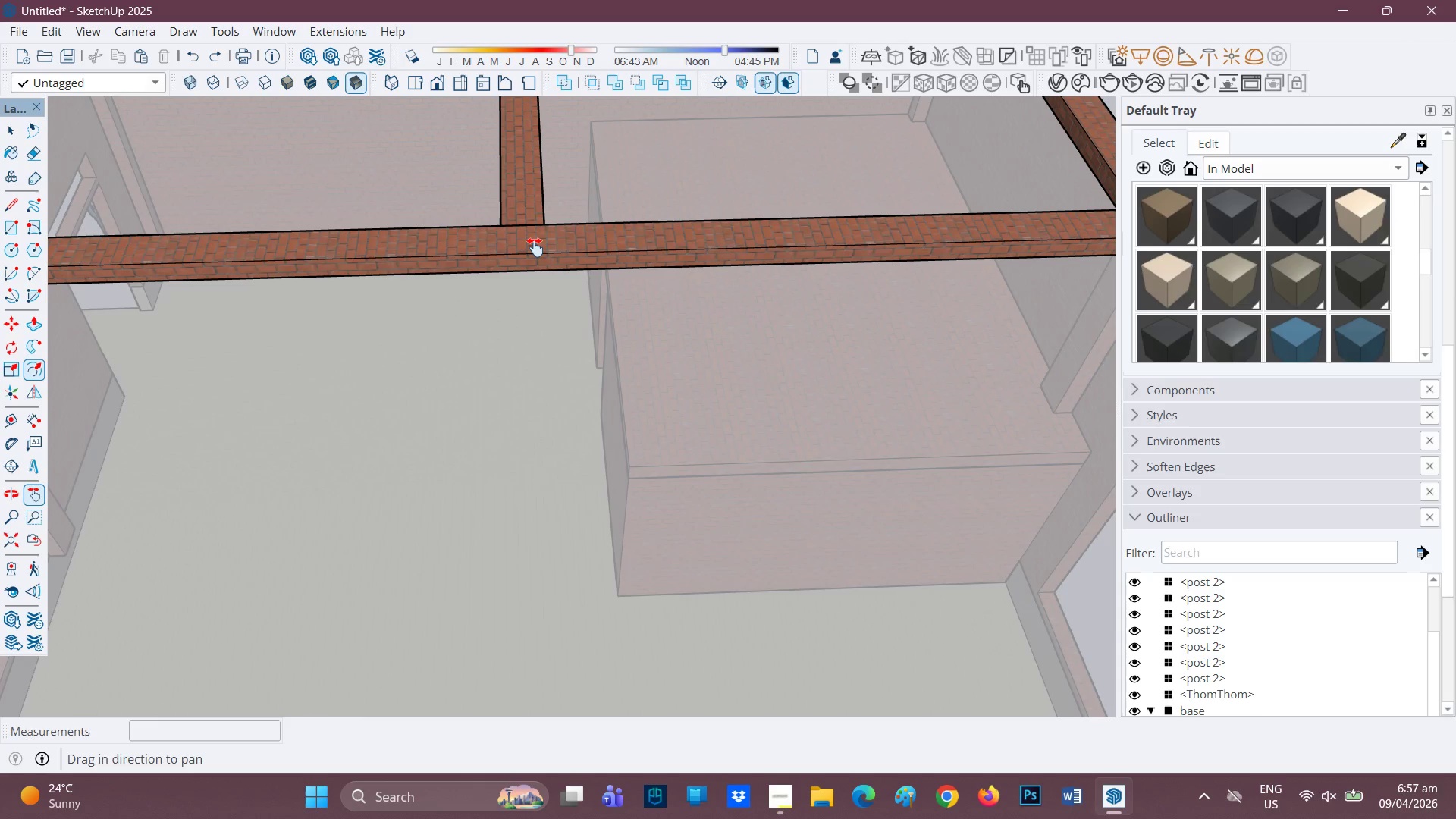 
key(L)
 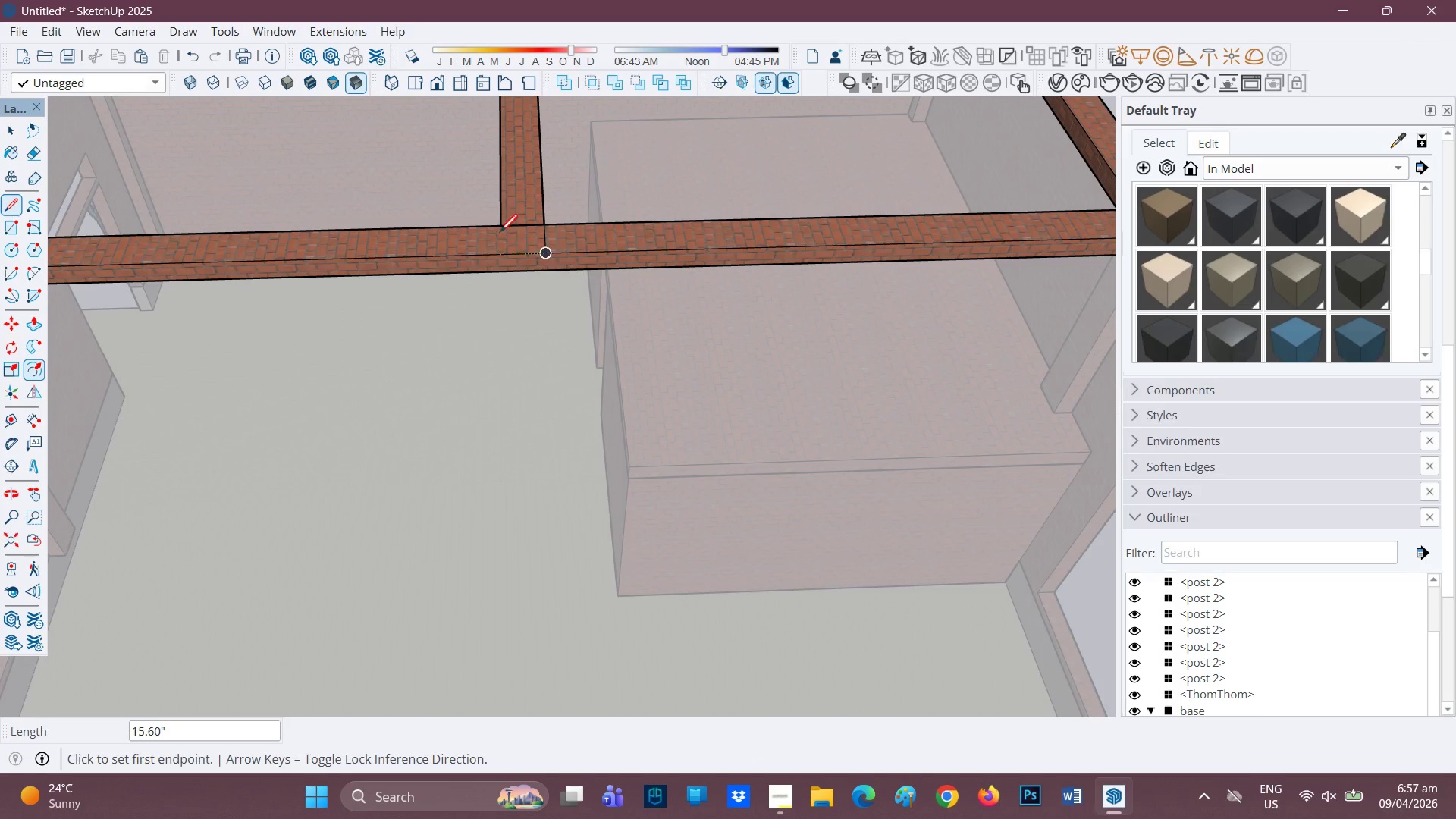 
left_click_drag(start_coordinate=[500, 225], to_coordinate=[500, 231])
 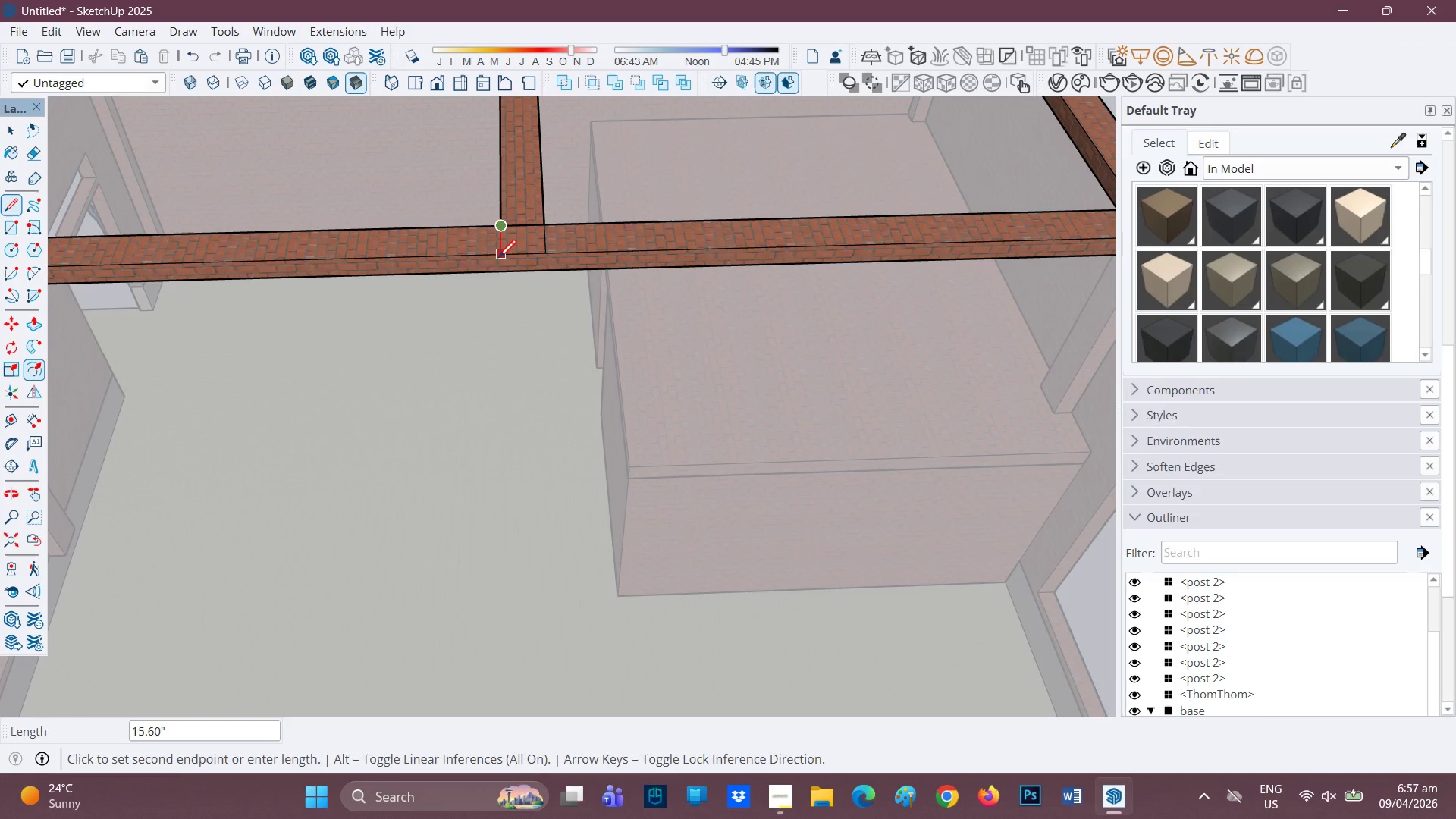 
left_click([498, 259])
 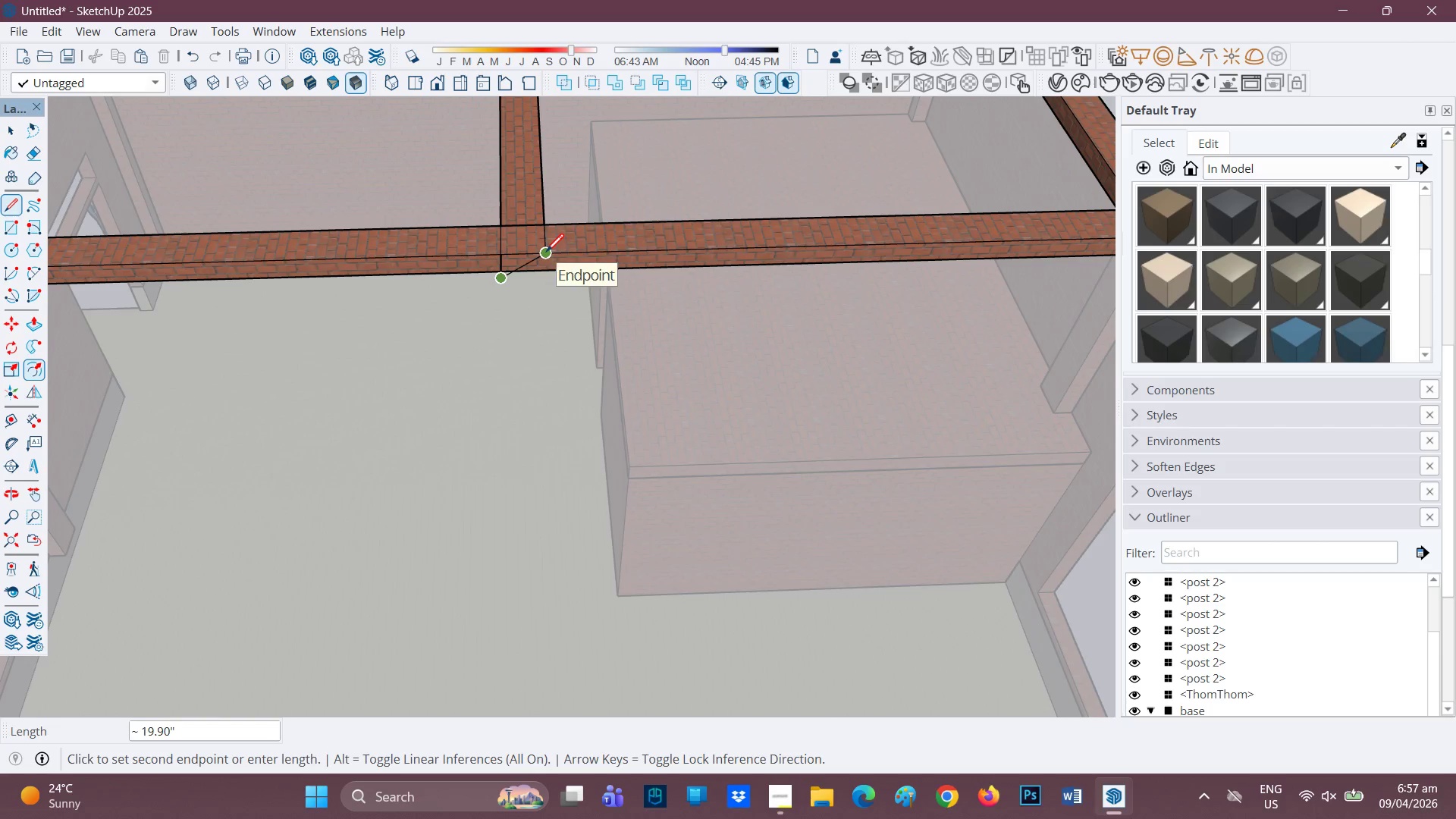 
key(Space)
 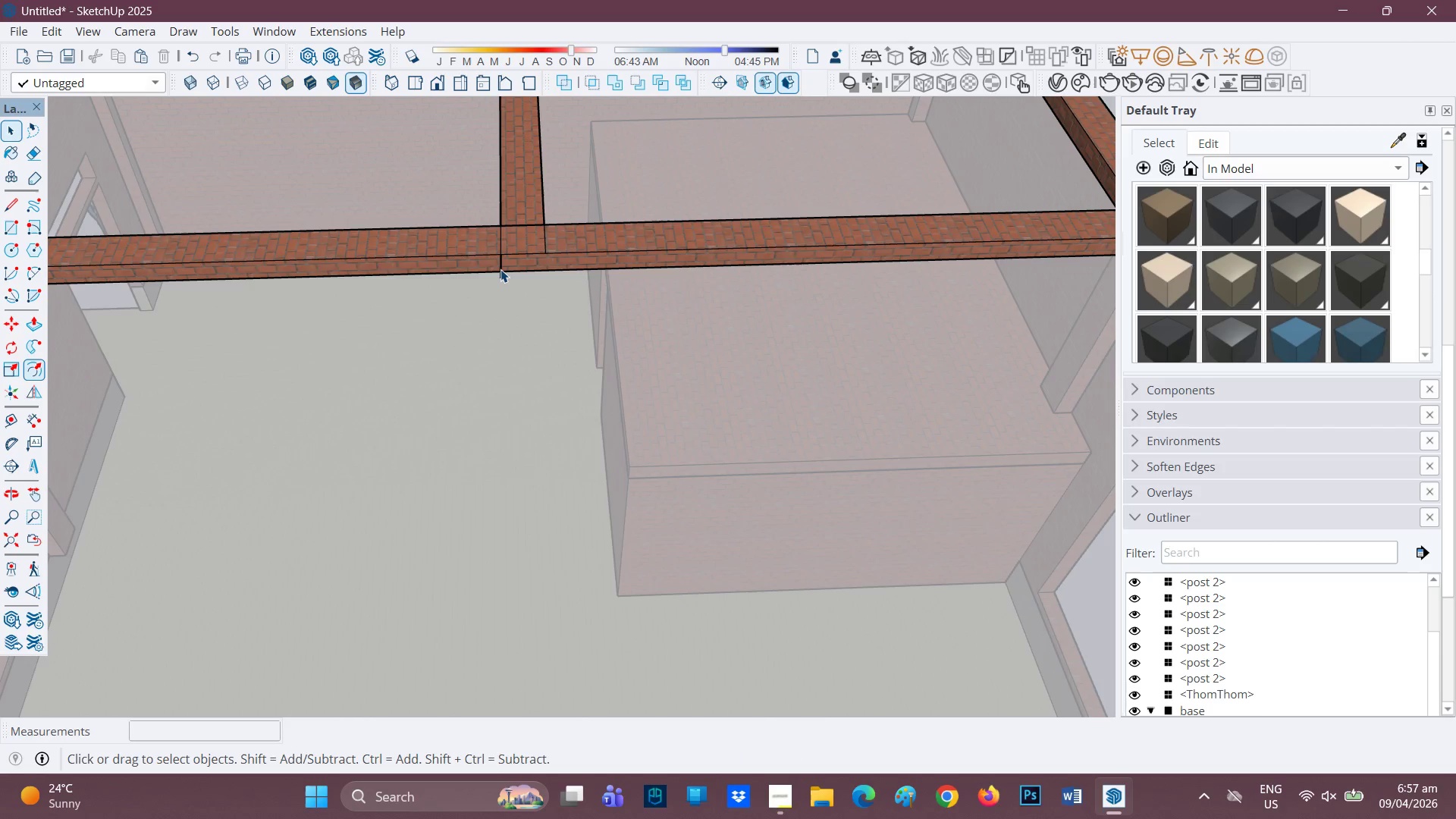 
key(Control+Z)
 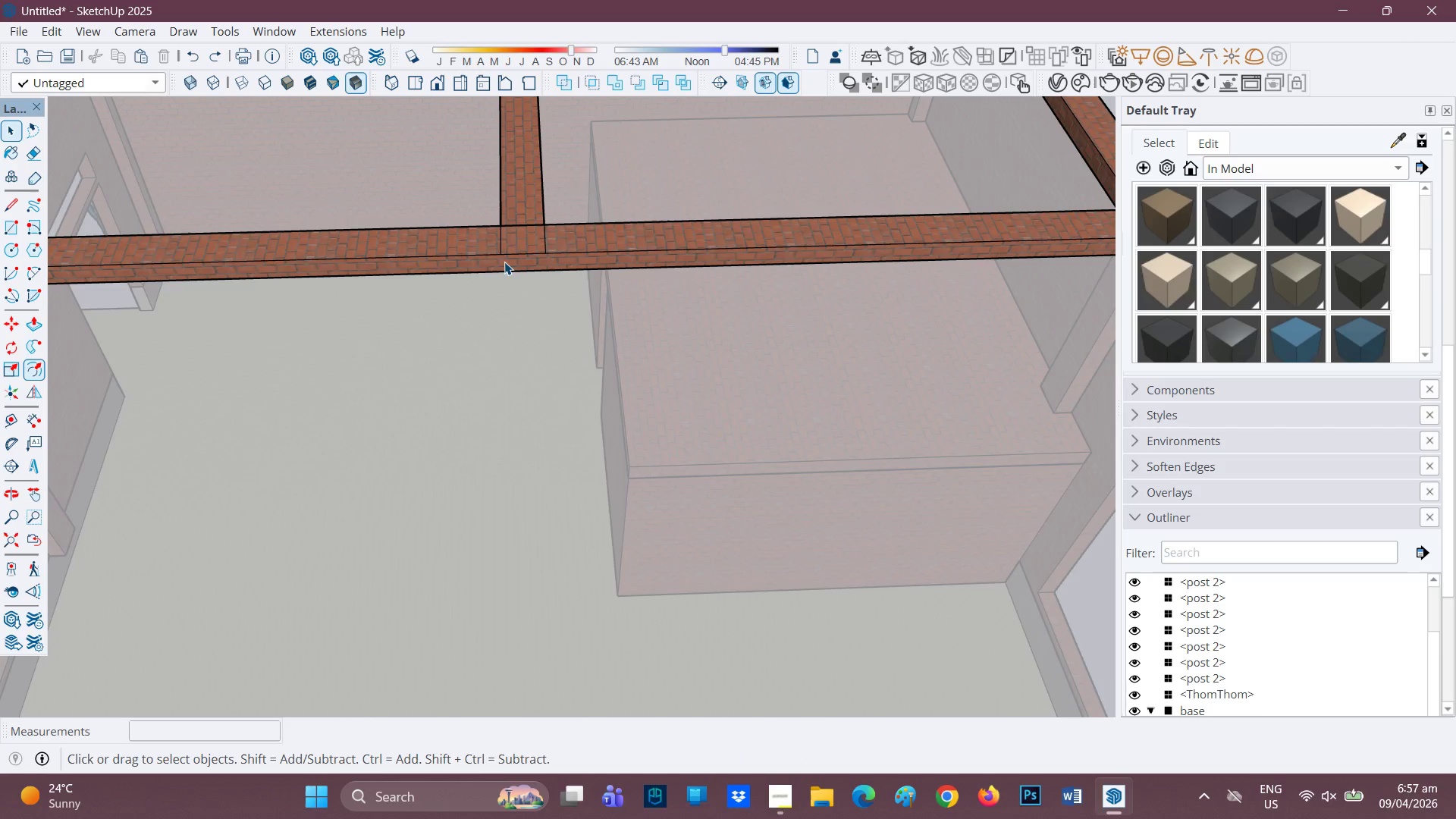 
scroll: coordinate [504, 268], scroll_direction: up, amount: 2.0
 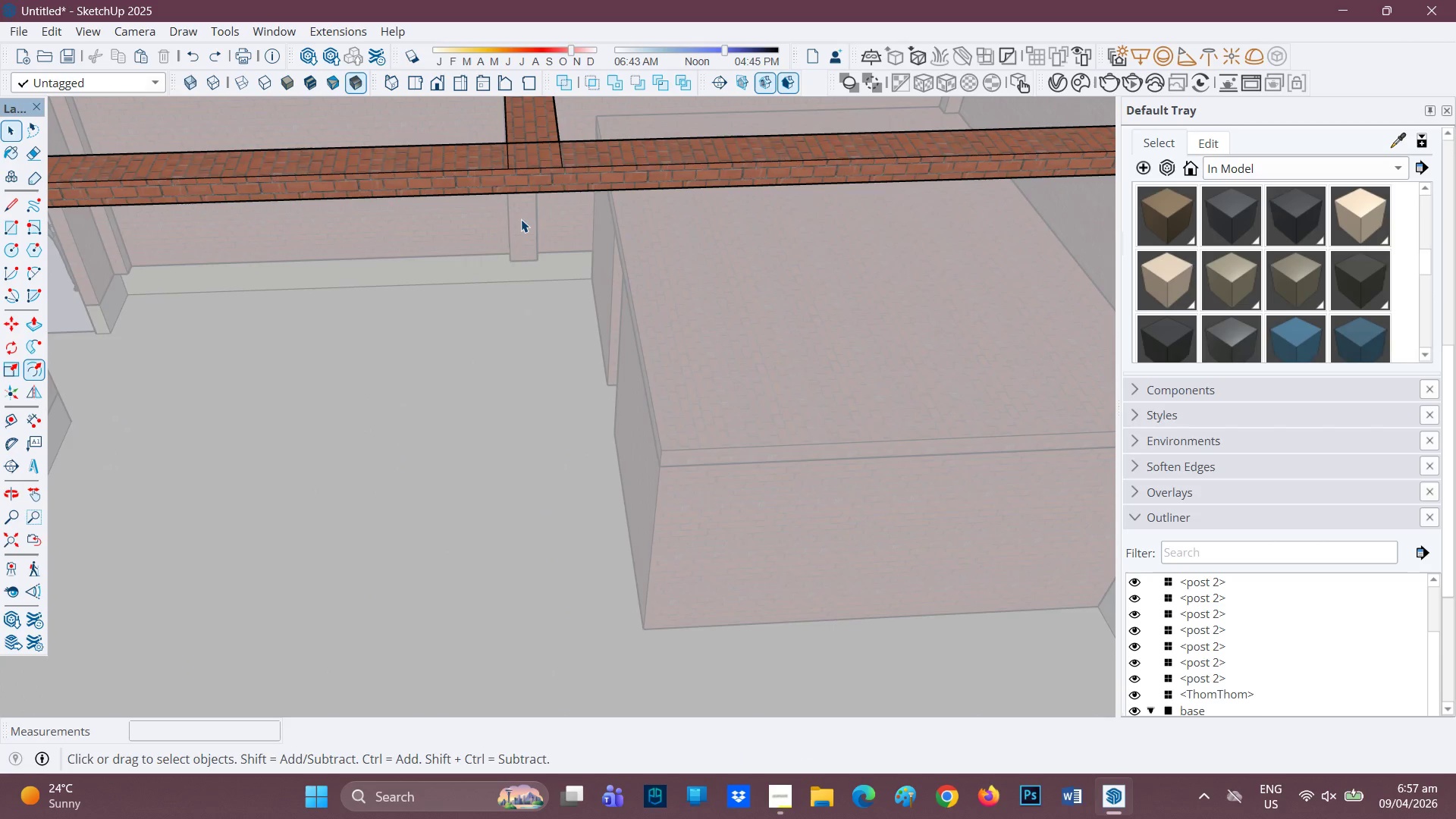 
key(L)
 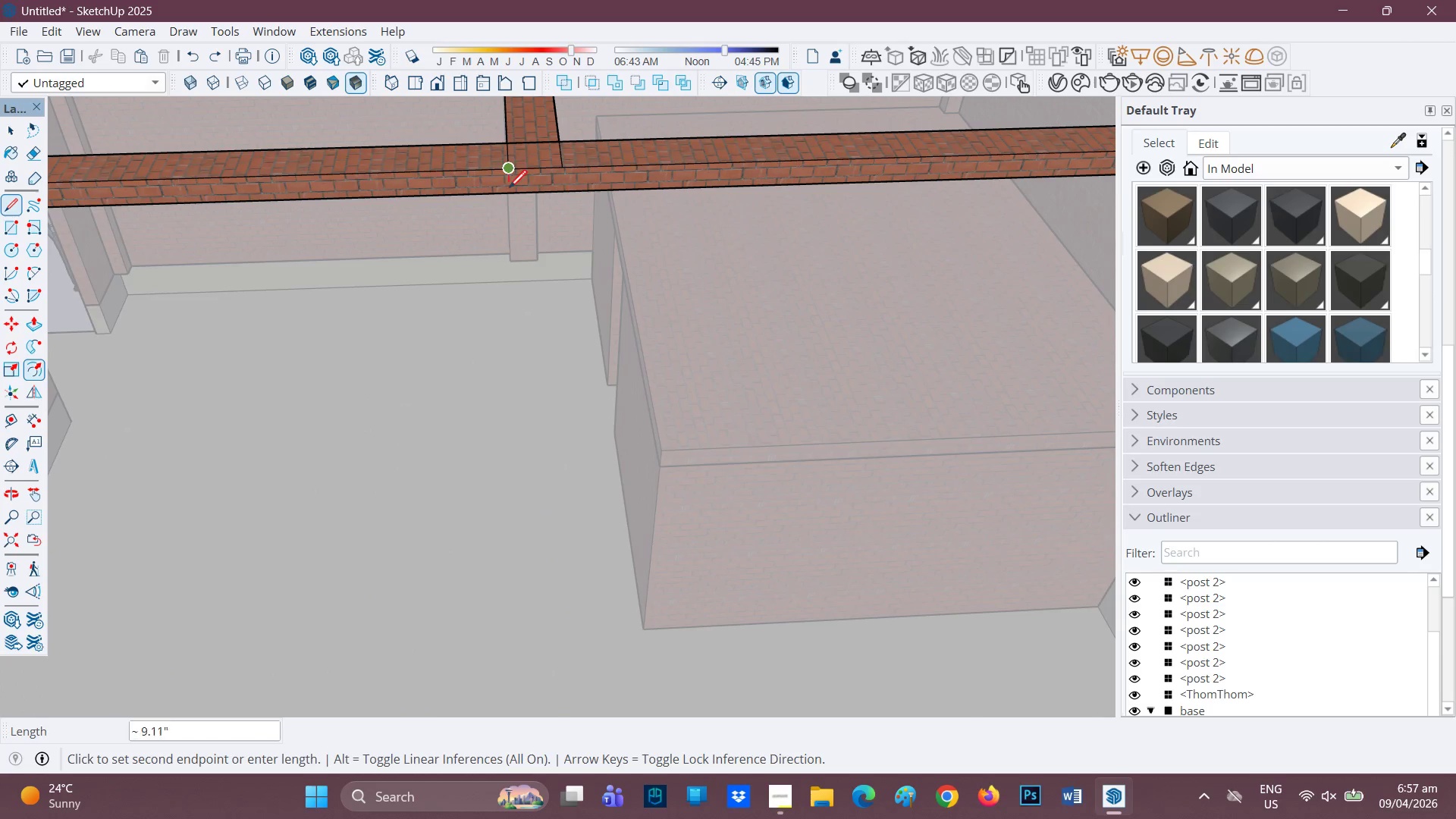 
left_click([509, 191])
 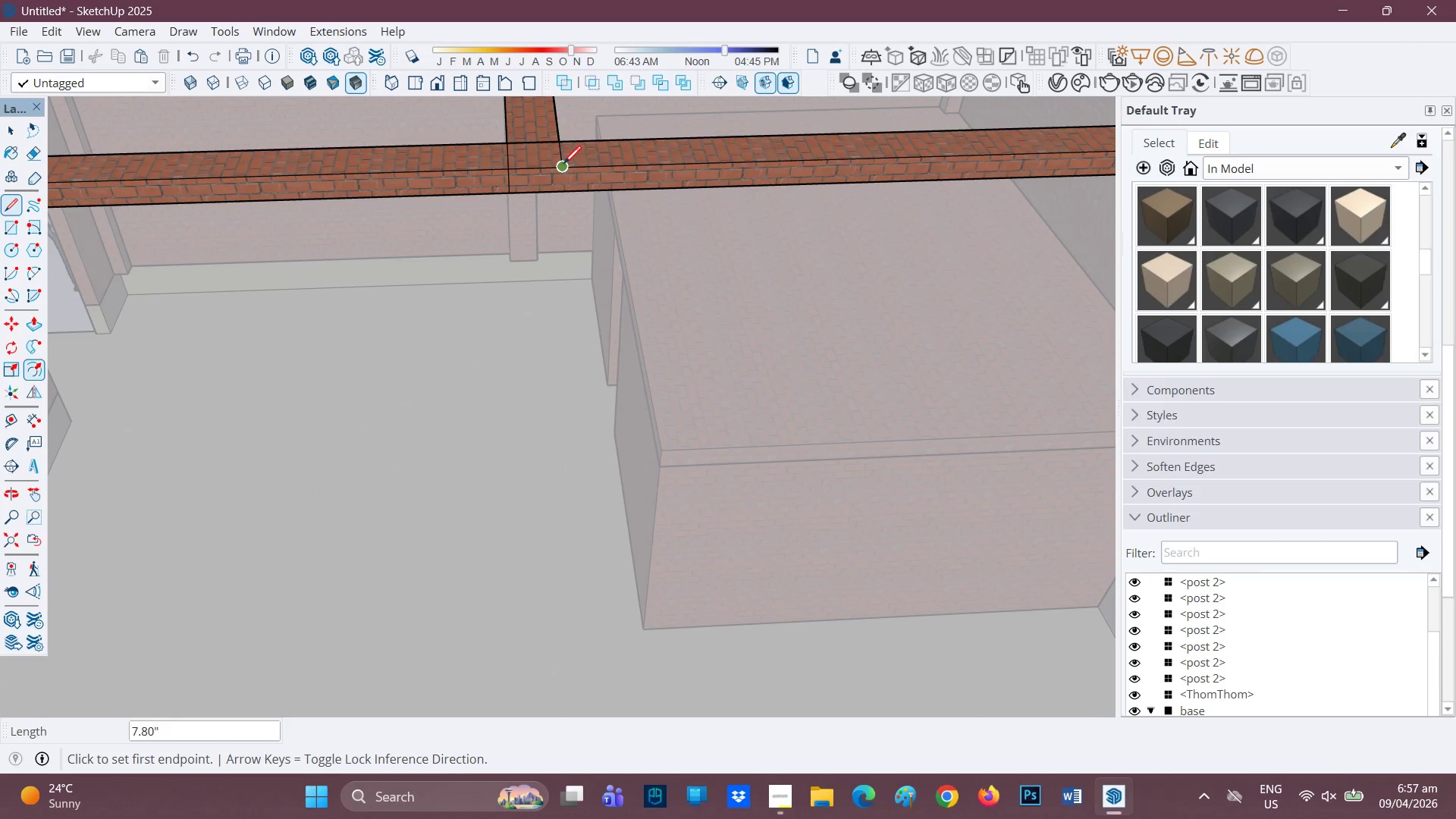 
left_click([562, 167])
 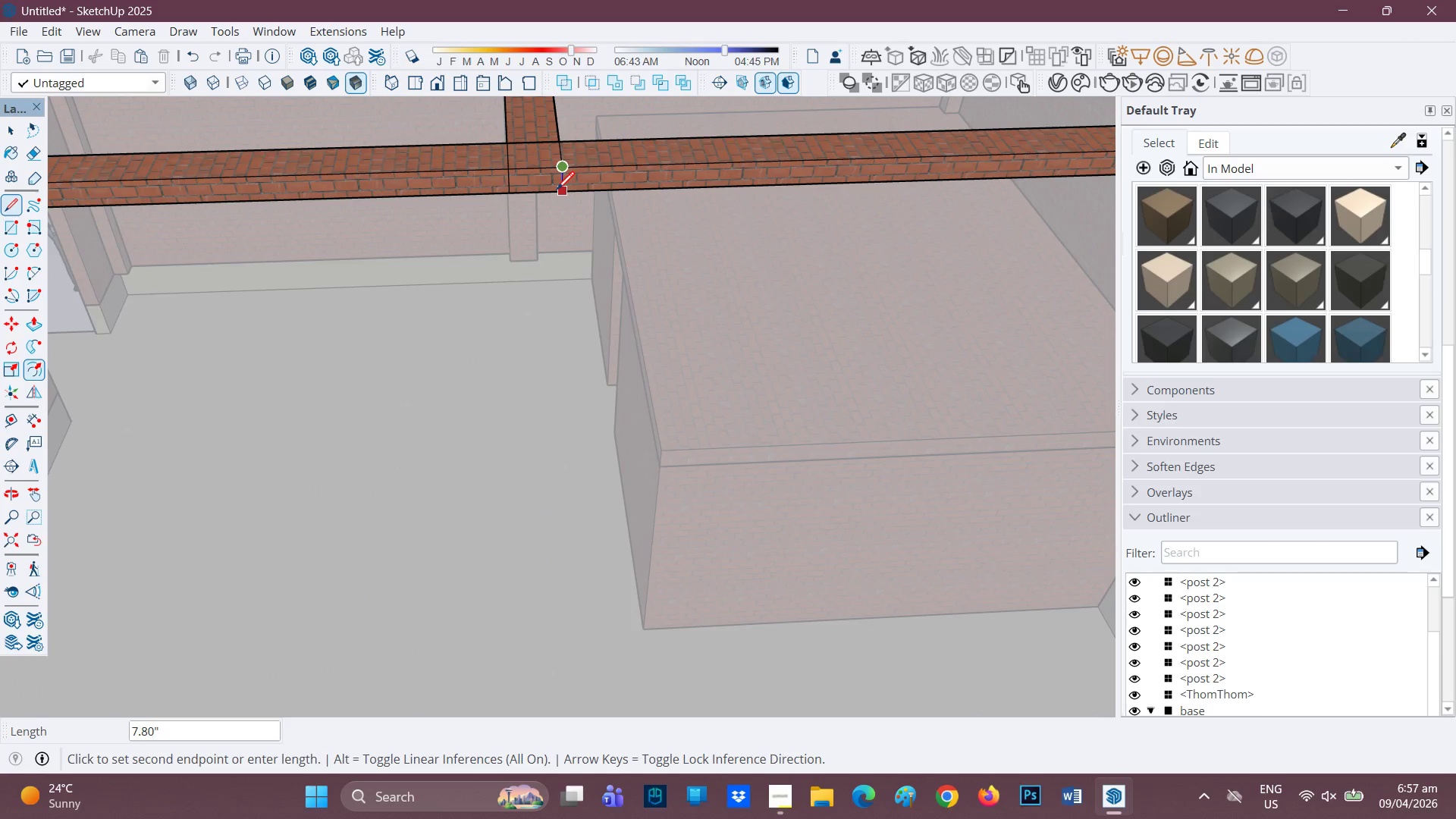 
left_click([557, 191])
 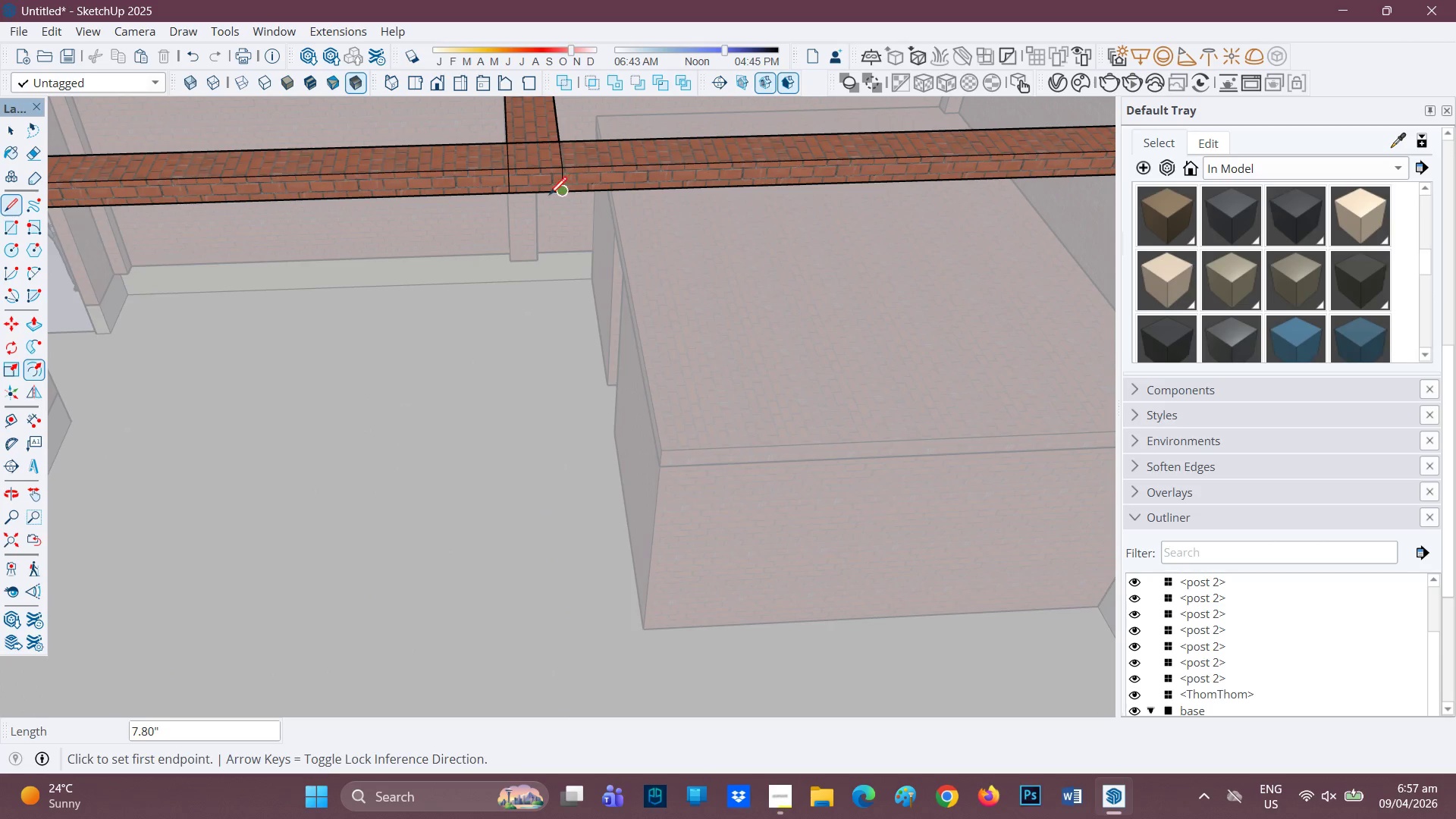 
scroll: coordinate [541, 199], scroll_direction: down, amount: 2.0
 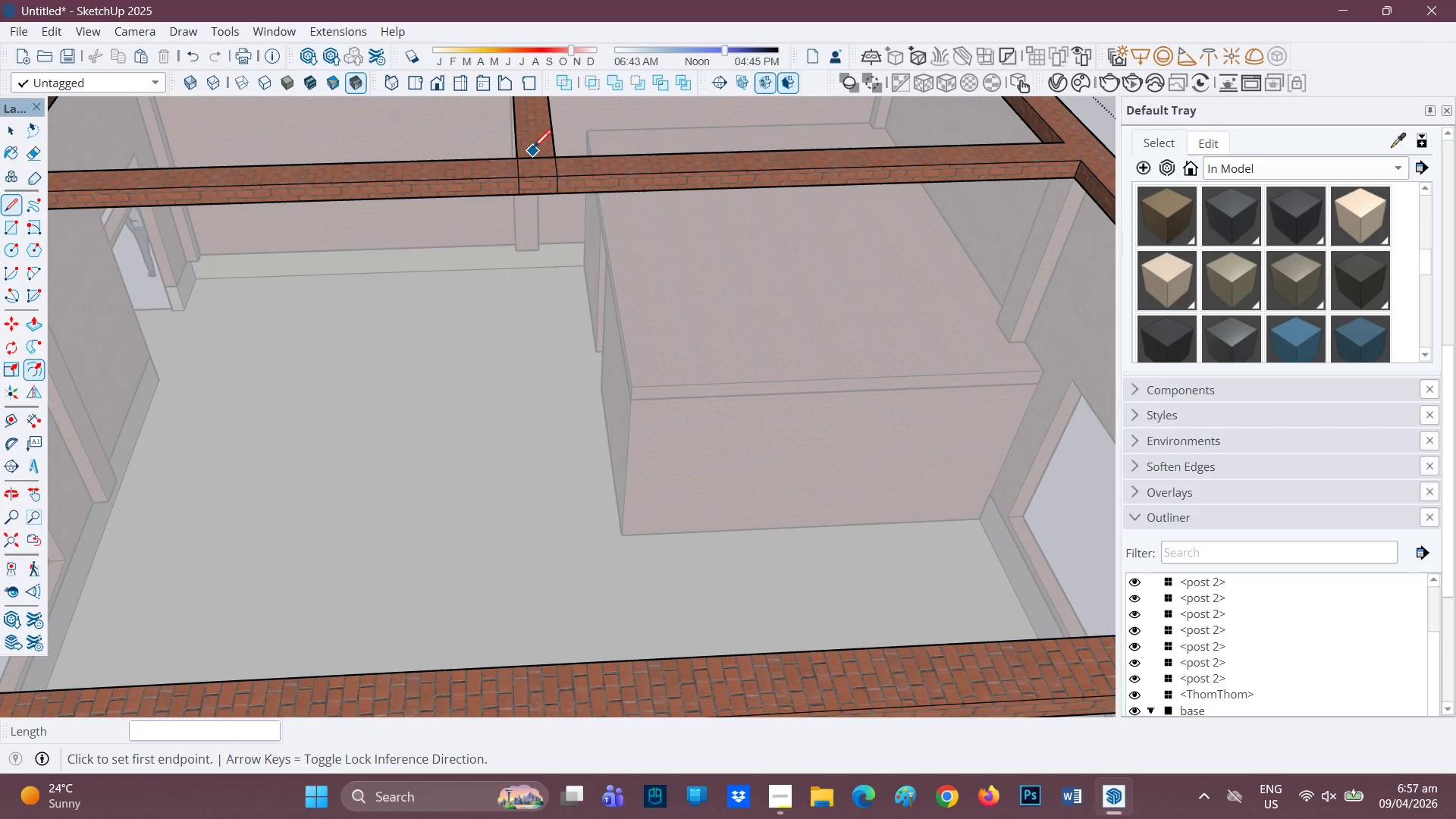 
key(E)
 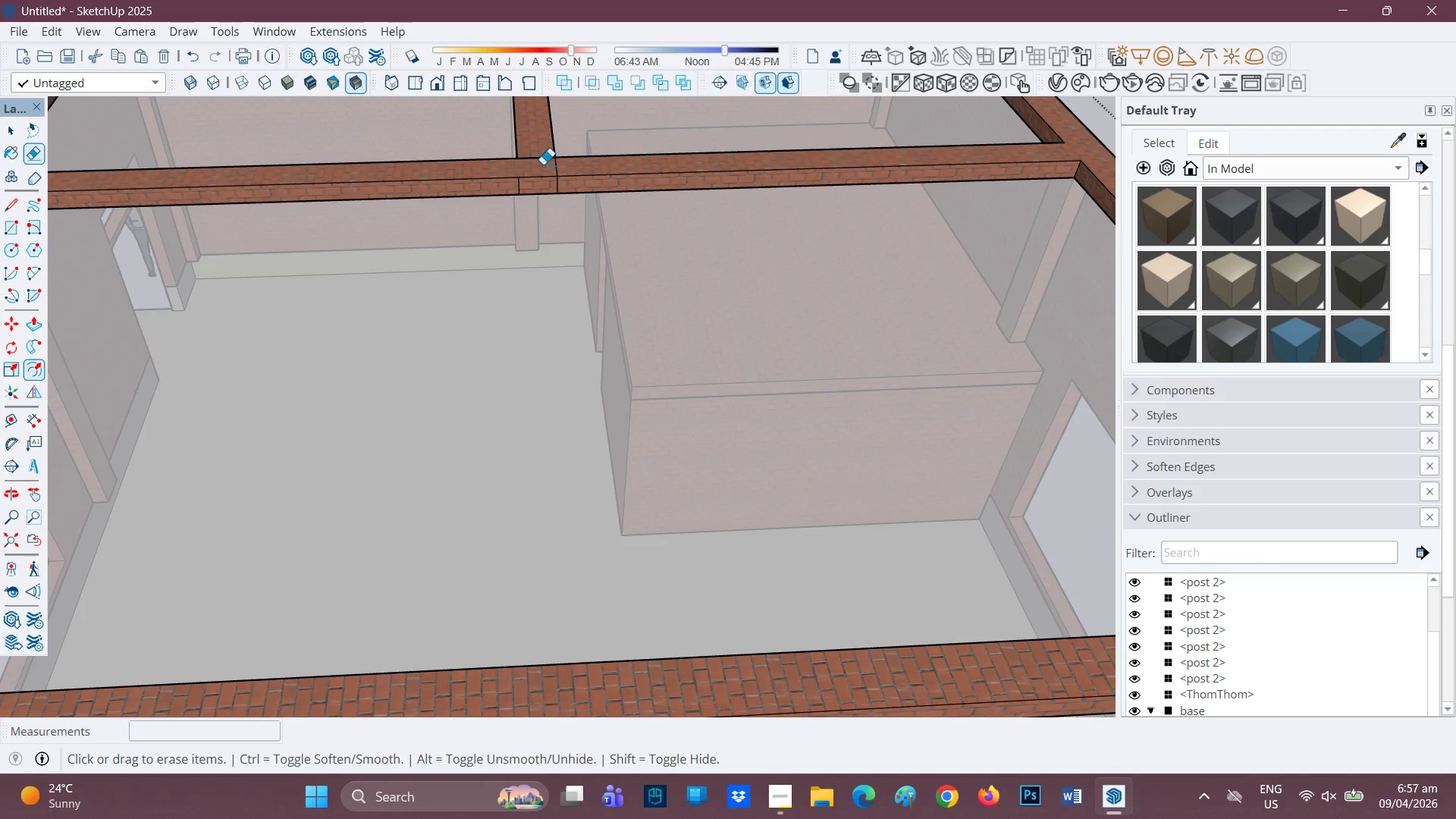 
left_click_drag(start_coordinate=[560, 164], to_coordinate=[556, 165])
 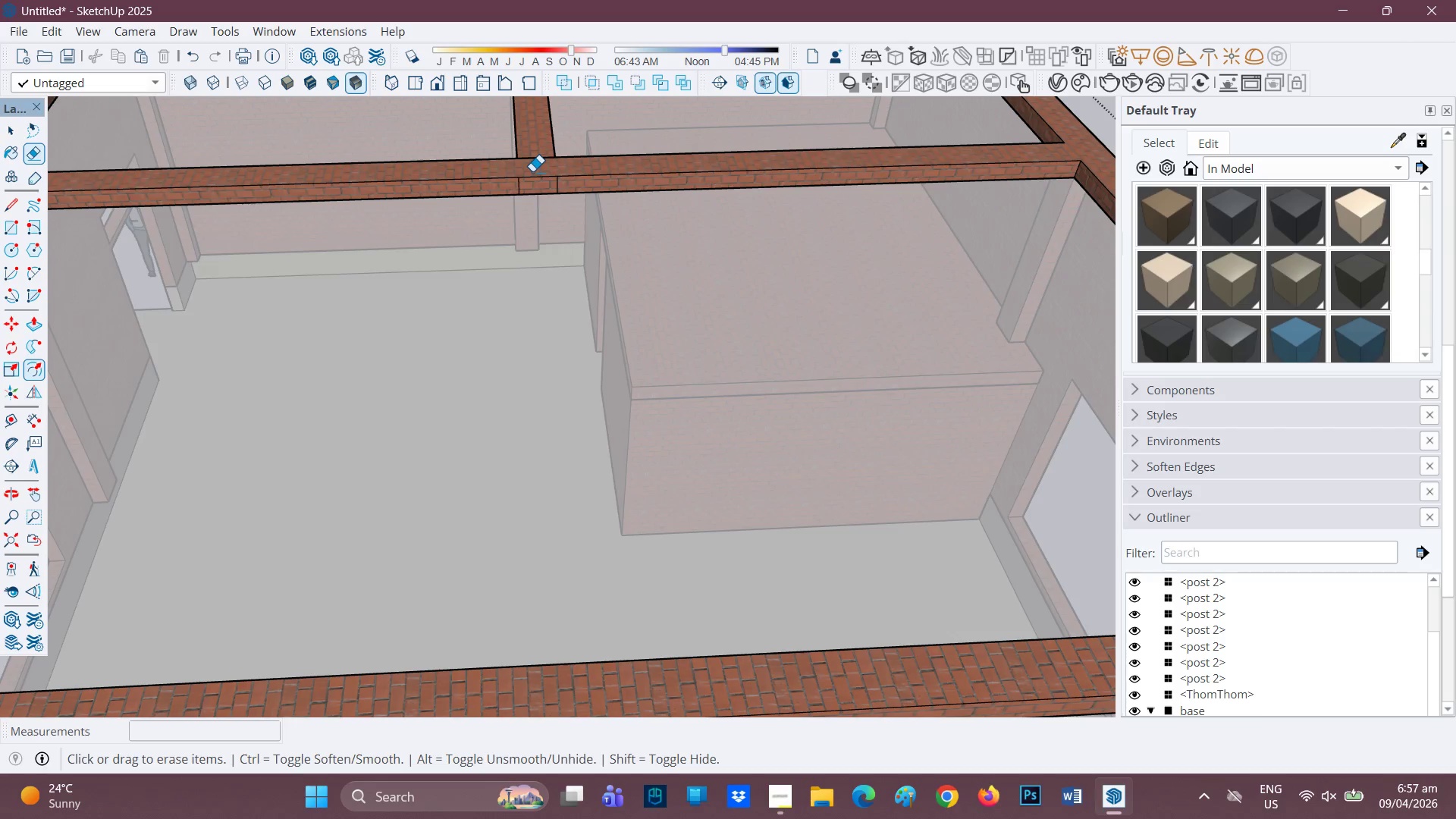 
key(P)
 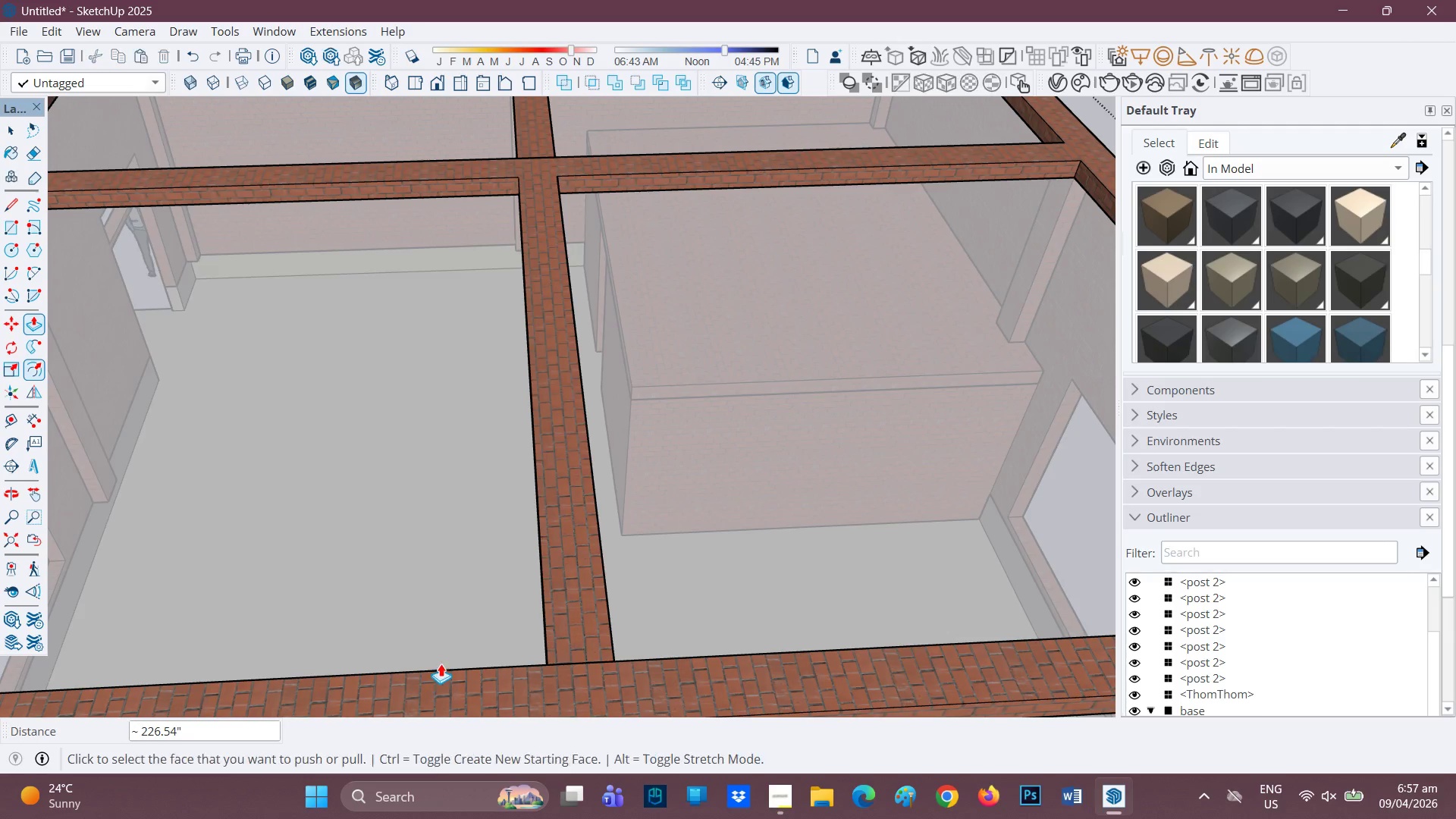 
key(H)
 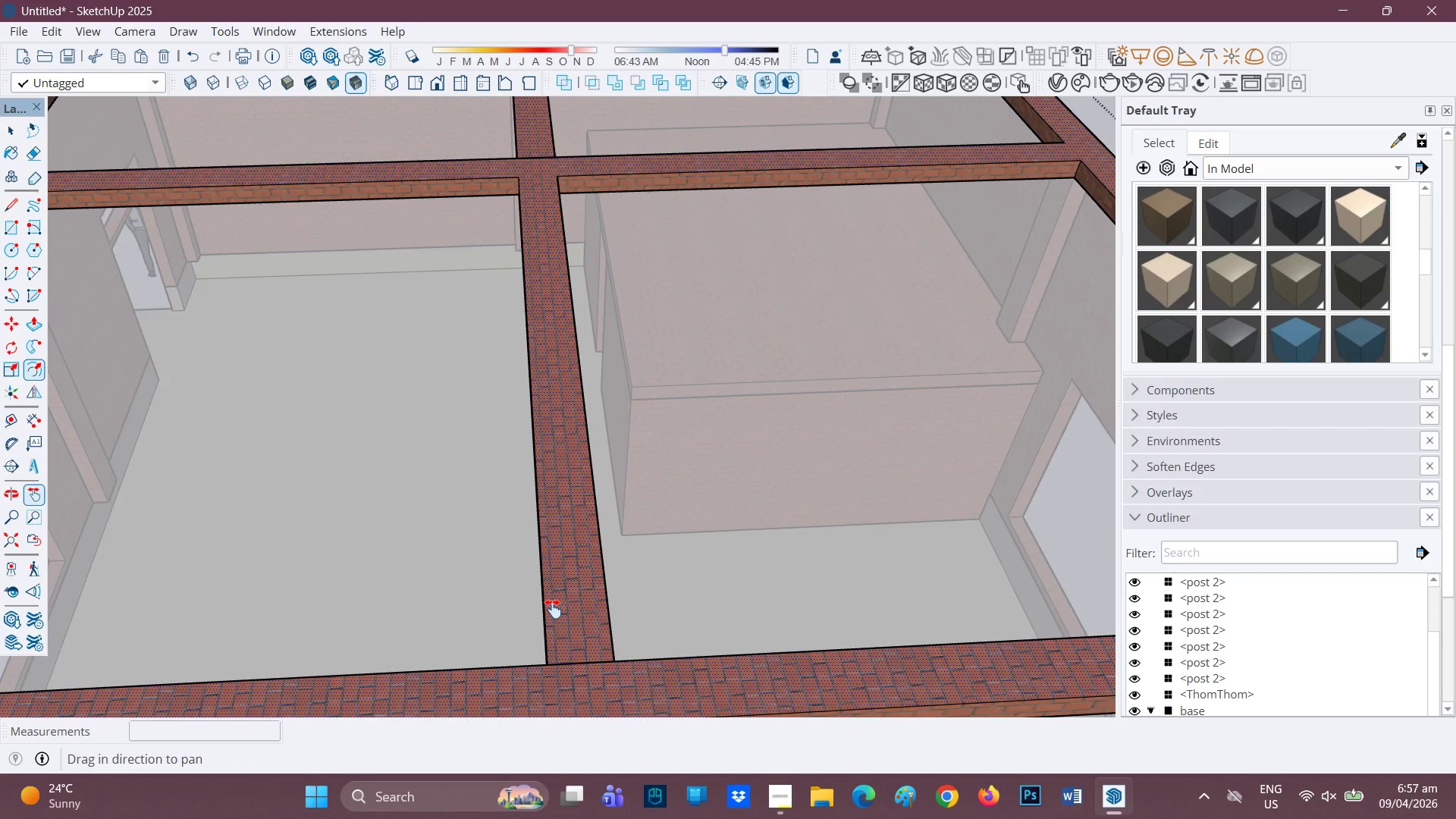 
left_click_drag(start_coordinate=[553, 610], to_coordinate=[500, 379])
 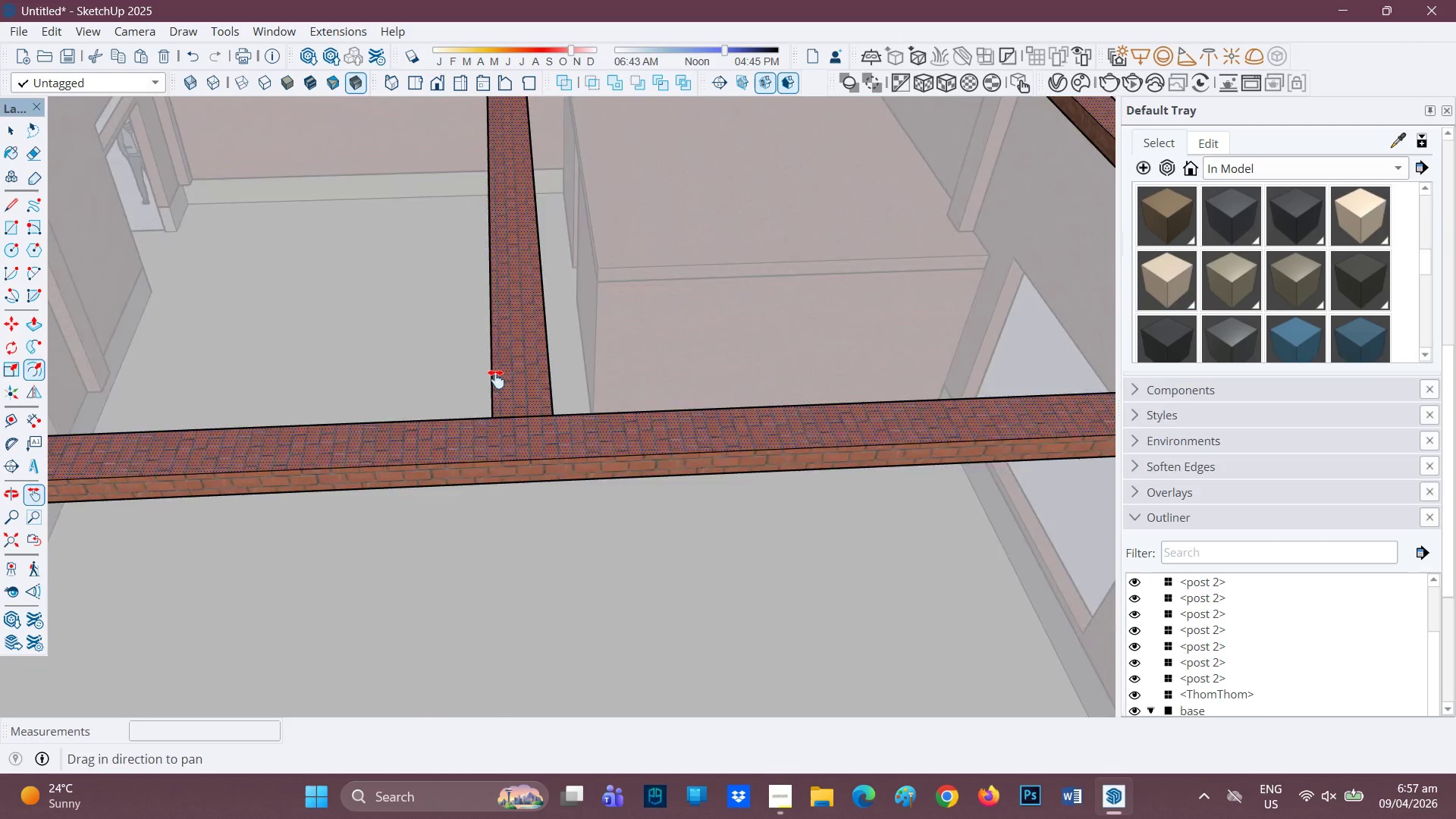 
scroll: coordinate [497, 404], scroll_direction: down, amount: 6.0
 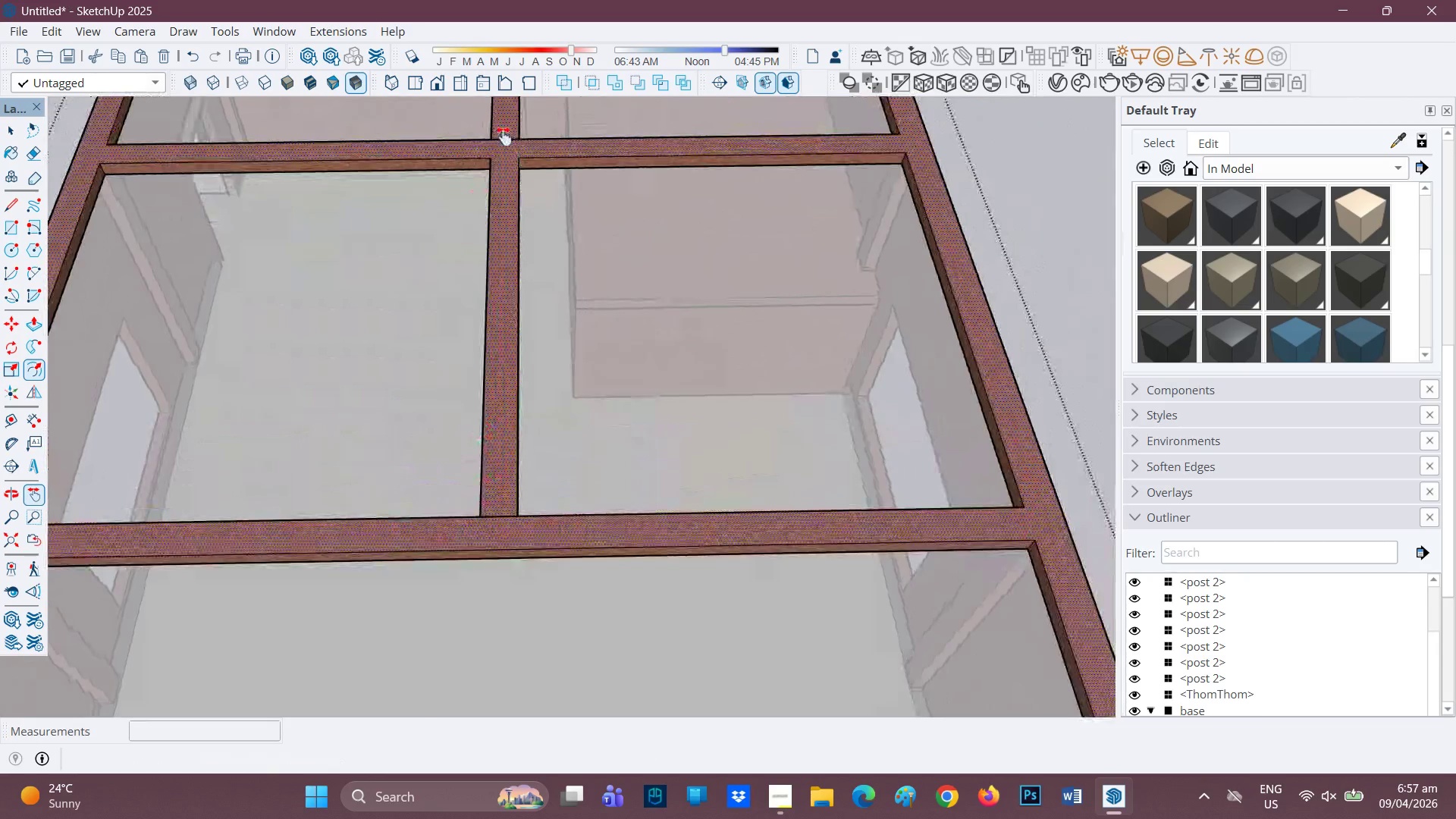 
scroll: coordinate [511, 160], scroll_direction: up, amount: 3.0
 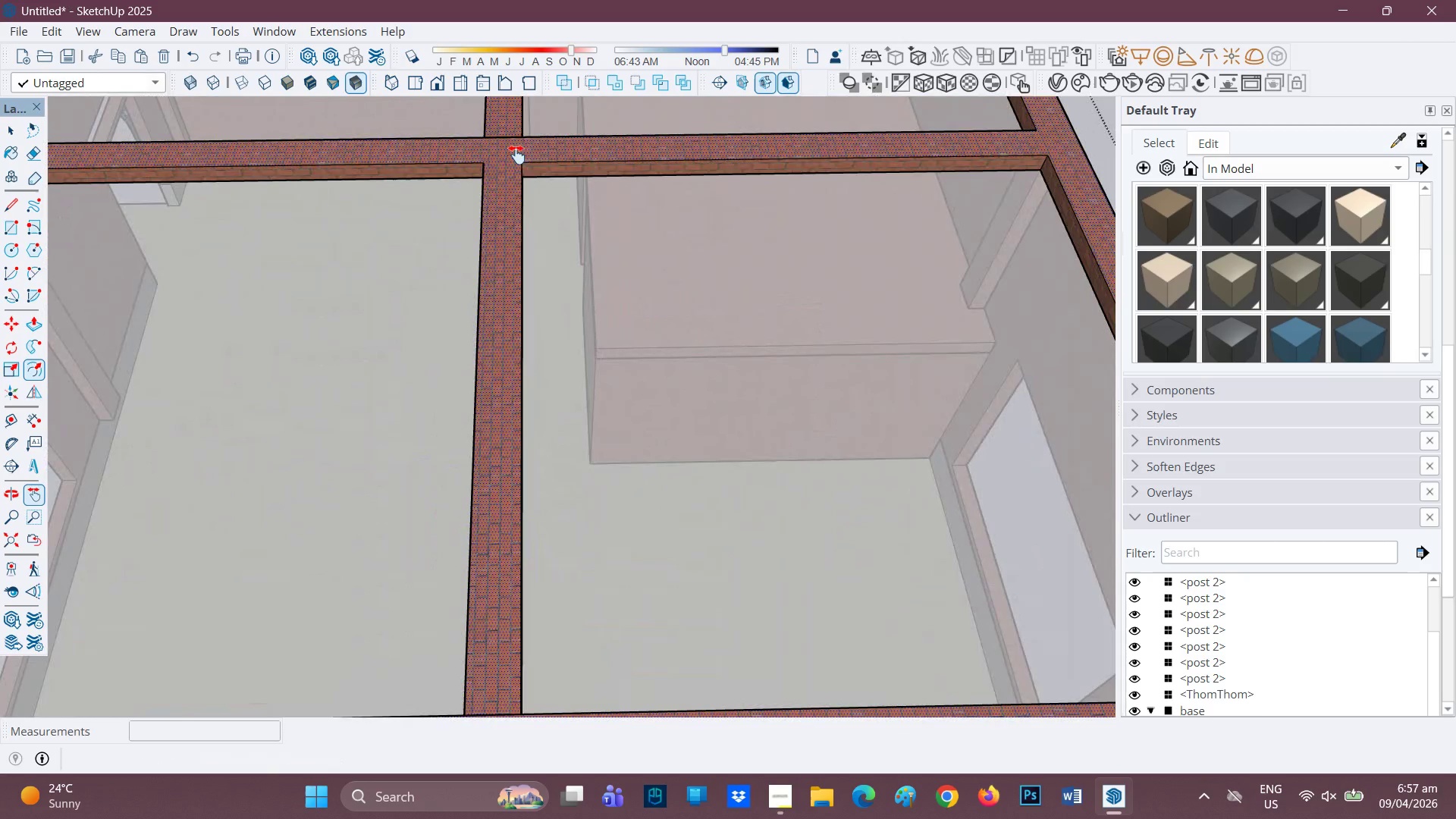 
key(E)
 